 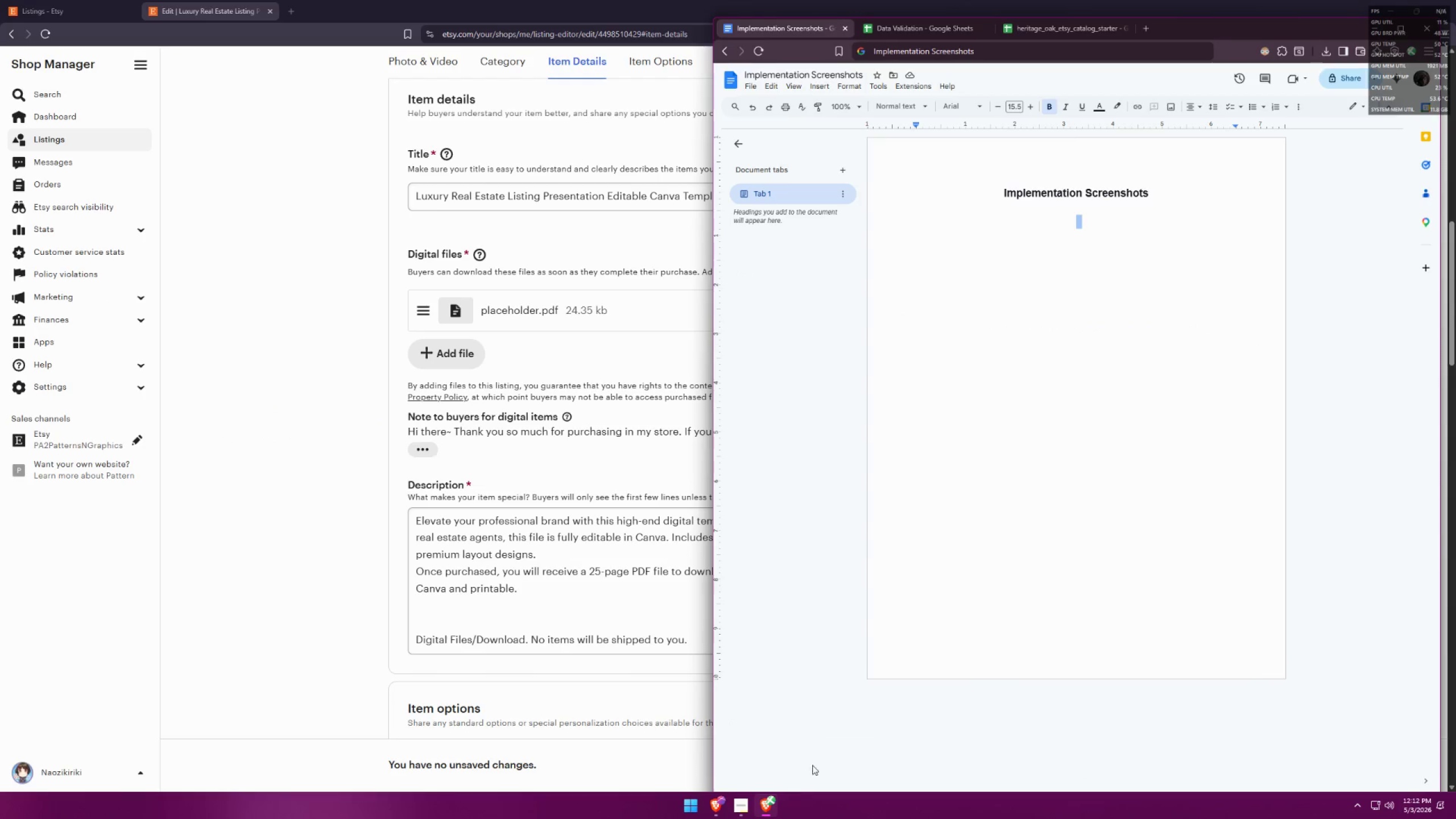 
double_click([1086, 226])
 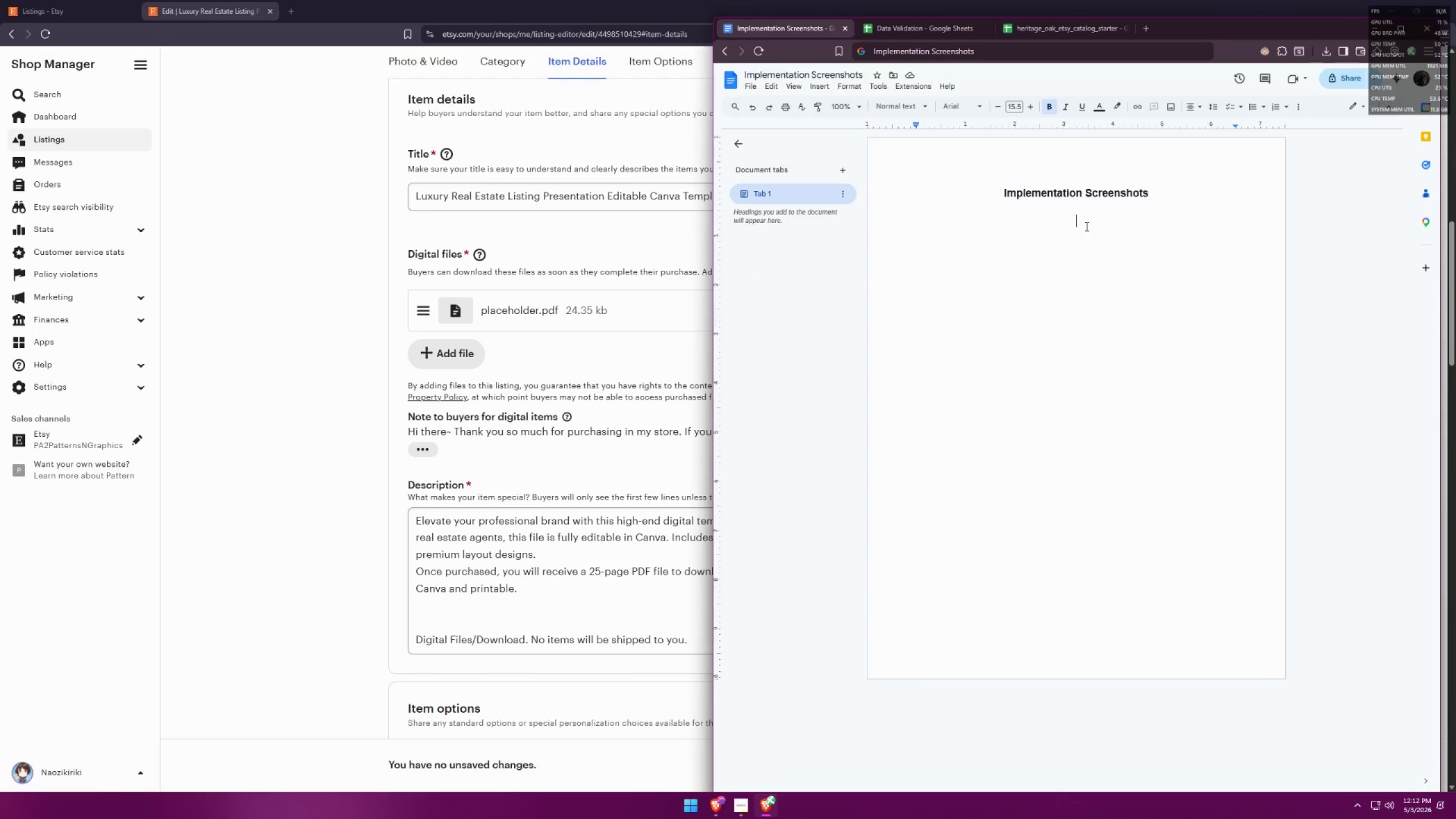 
key(Control+ControlLeft)
 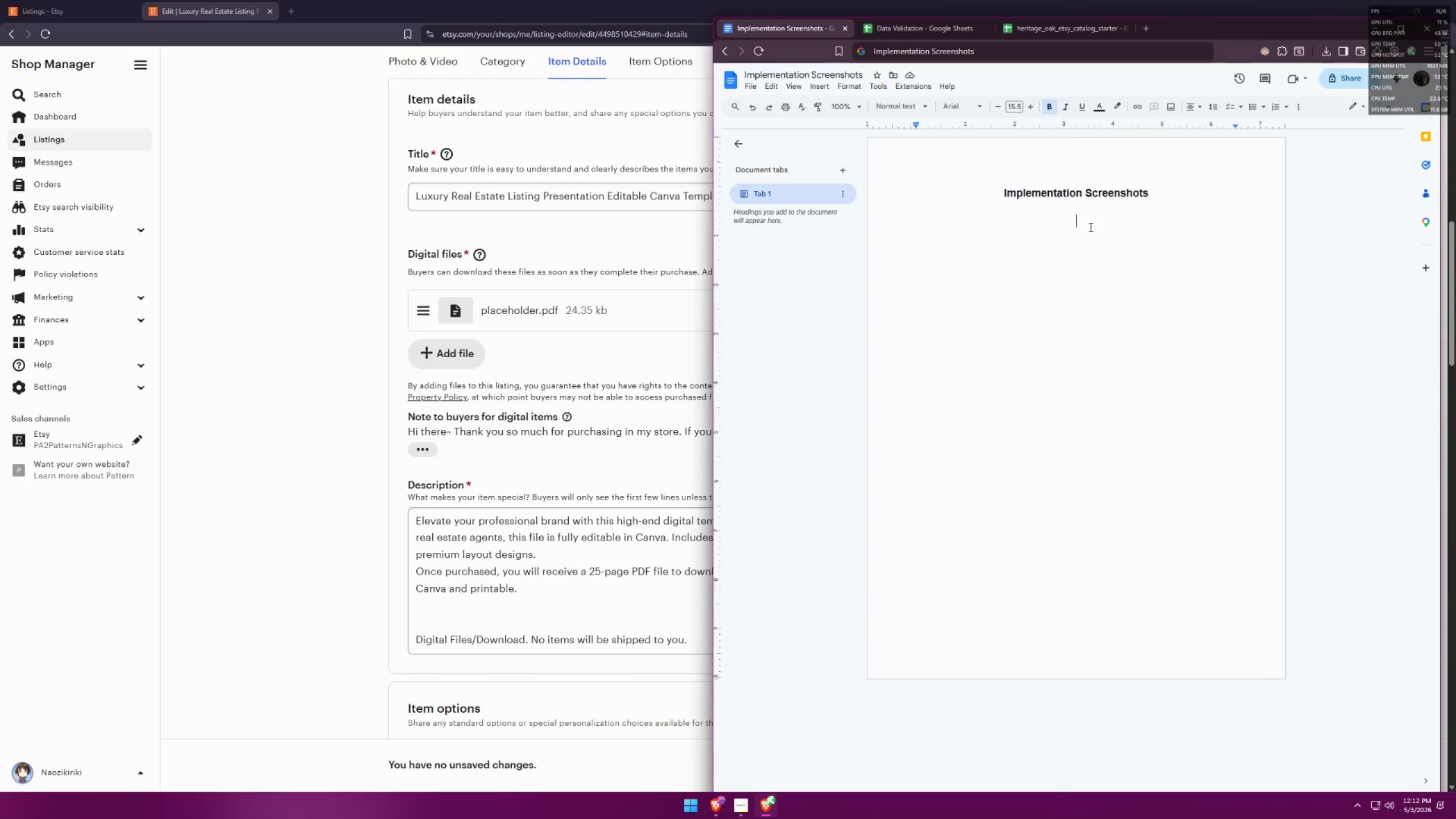 
key(Control+V)
 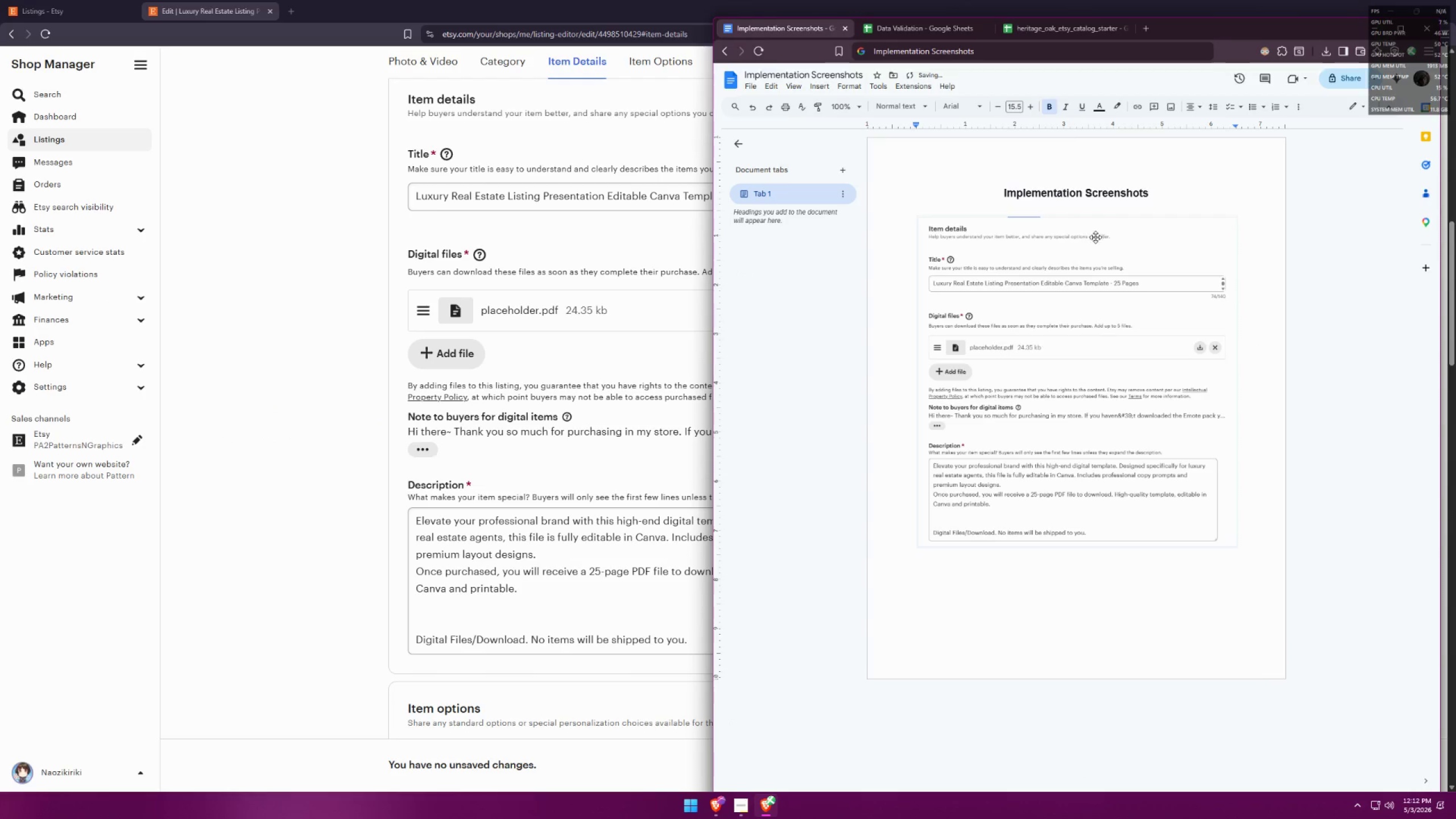 
left_click([1091, 312])
 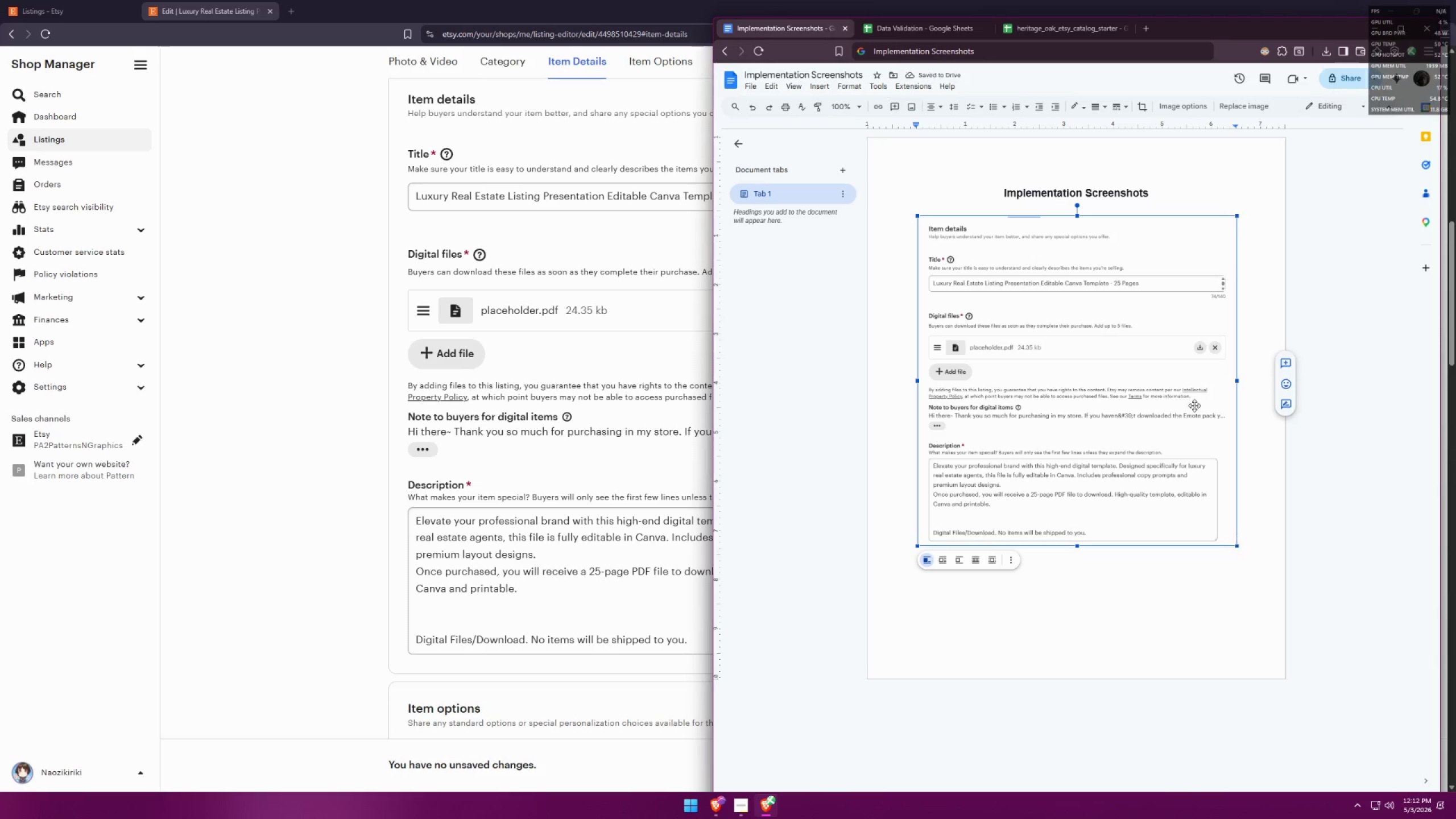 
left_click([1033, 204])
 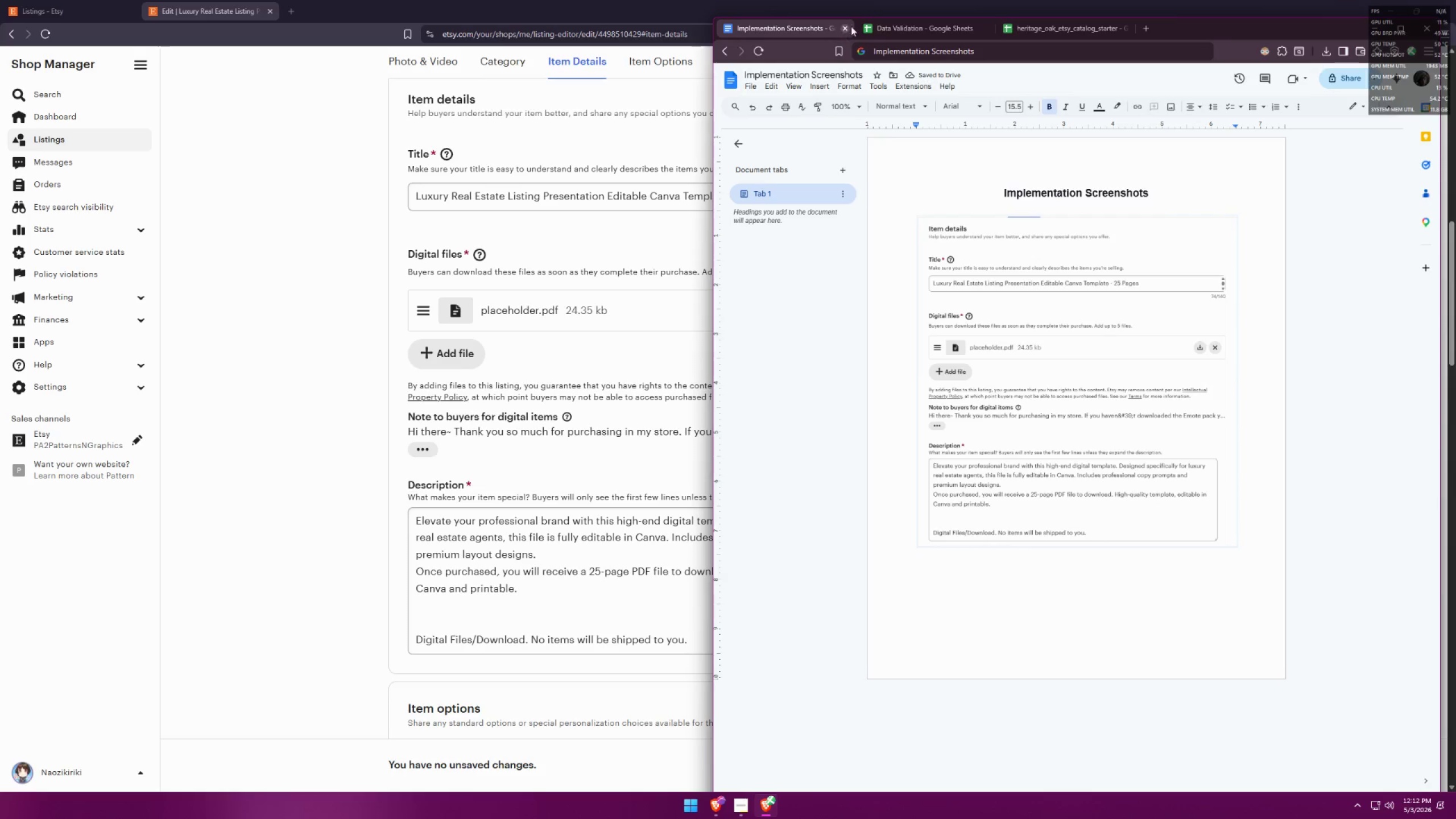 
left_click([901, 22])
 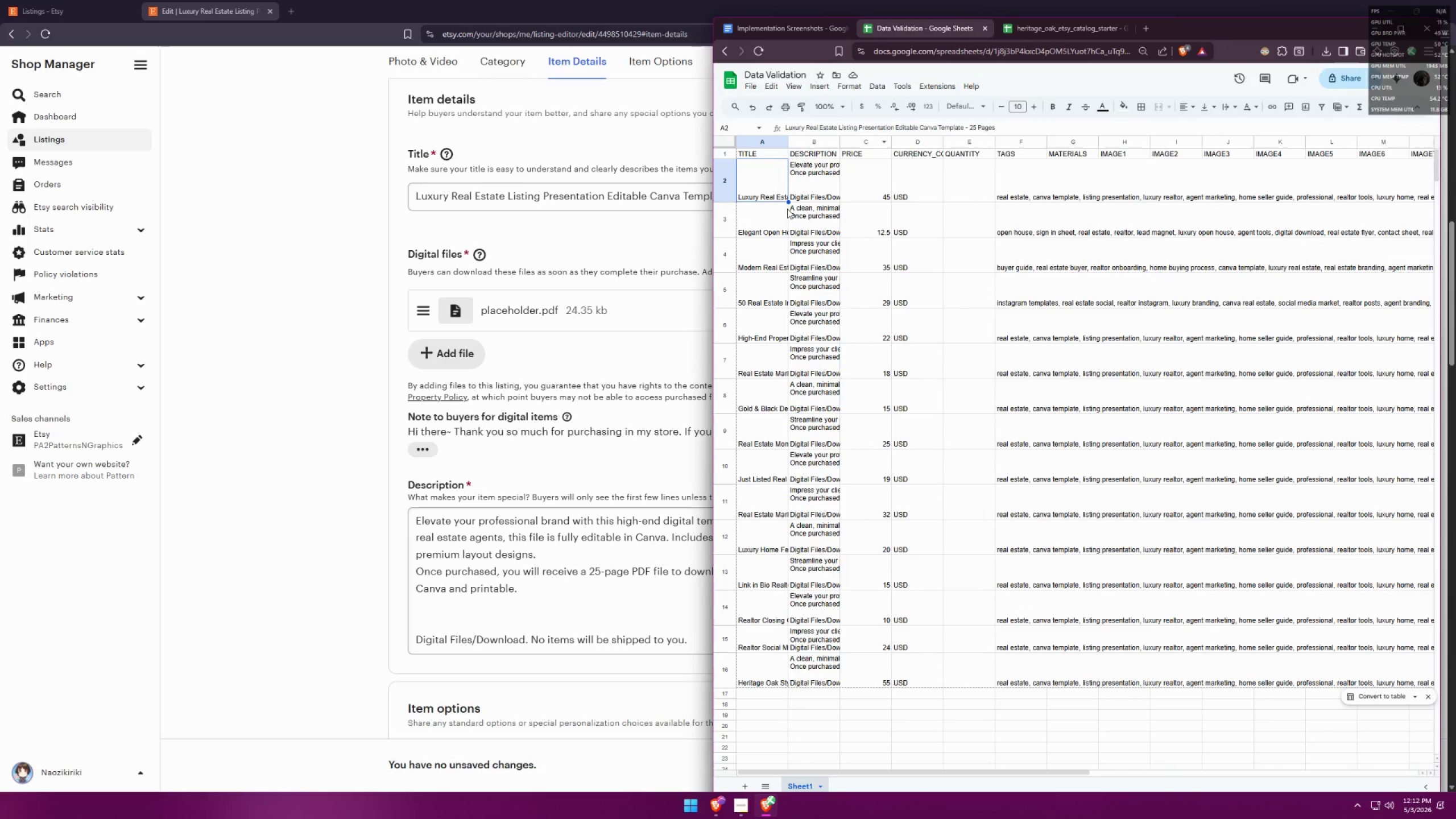 
left_click([769, 187])
 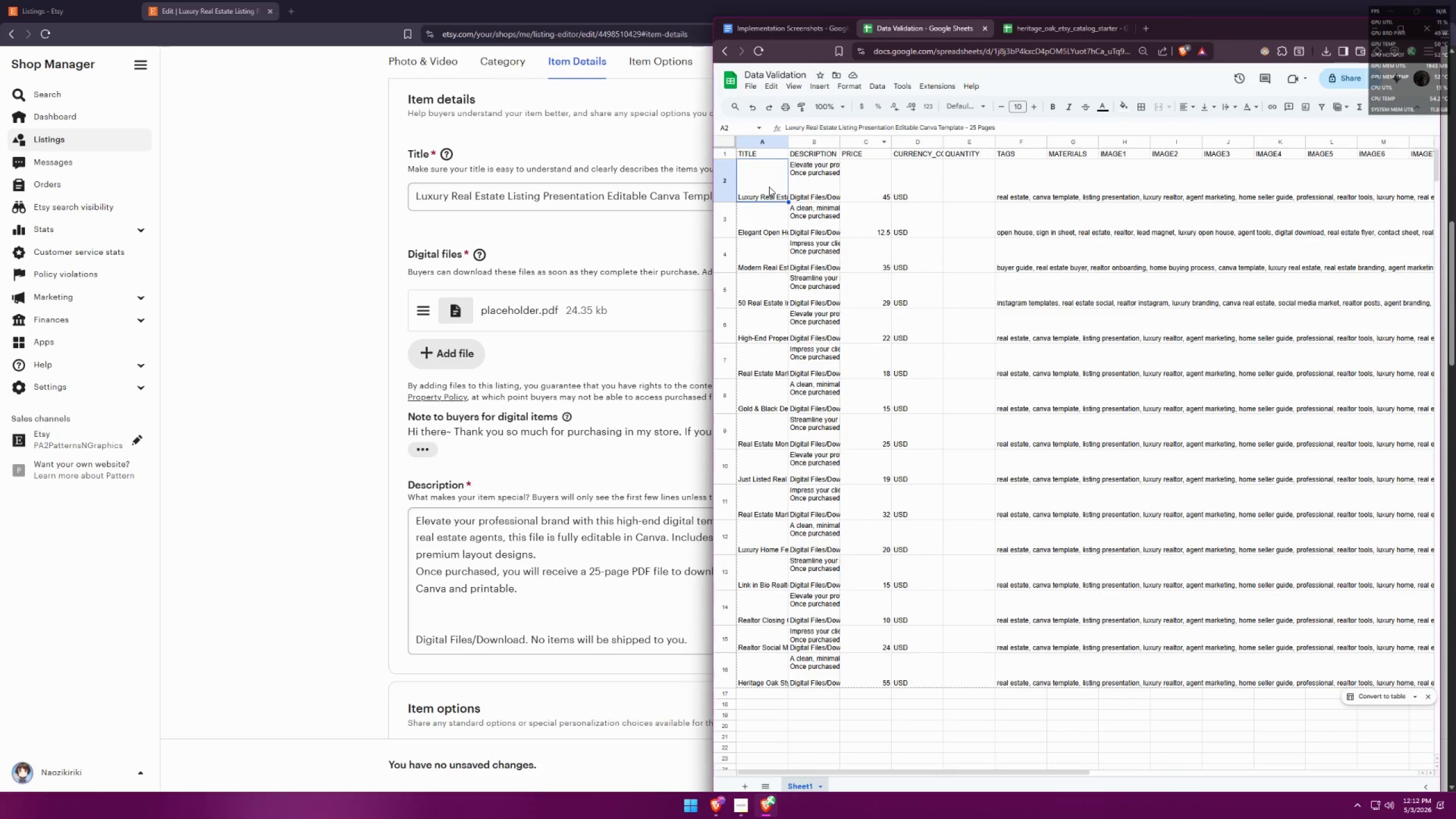 
key(Control+ControlLeft)
 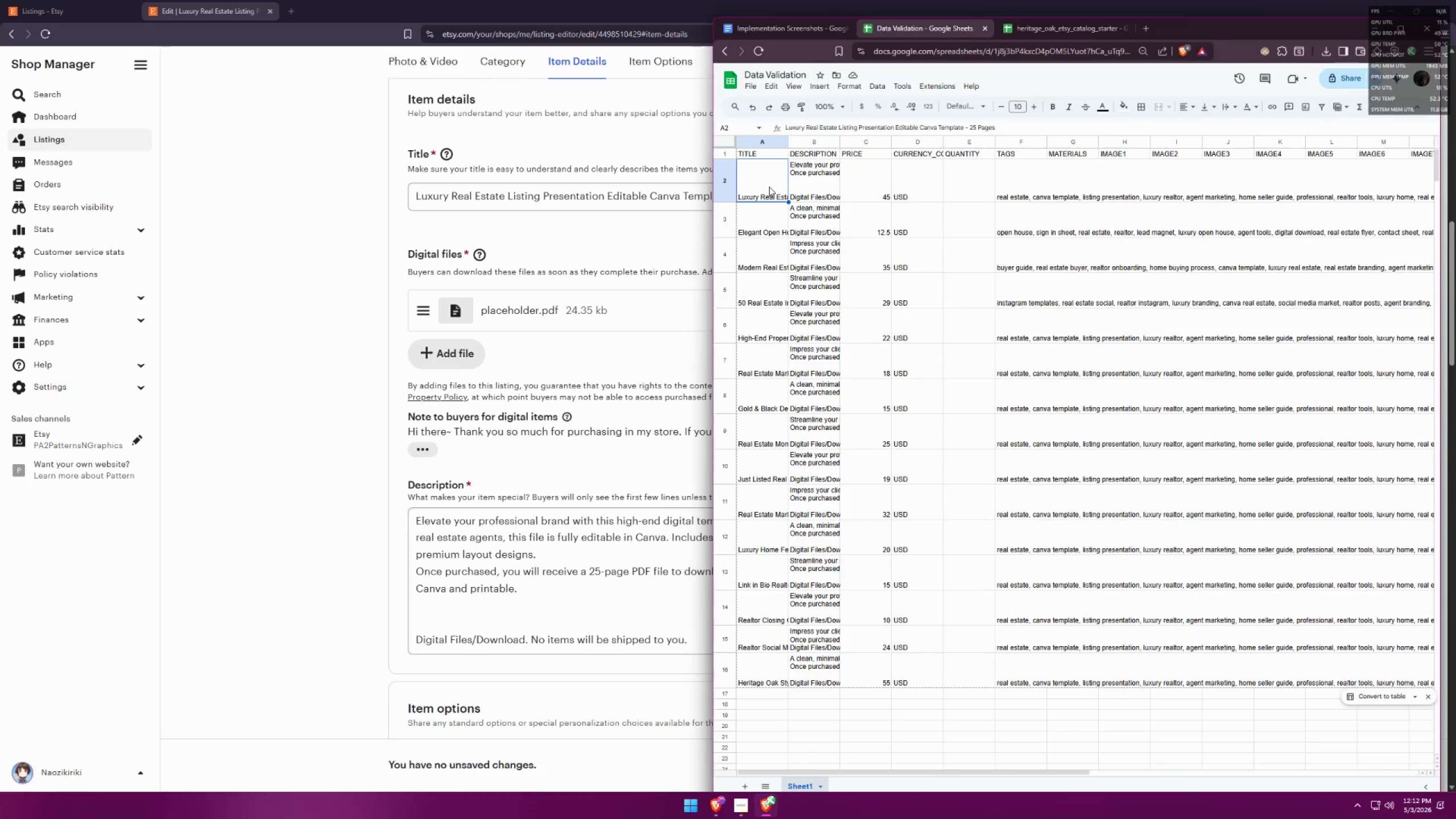 
key(Control+C)
 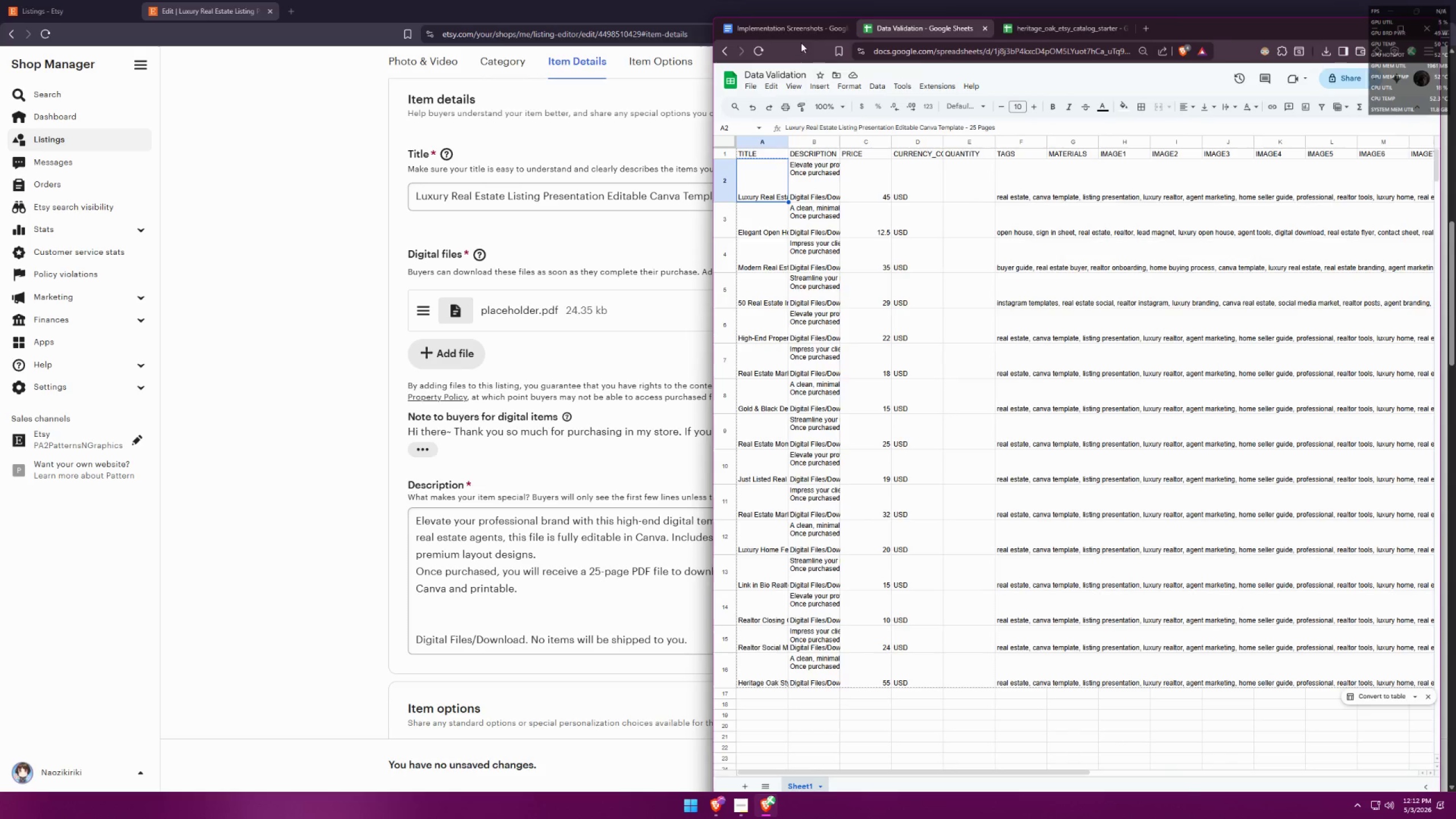 
left_click([811, 27])
 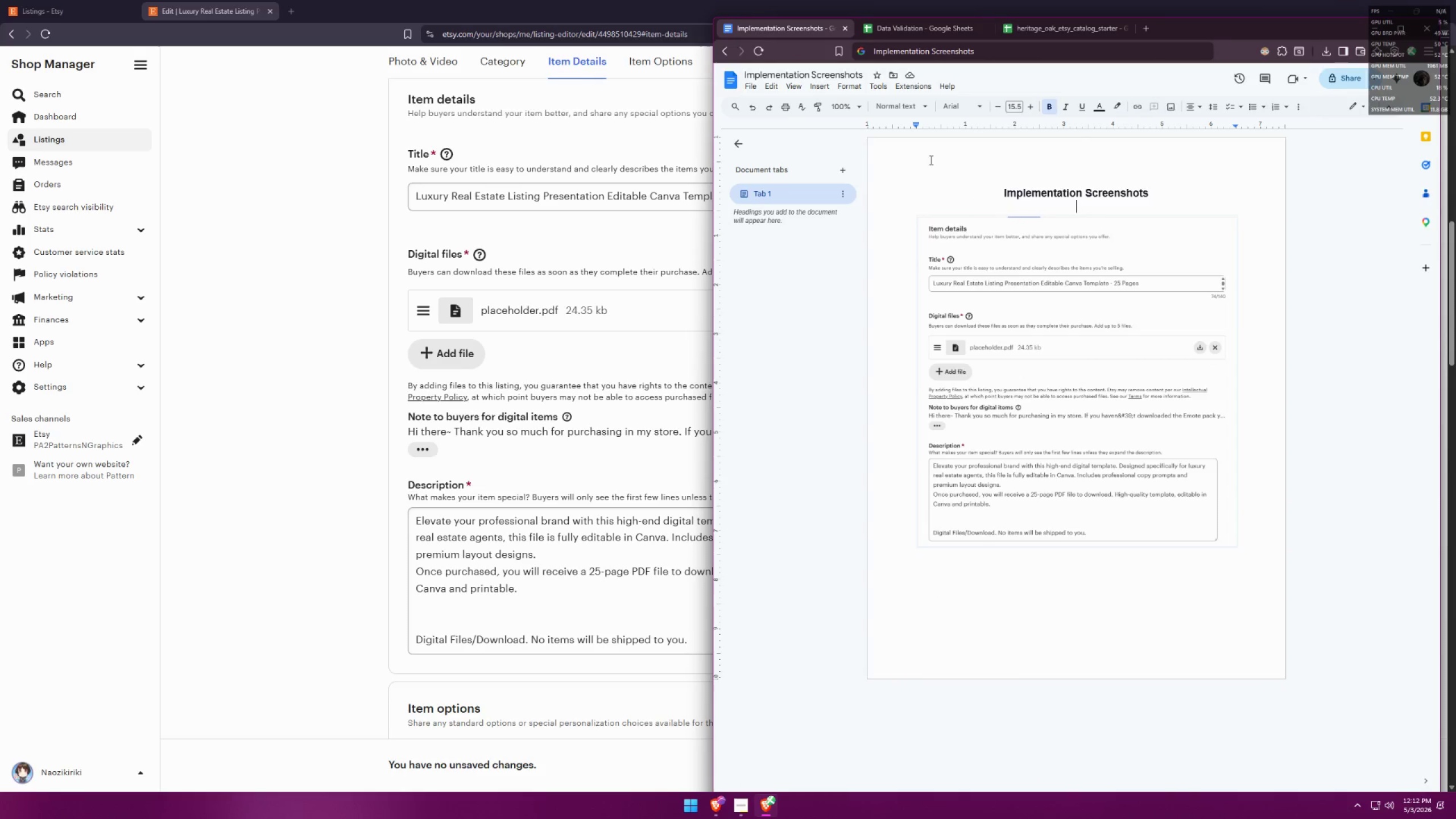 
key(Control+ControlLeft)
 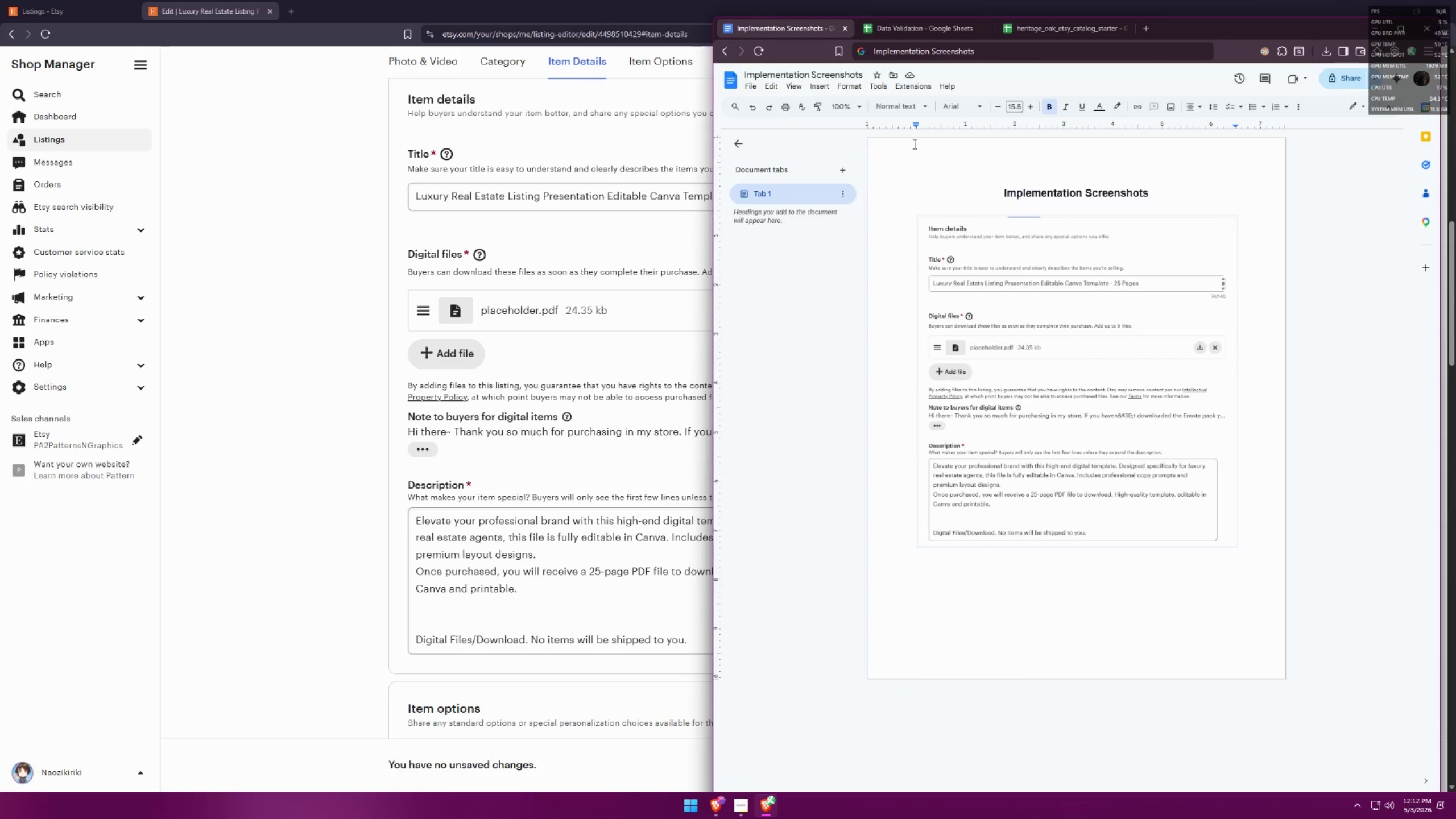 
key(Control+V)
 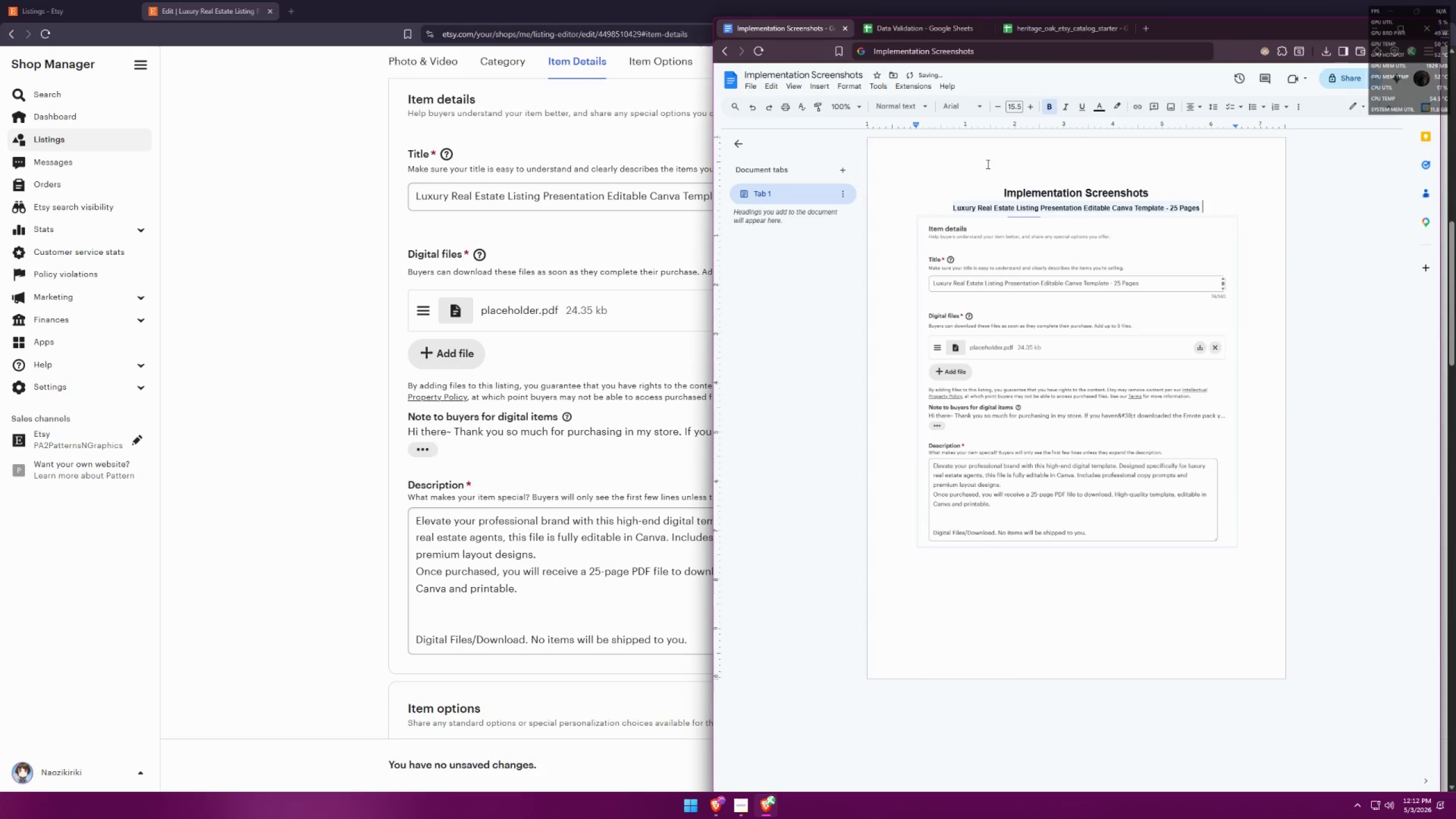 
key(Control+ControlLeft)
 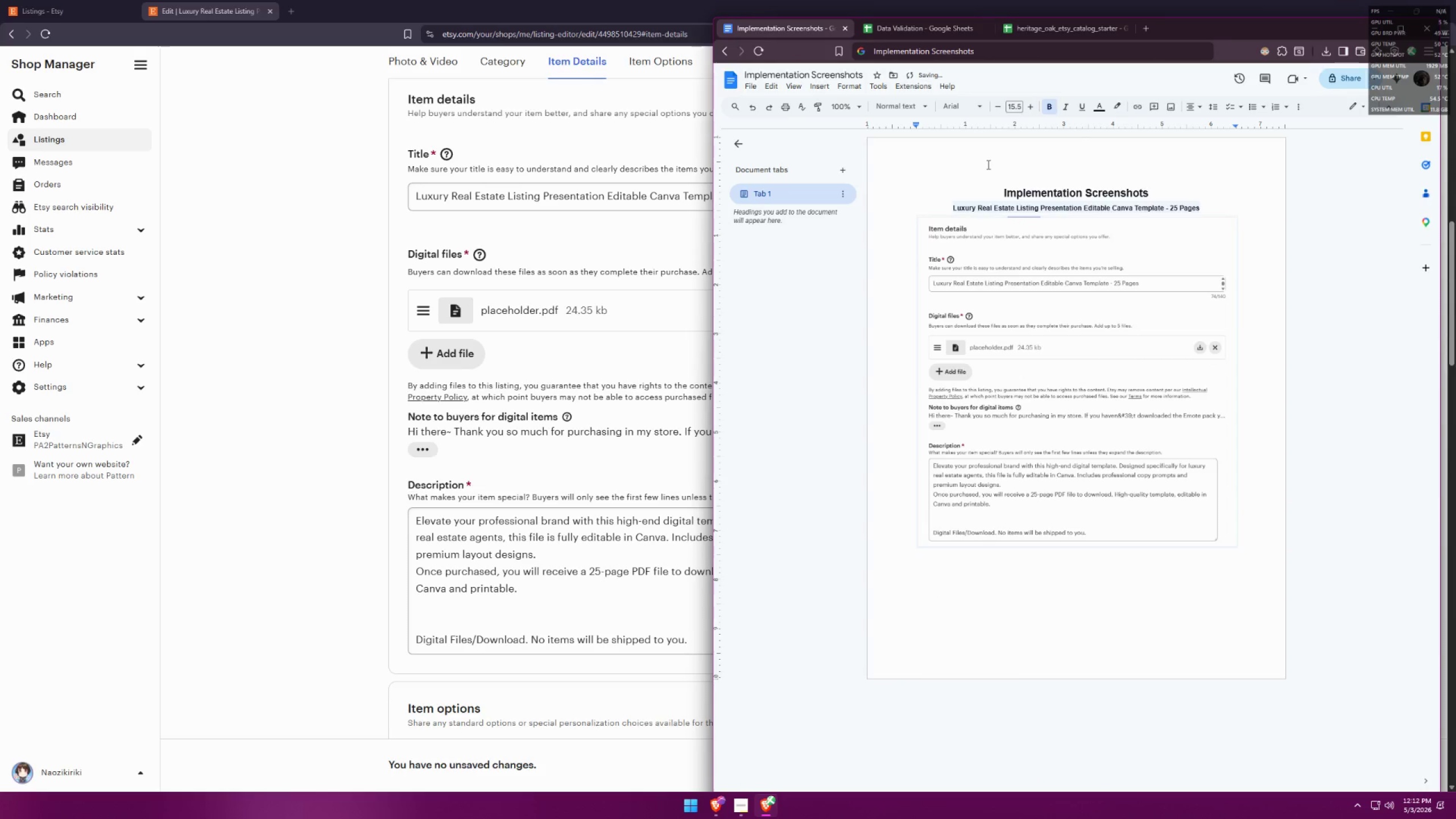 
key(Control+Z)
 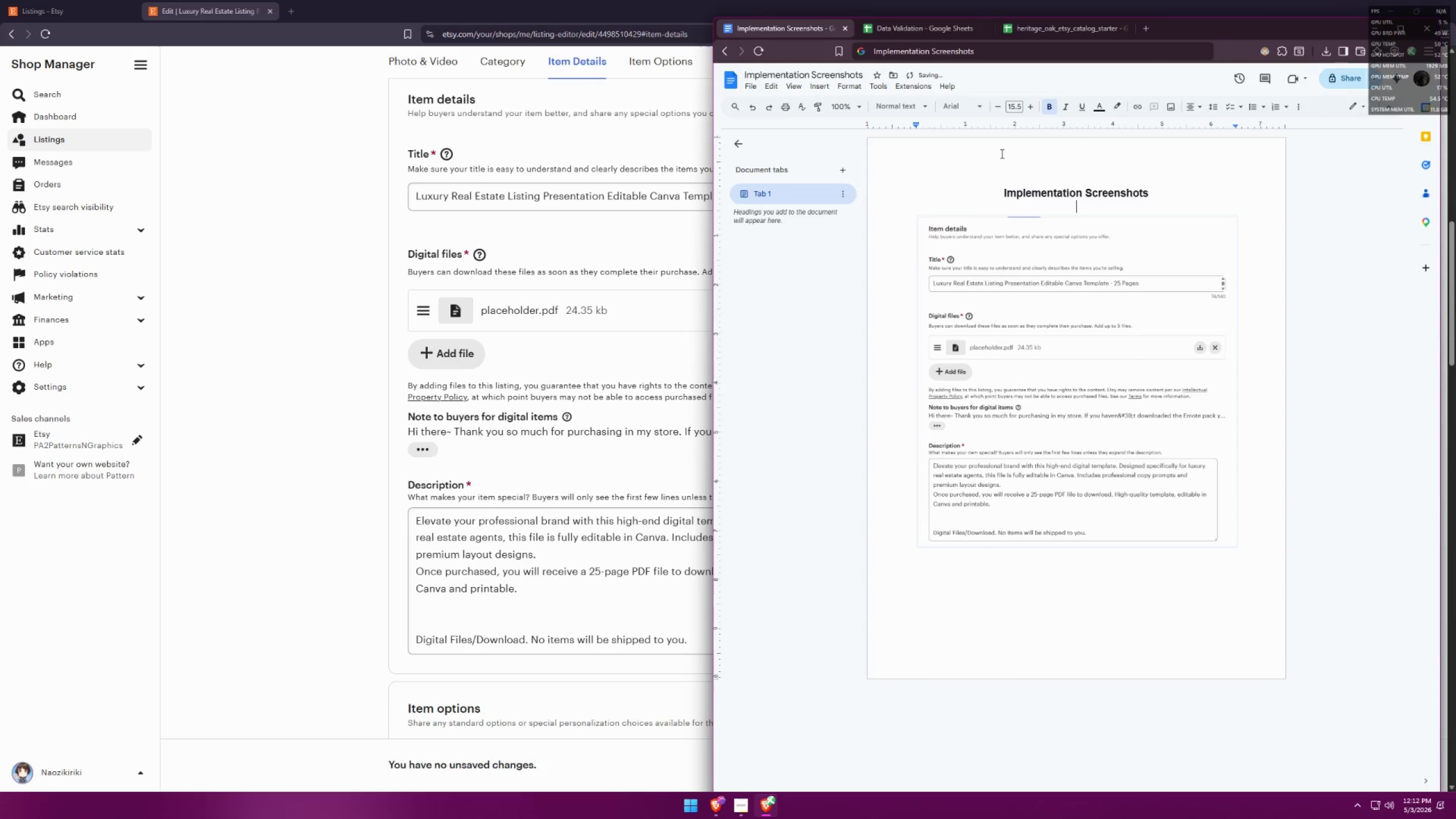 
key(Control+ControlLeft)
 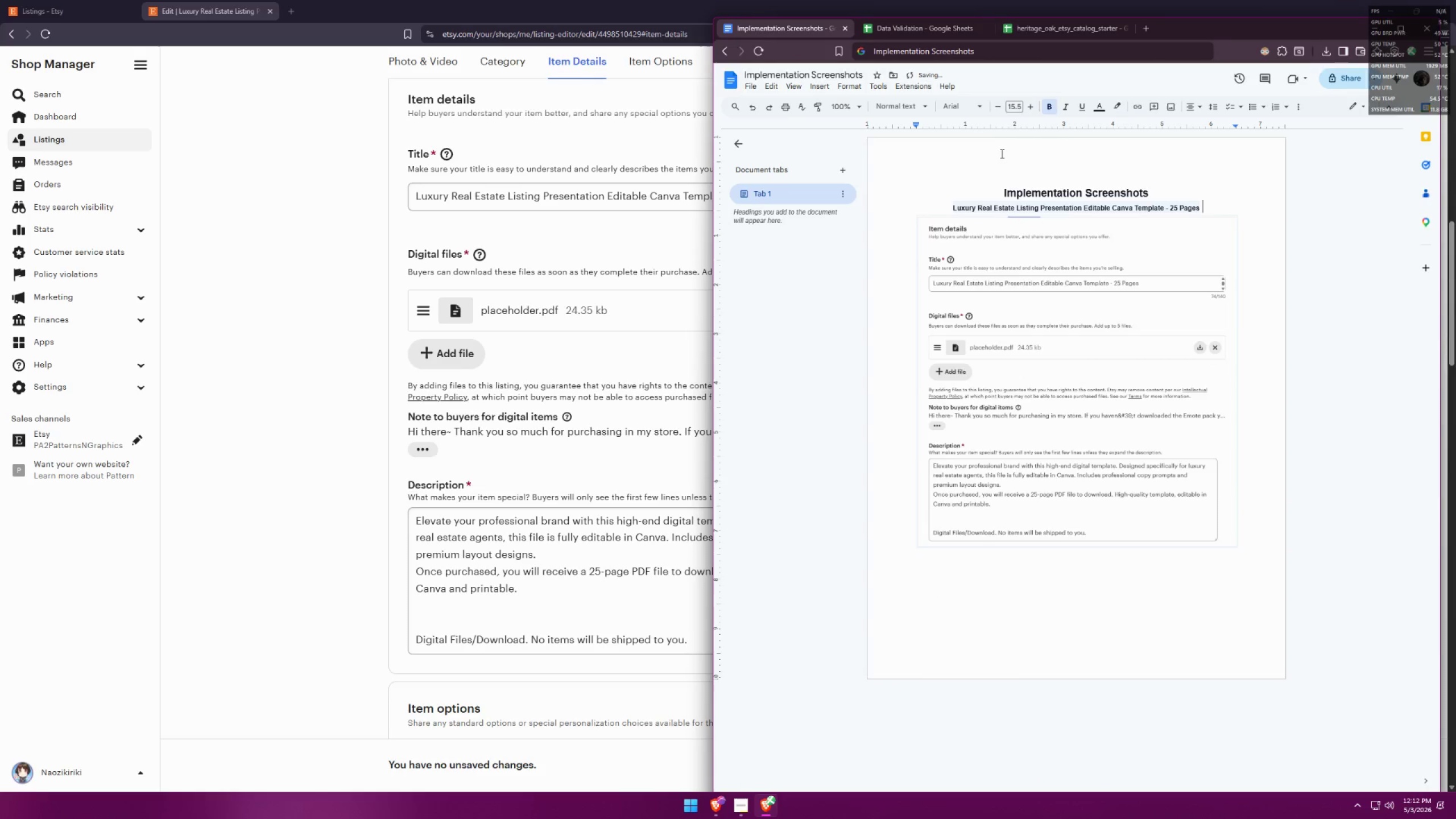 
key(Control+V)
 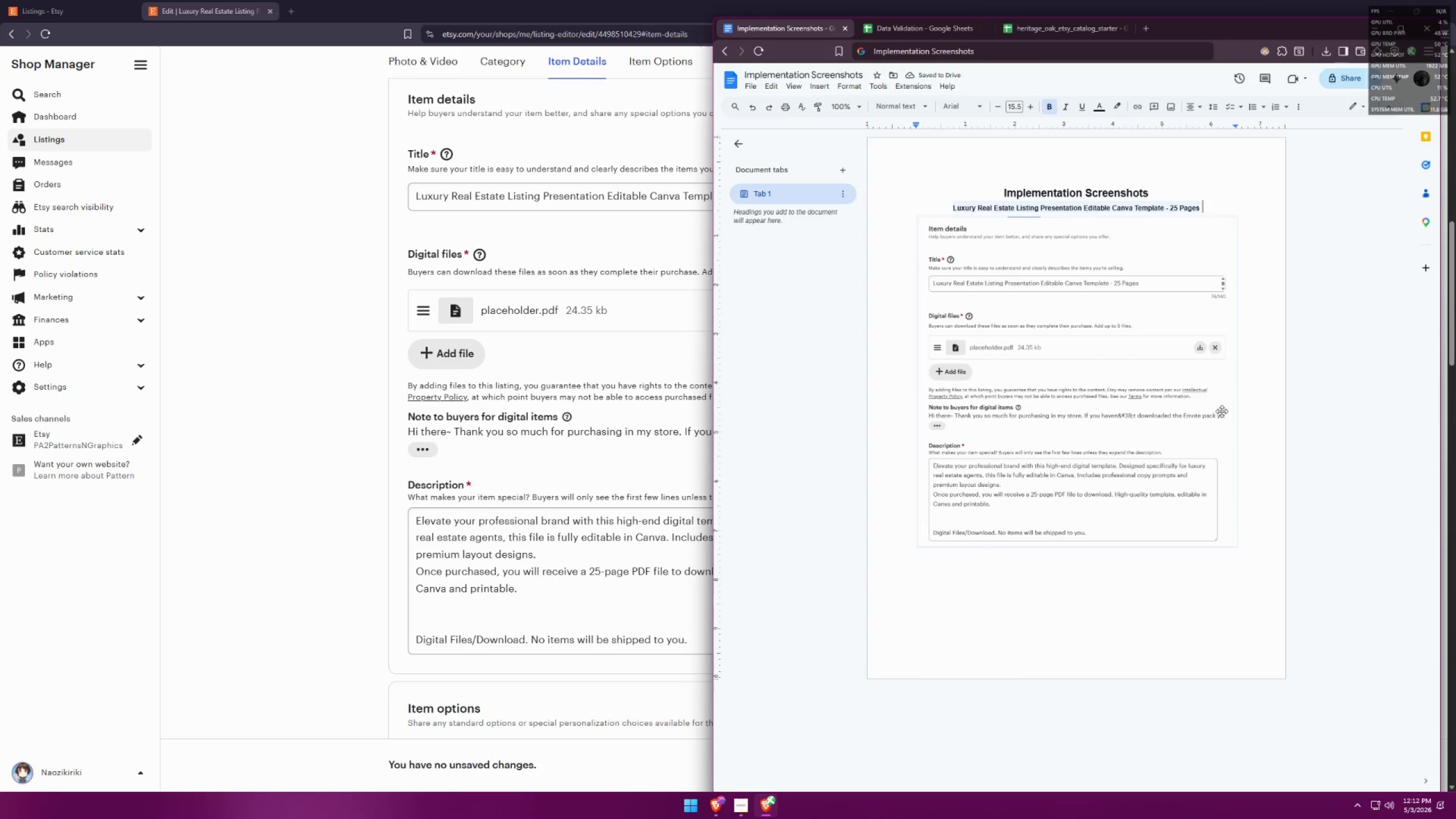 
left_click([1240, 553])
 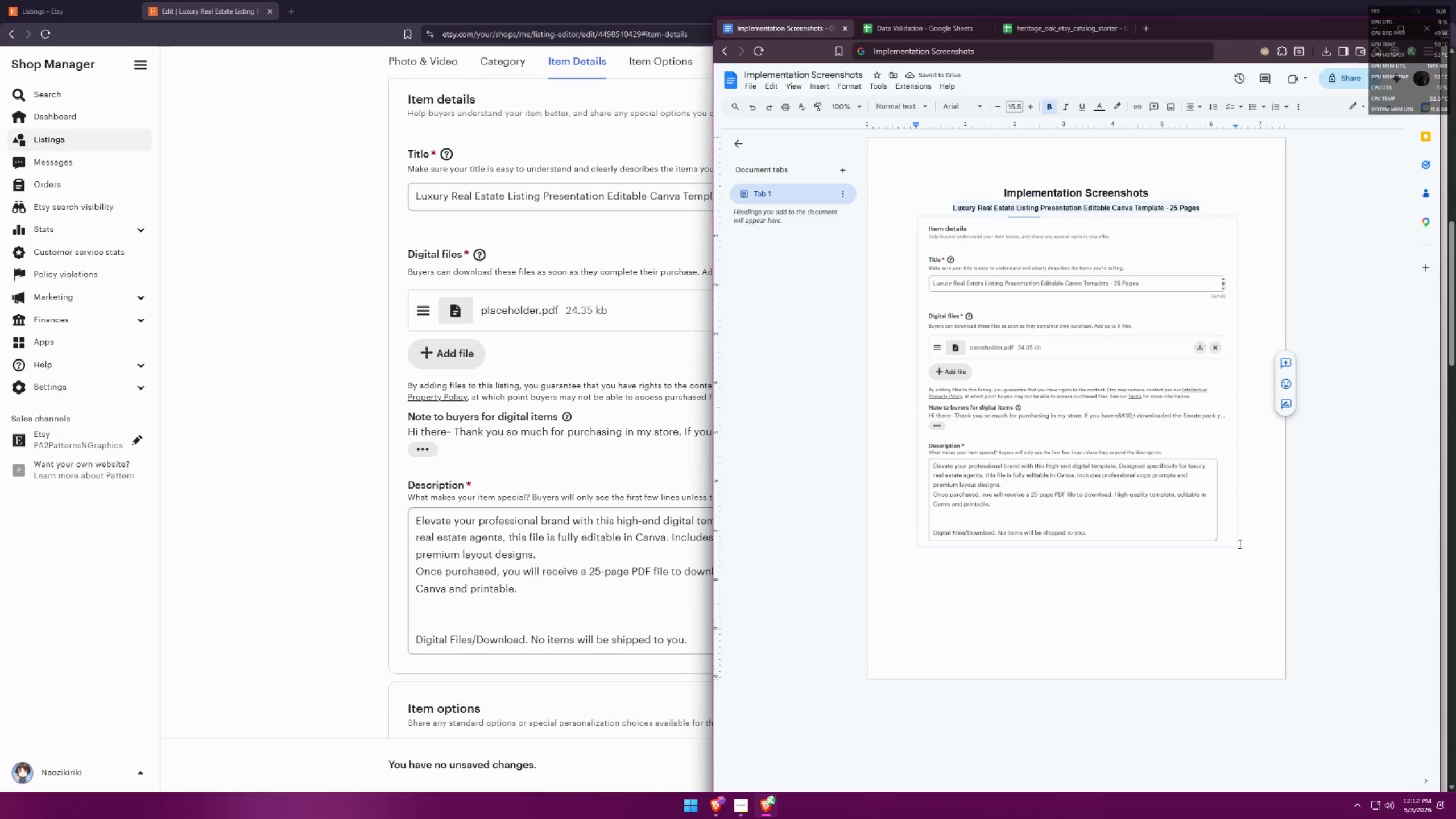 
key(Enter)
 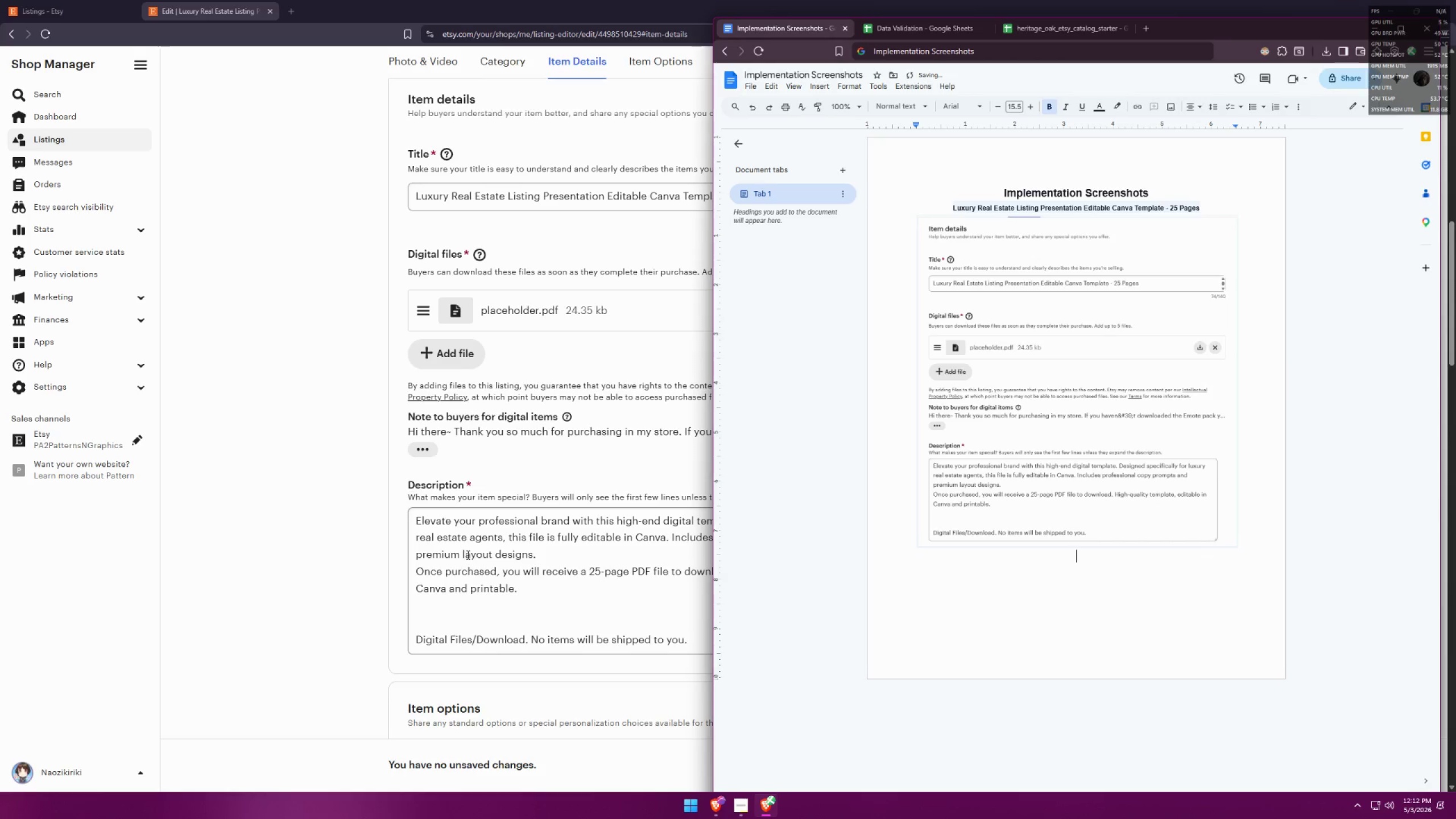 
left_click([318, 432])
 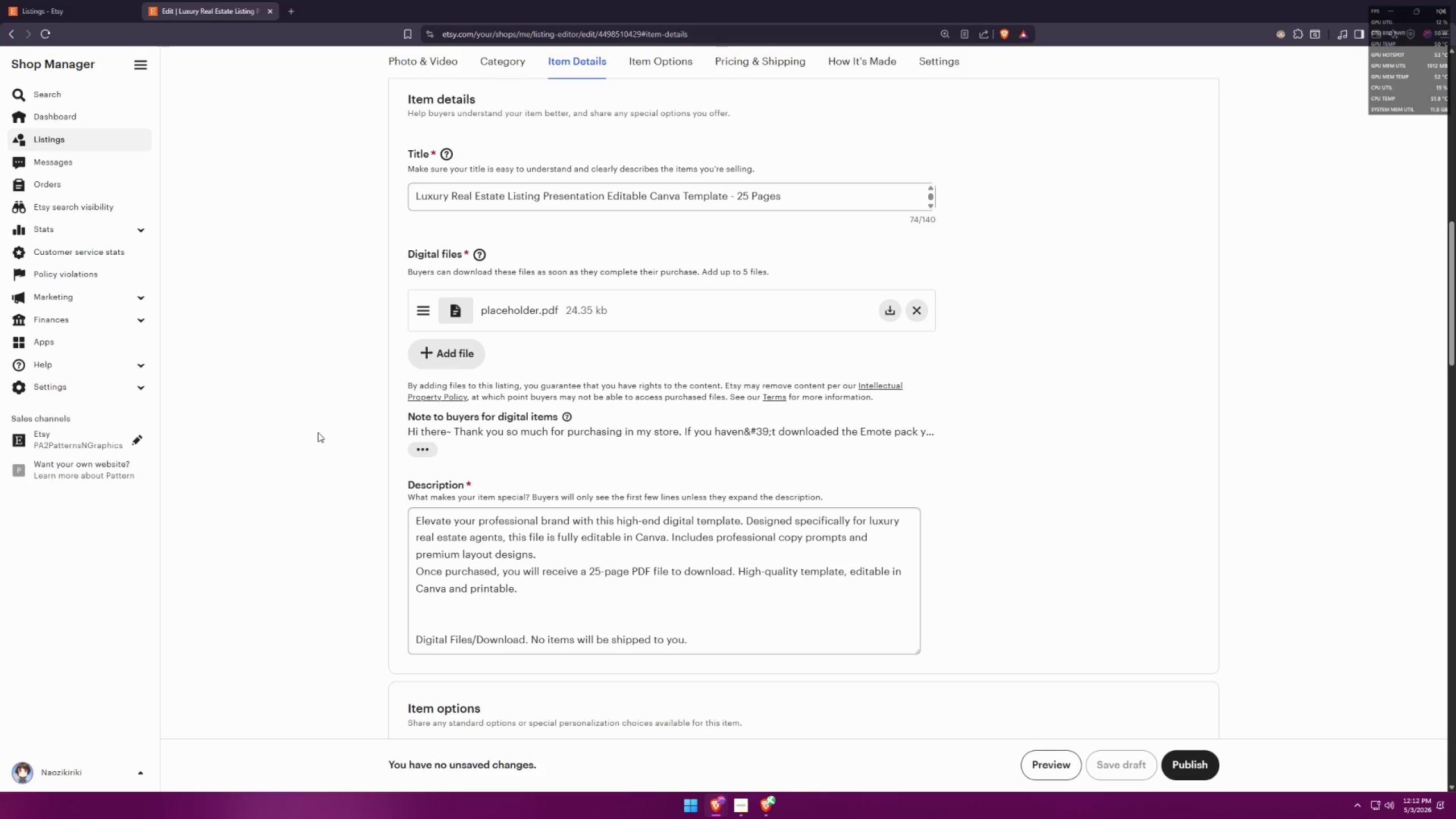 
scroll: coordinate [322, 431], scroll_direction: down, amount: 9.0
 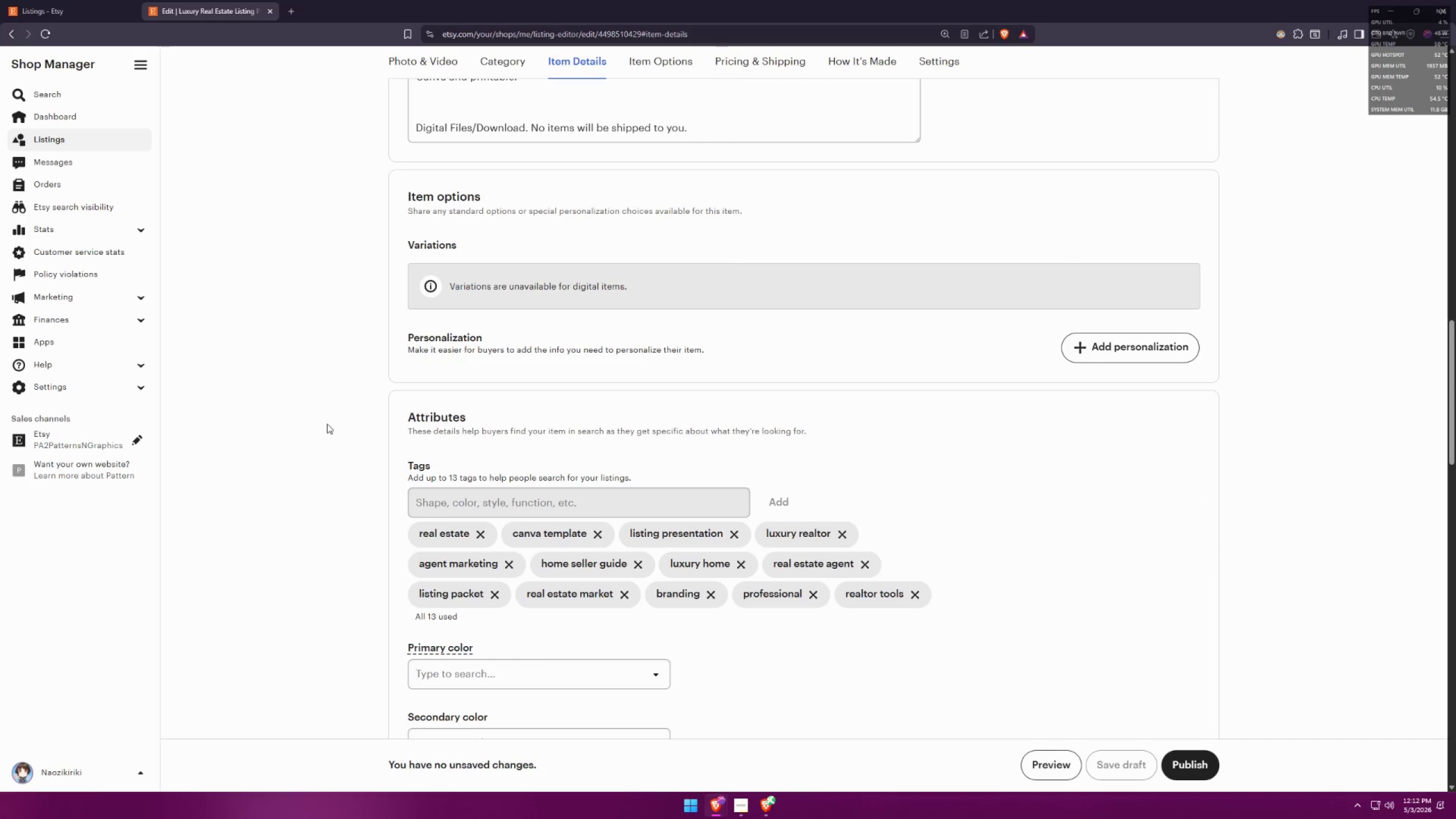 
key(Meta+Shift+S)
 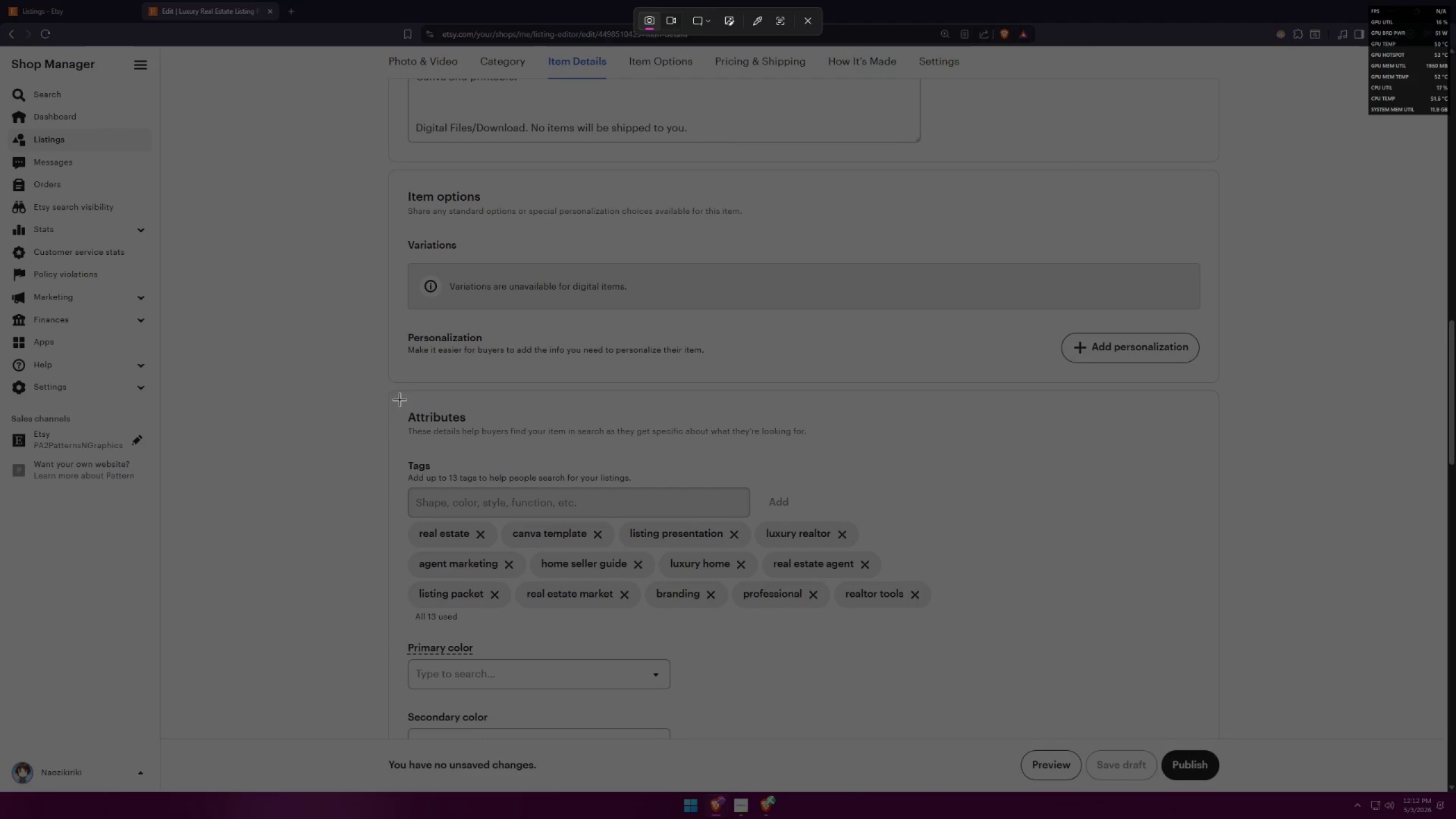 
left_click_drag(start_coordinate=[391, 396], to_coordinate=[994, 628])
 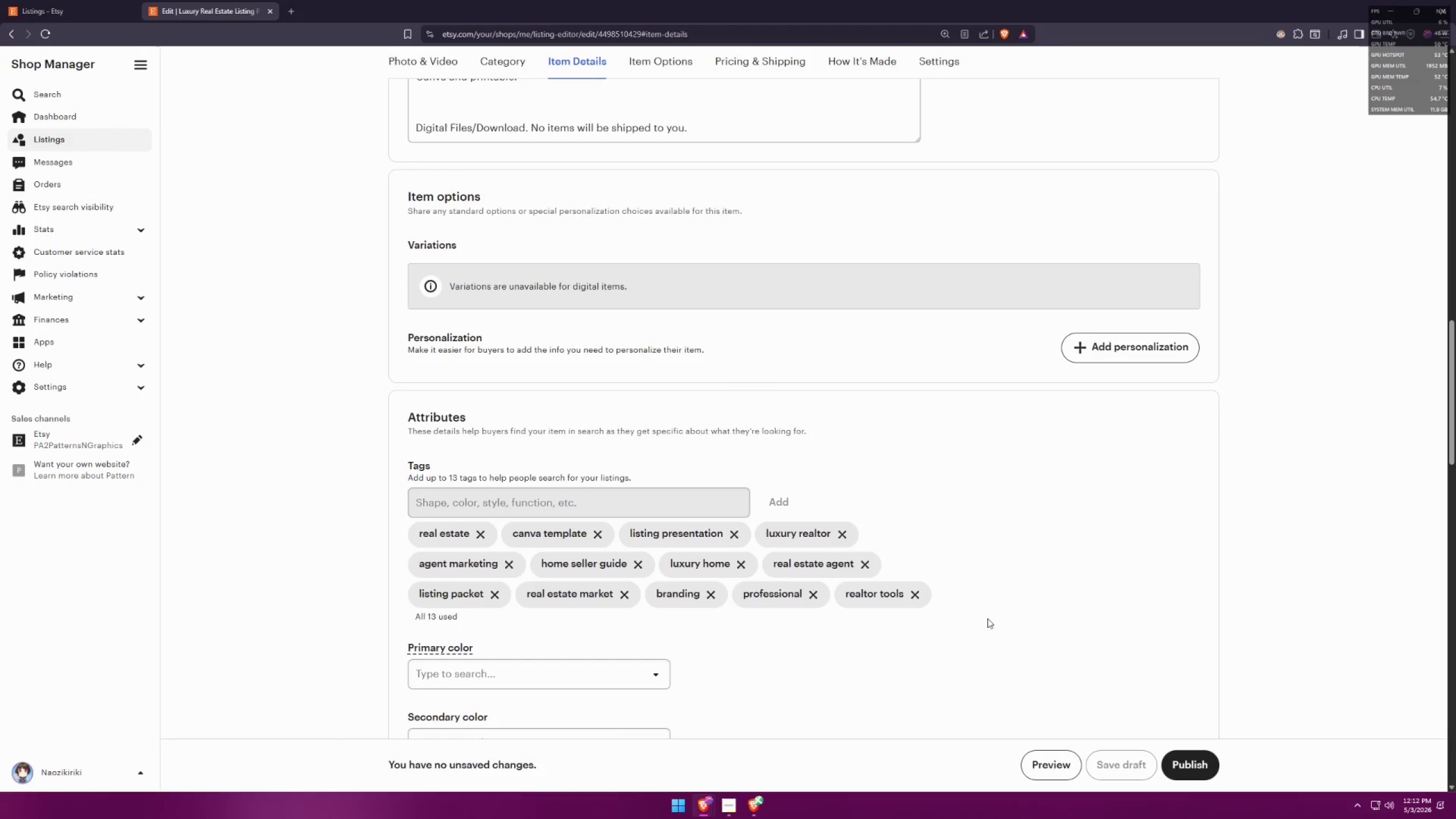 
key(Alt+AltLeft)
 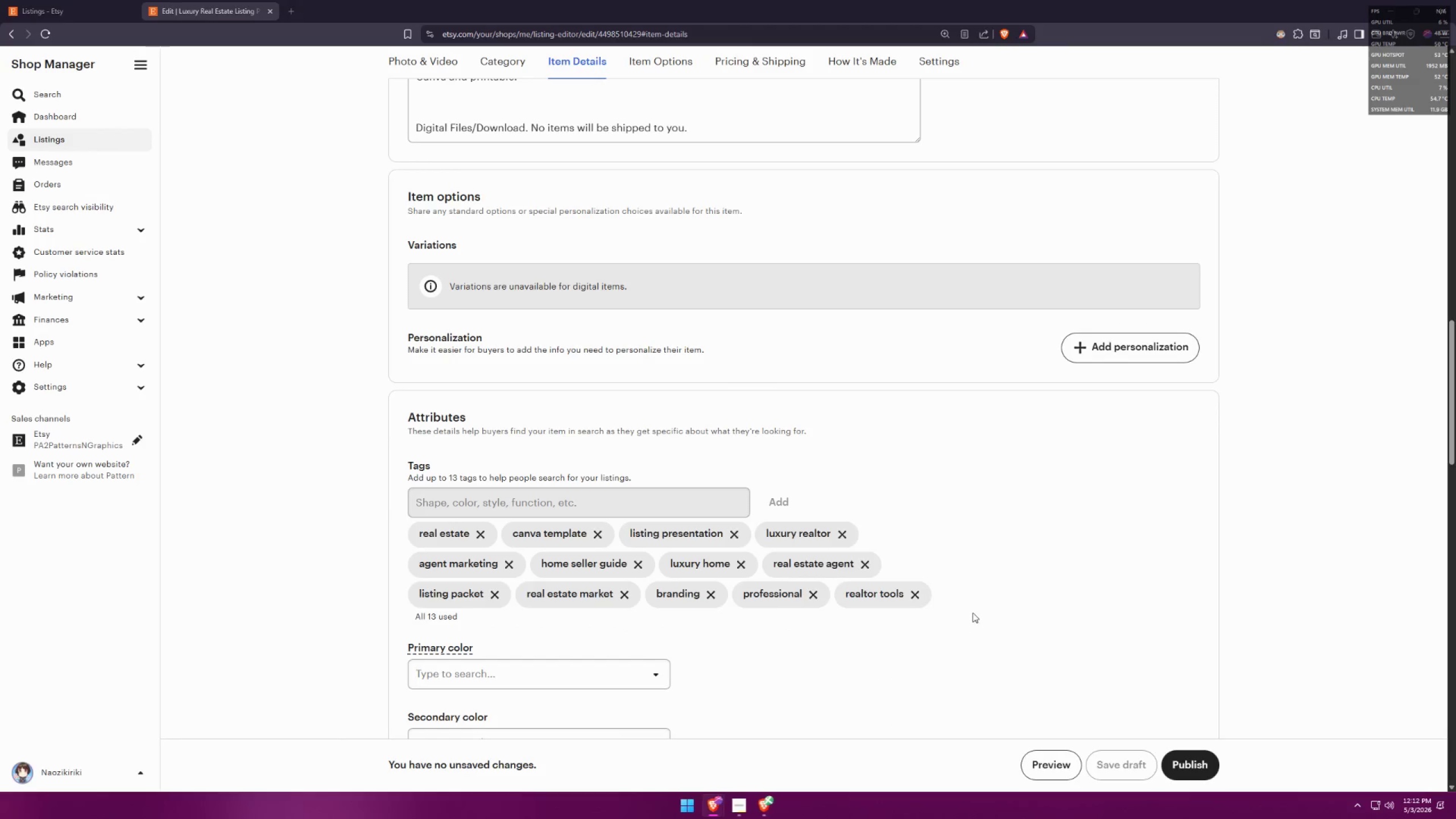 
key(Alt+Tab)
 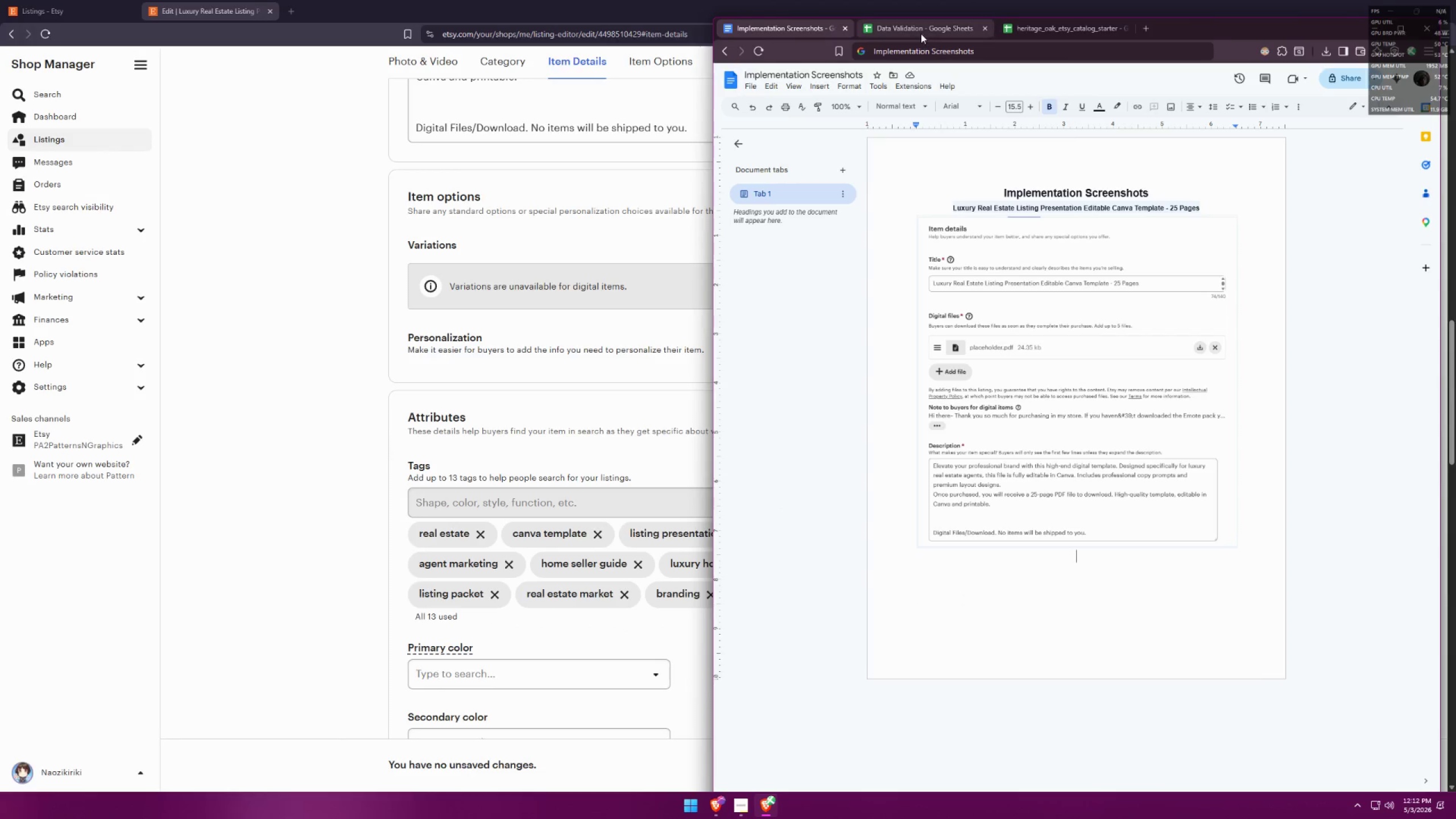 
left_click([921, 31])
 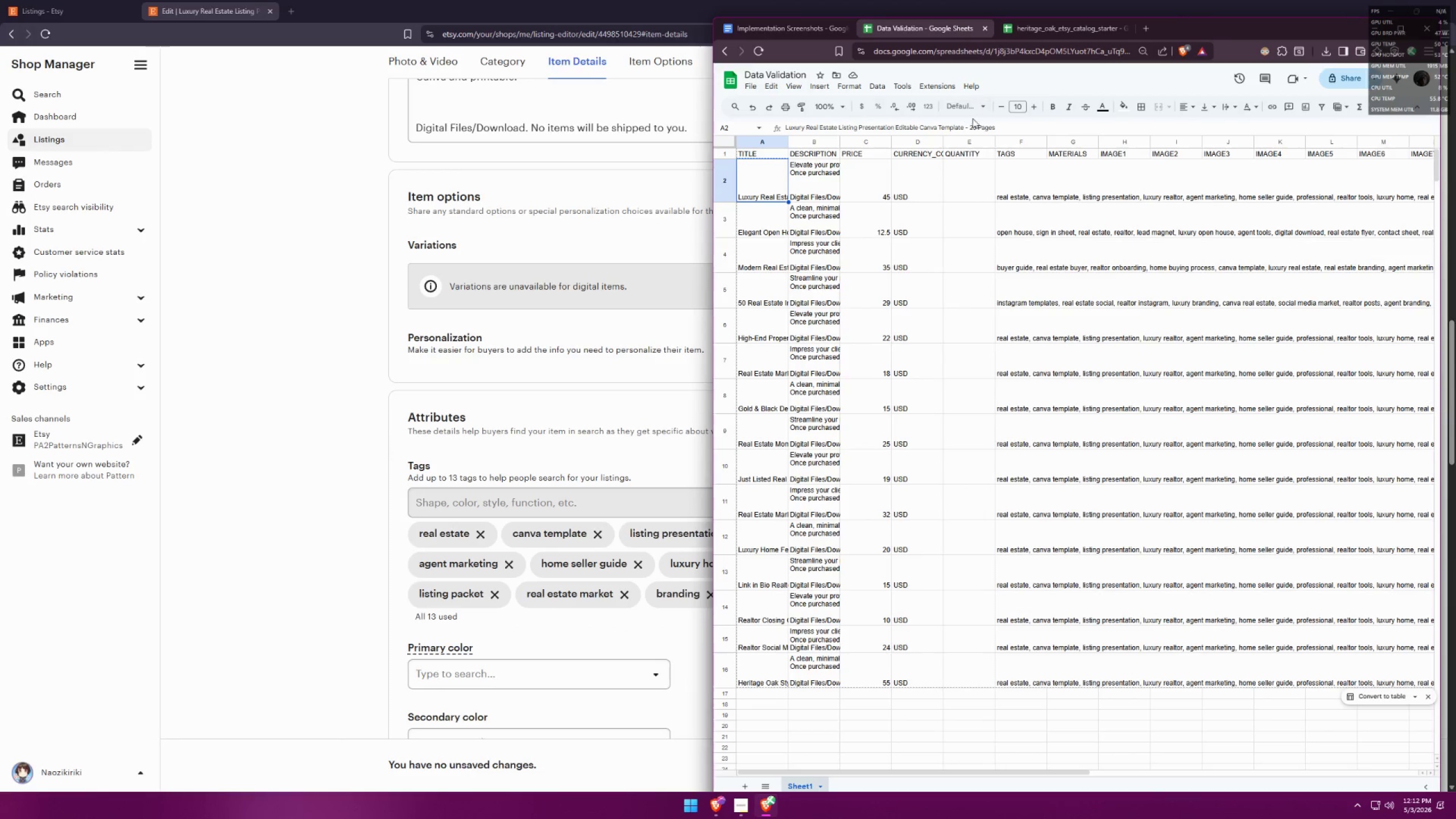 
scroll: coordinate [1005, 293], scroll_direction: up, amount: 2.0
 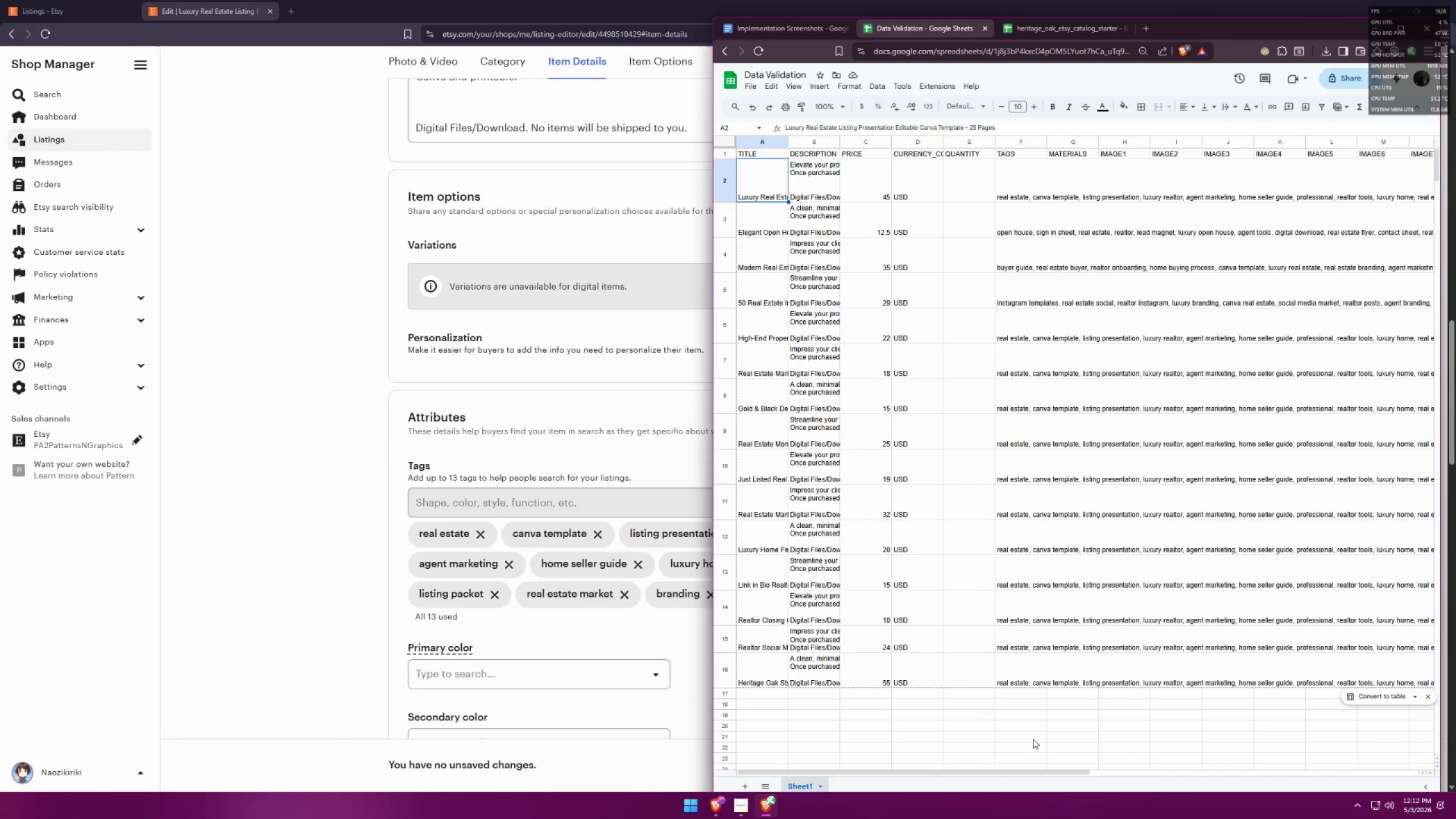 
left_click_drag(start_coordinate=[1025, 774], to_coordinate=[912, 747])
 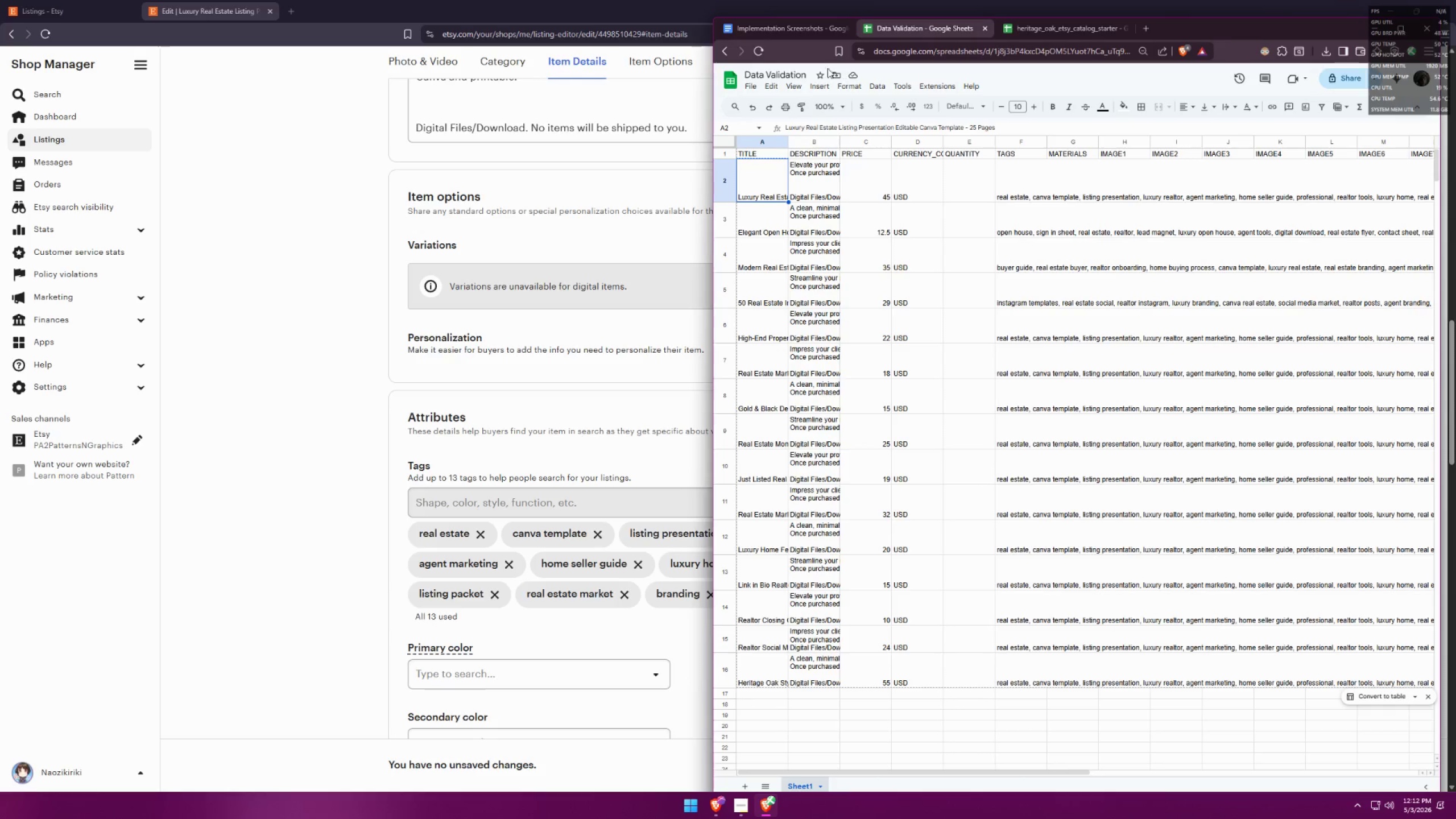 
left_click([787, 35])
 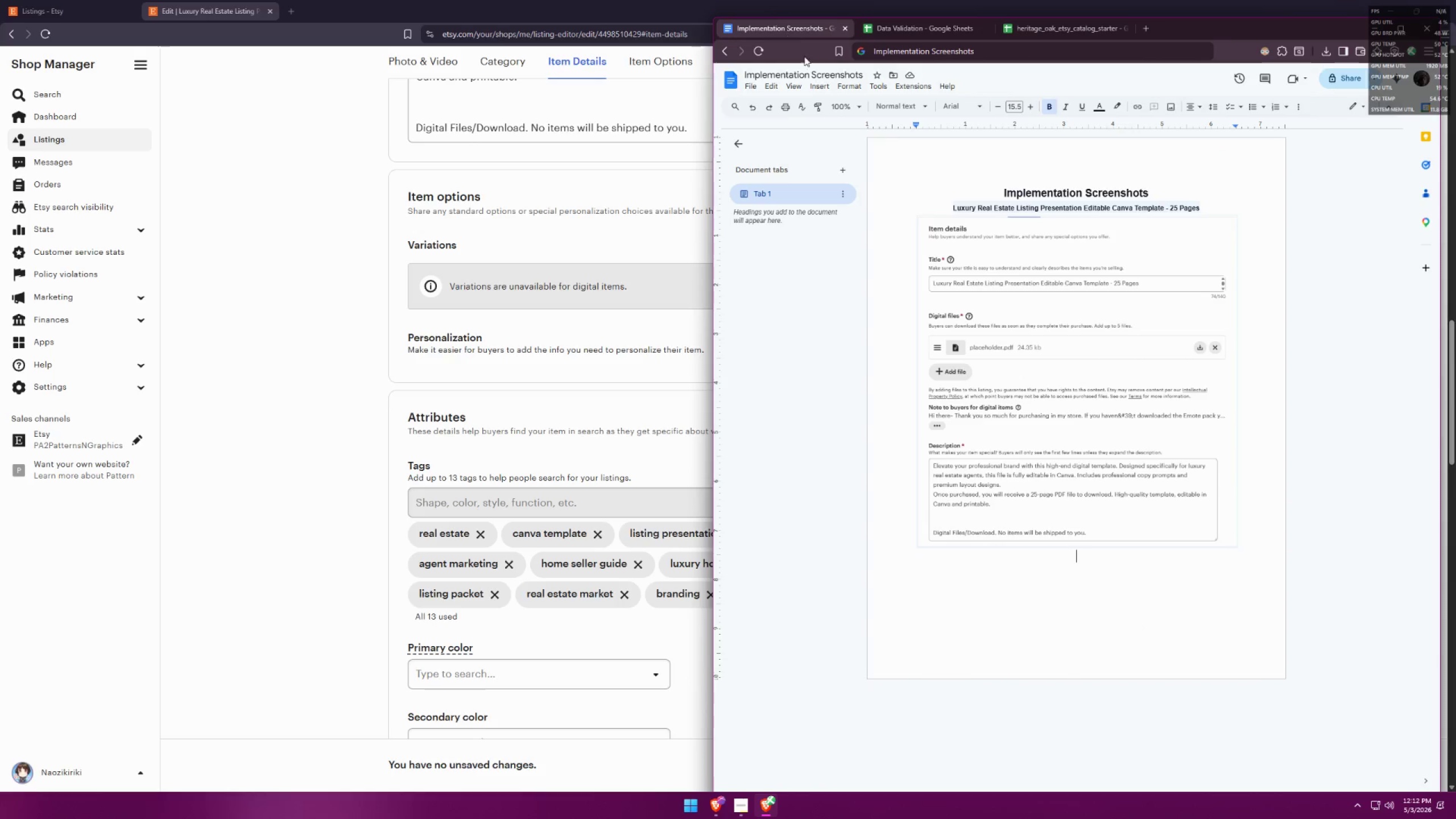 
key(Control+ControlLeft)
 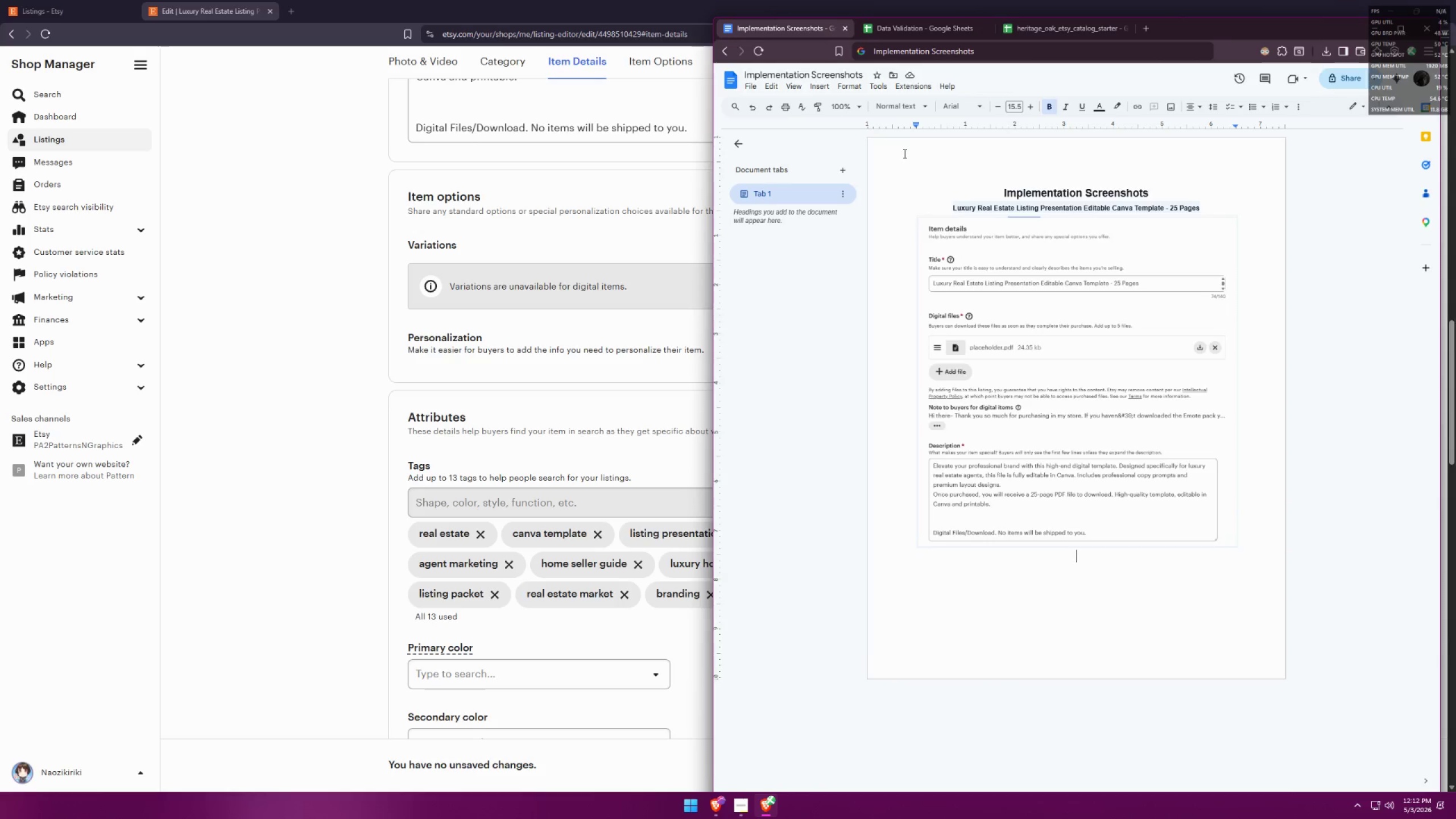 
key(Control+V)
 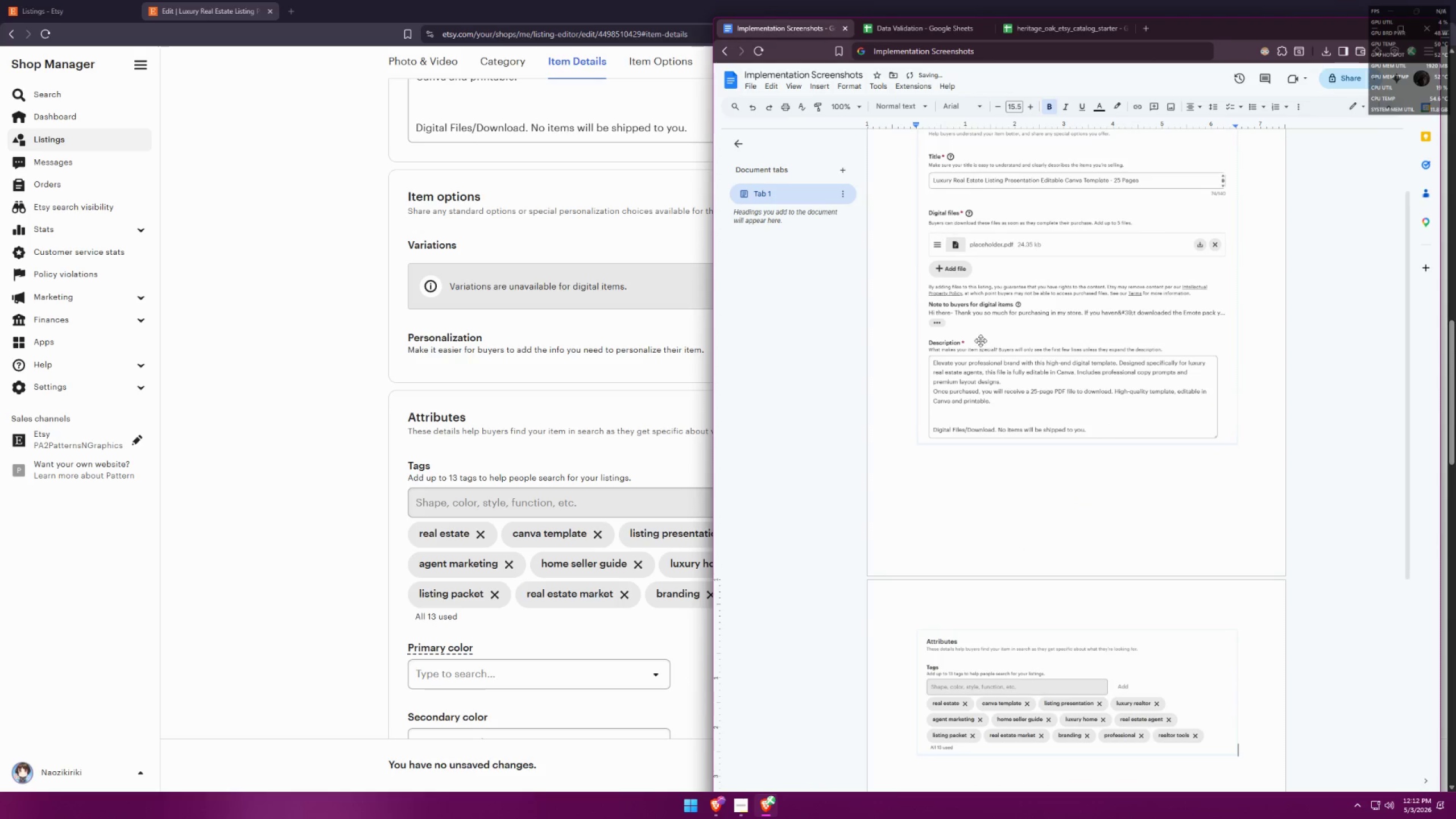 
scroll: coordinate [1147, 560], scroll_direction: down, amount: 2.0
 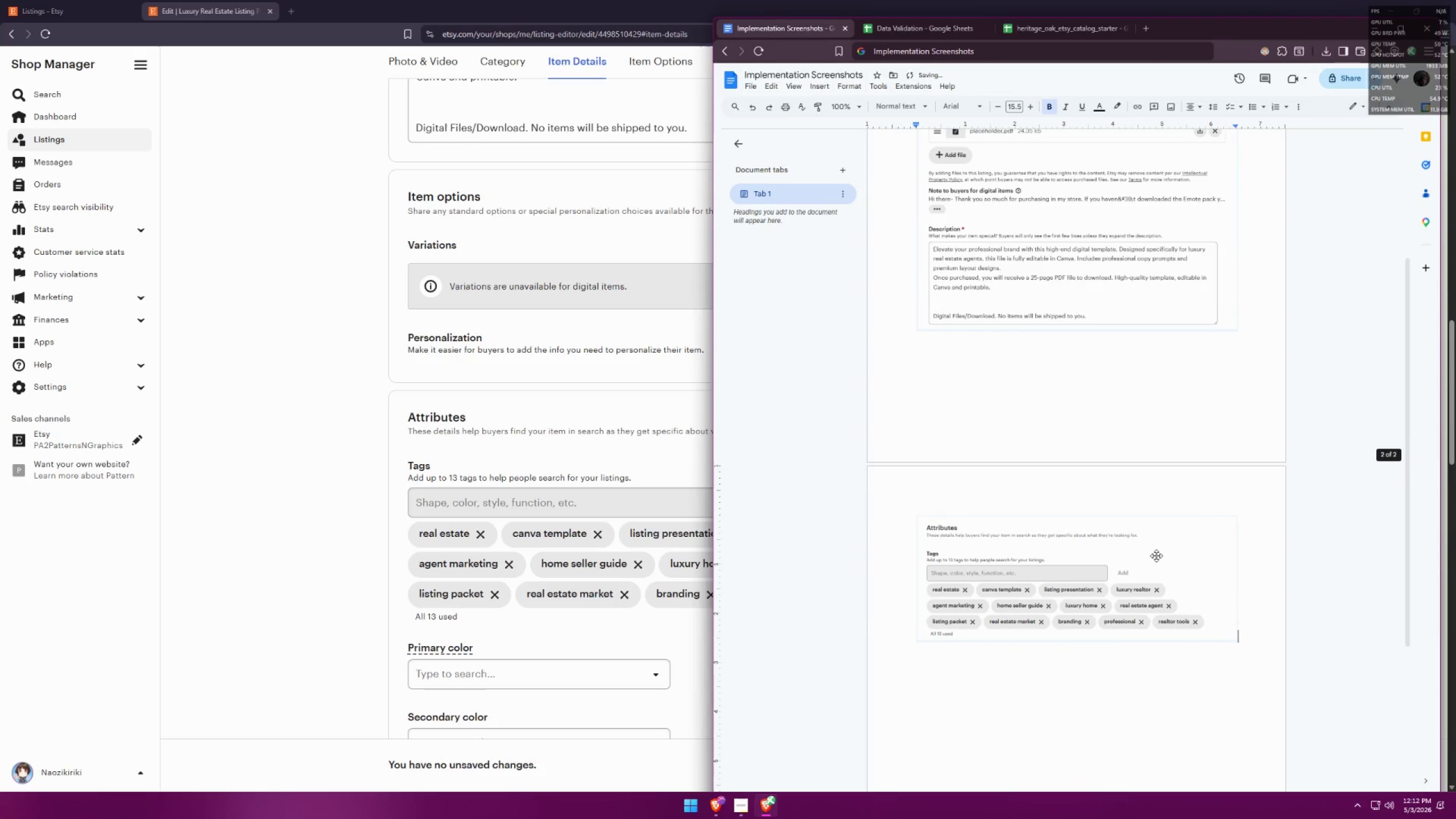 
key(Enter)
 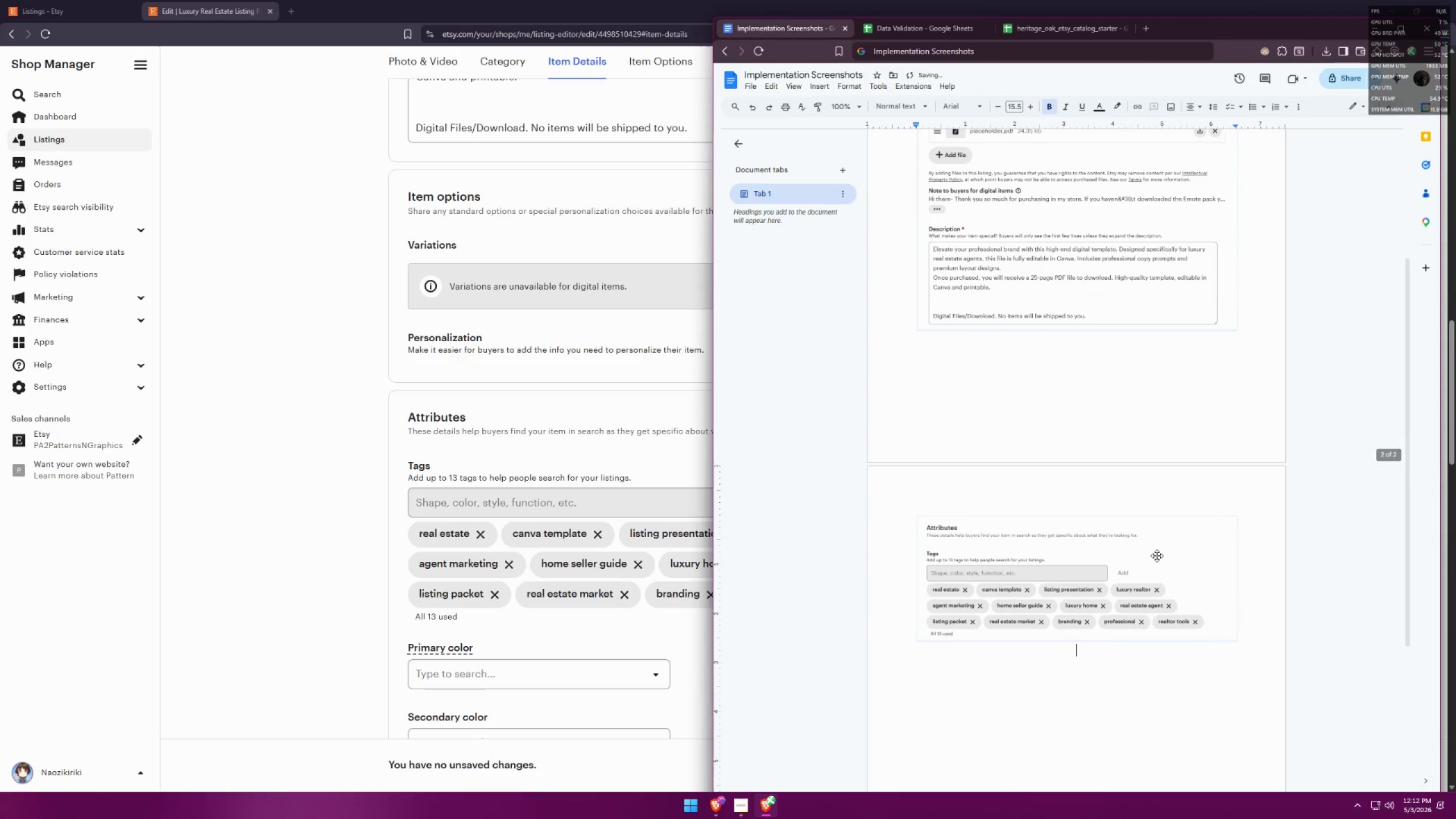 
key(Enter)
 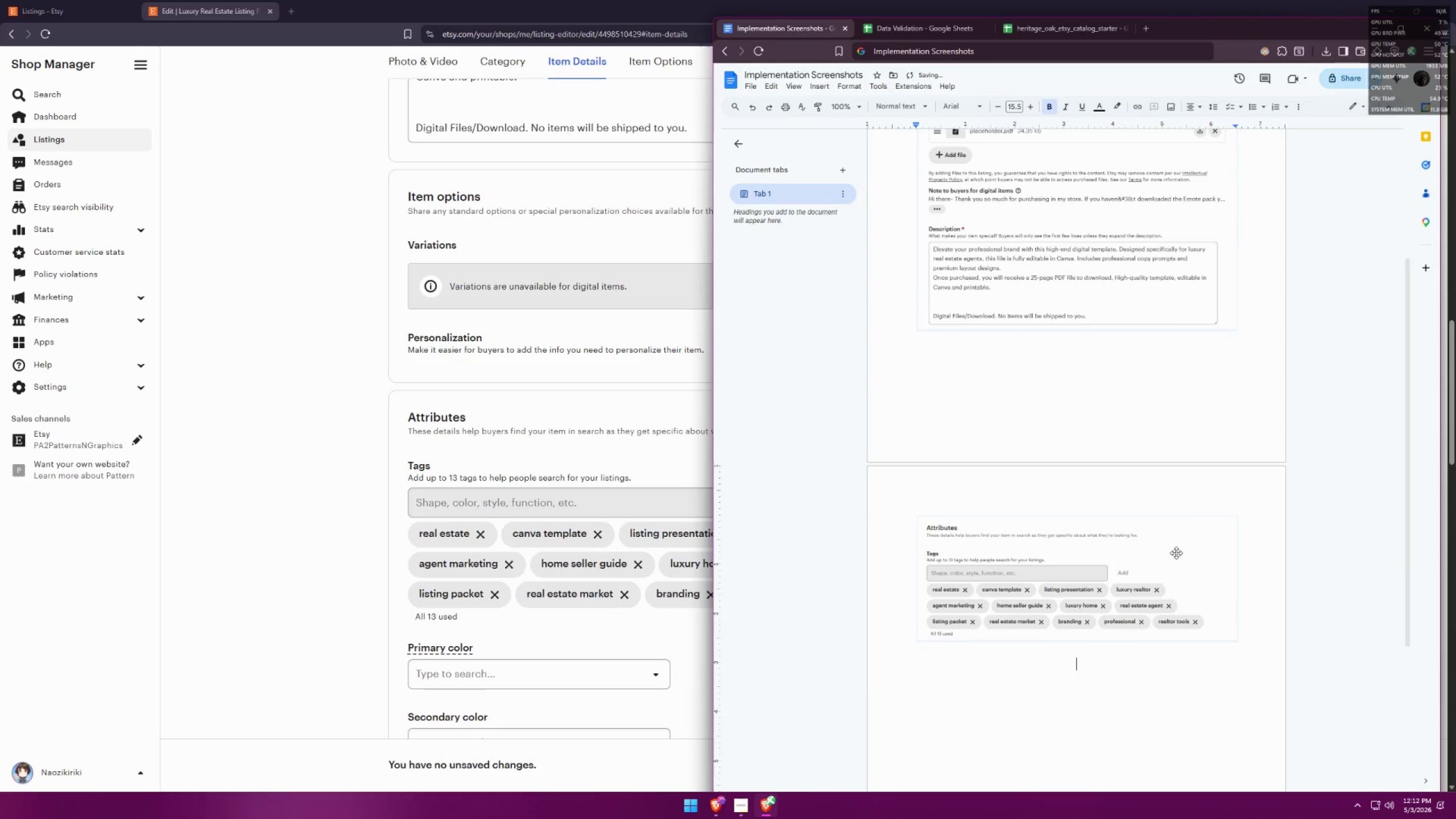 
scroll: coordinate [1183, 519], scroll_direction: up, amount: 7.0
 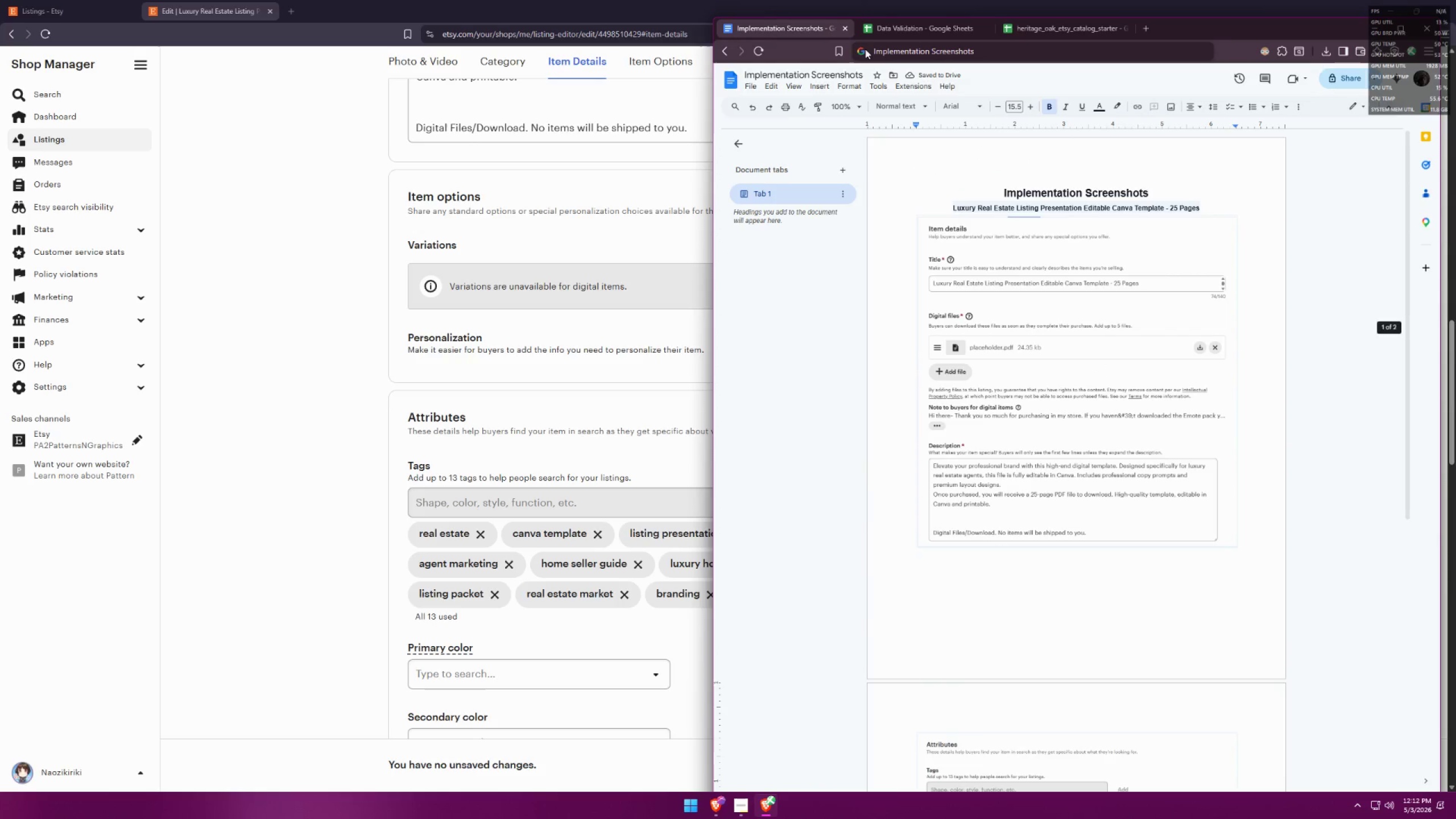 
left_click([888, 31])
 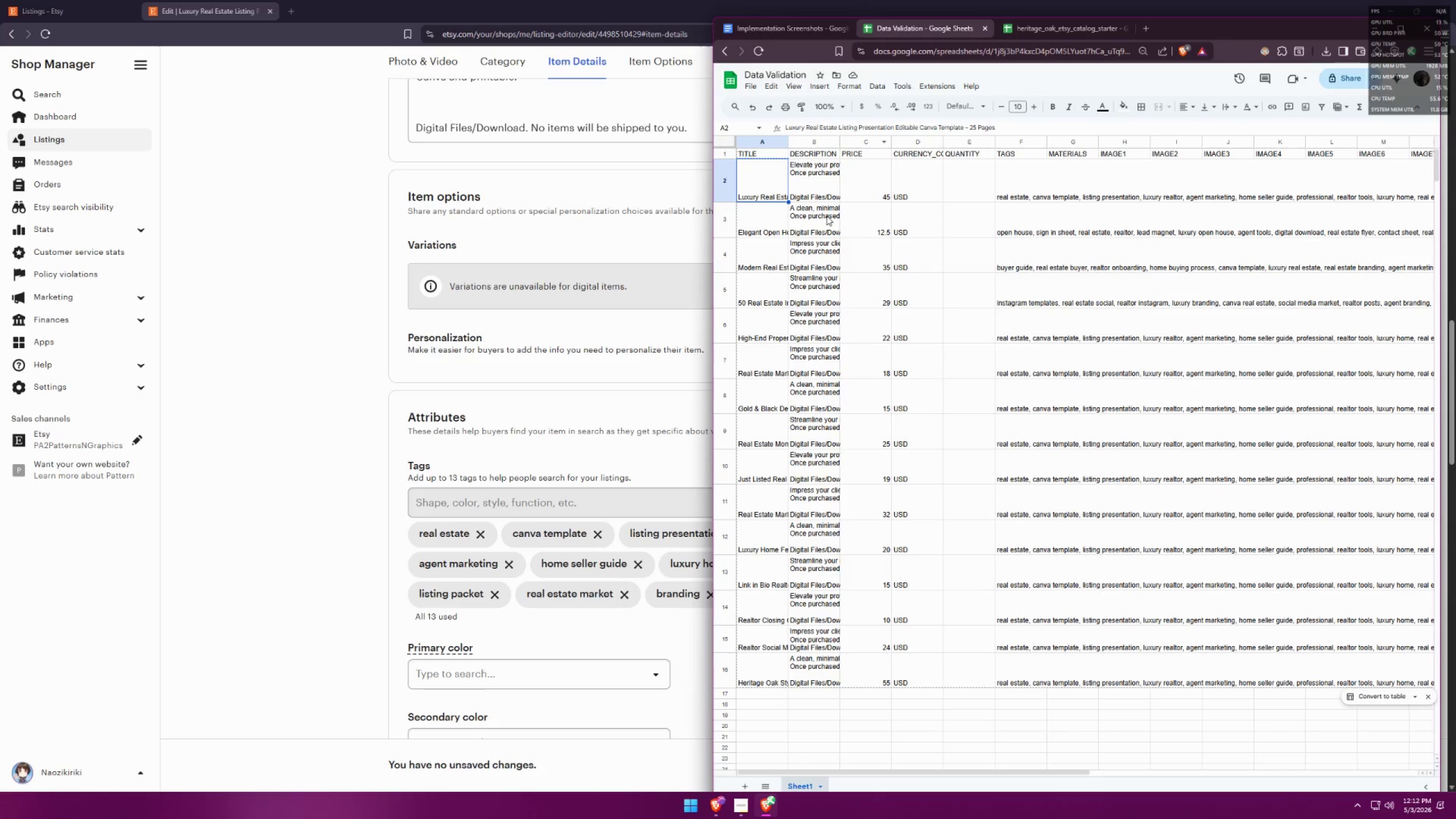 
left_click([766, 229])
 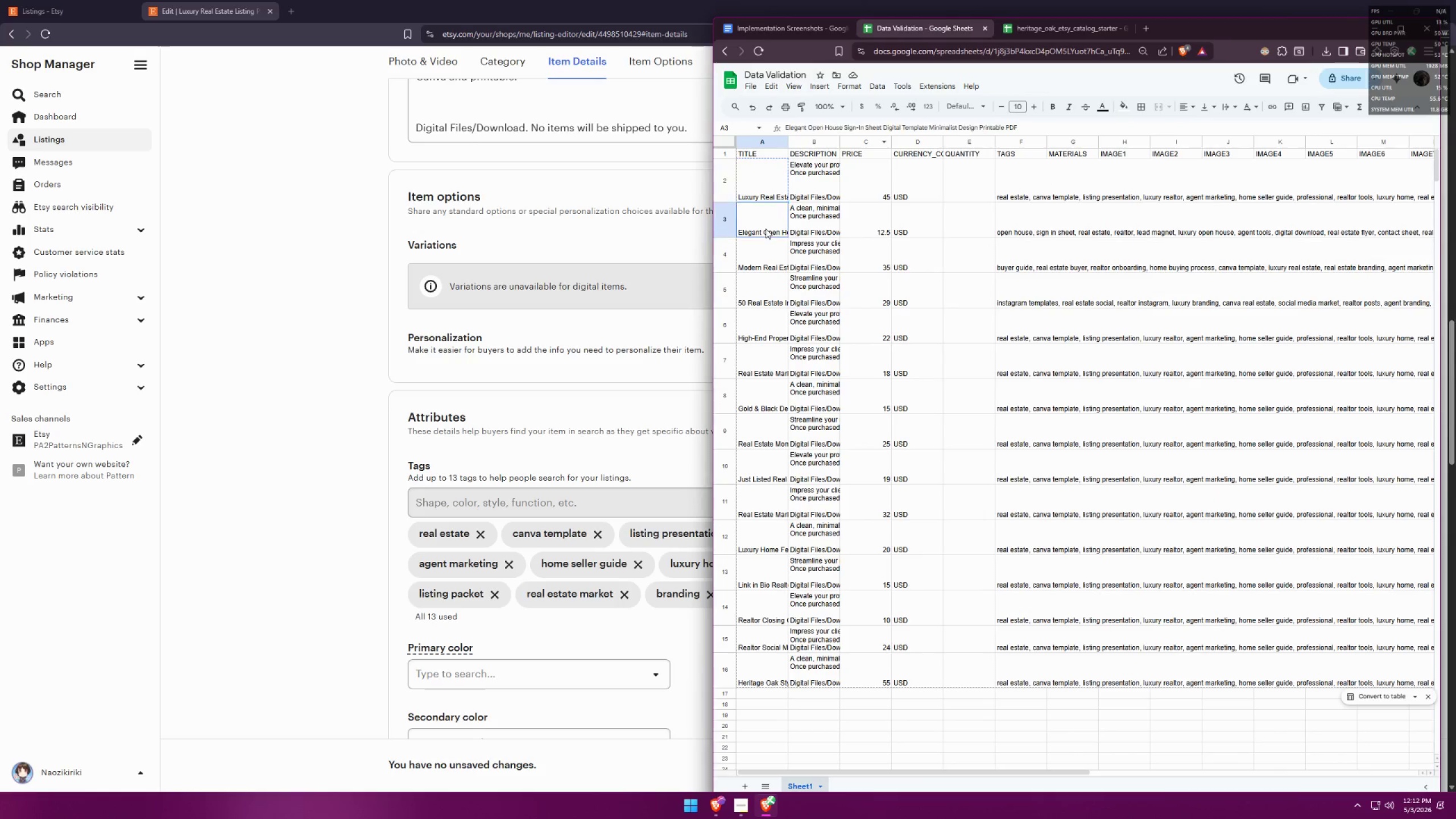 
key(Control+ControlLeft)
 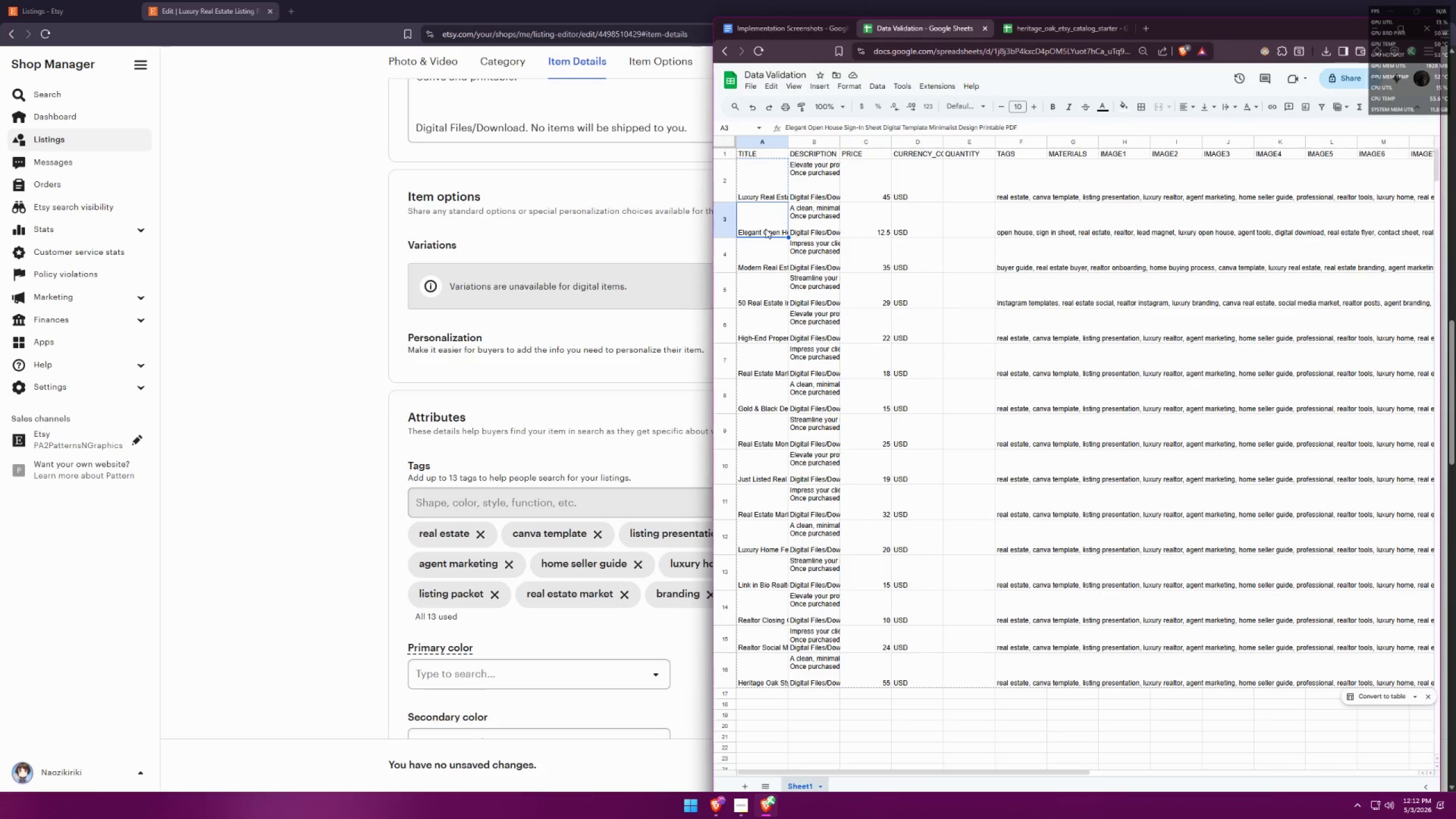 
key(Control+C)
 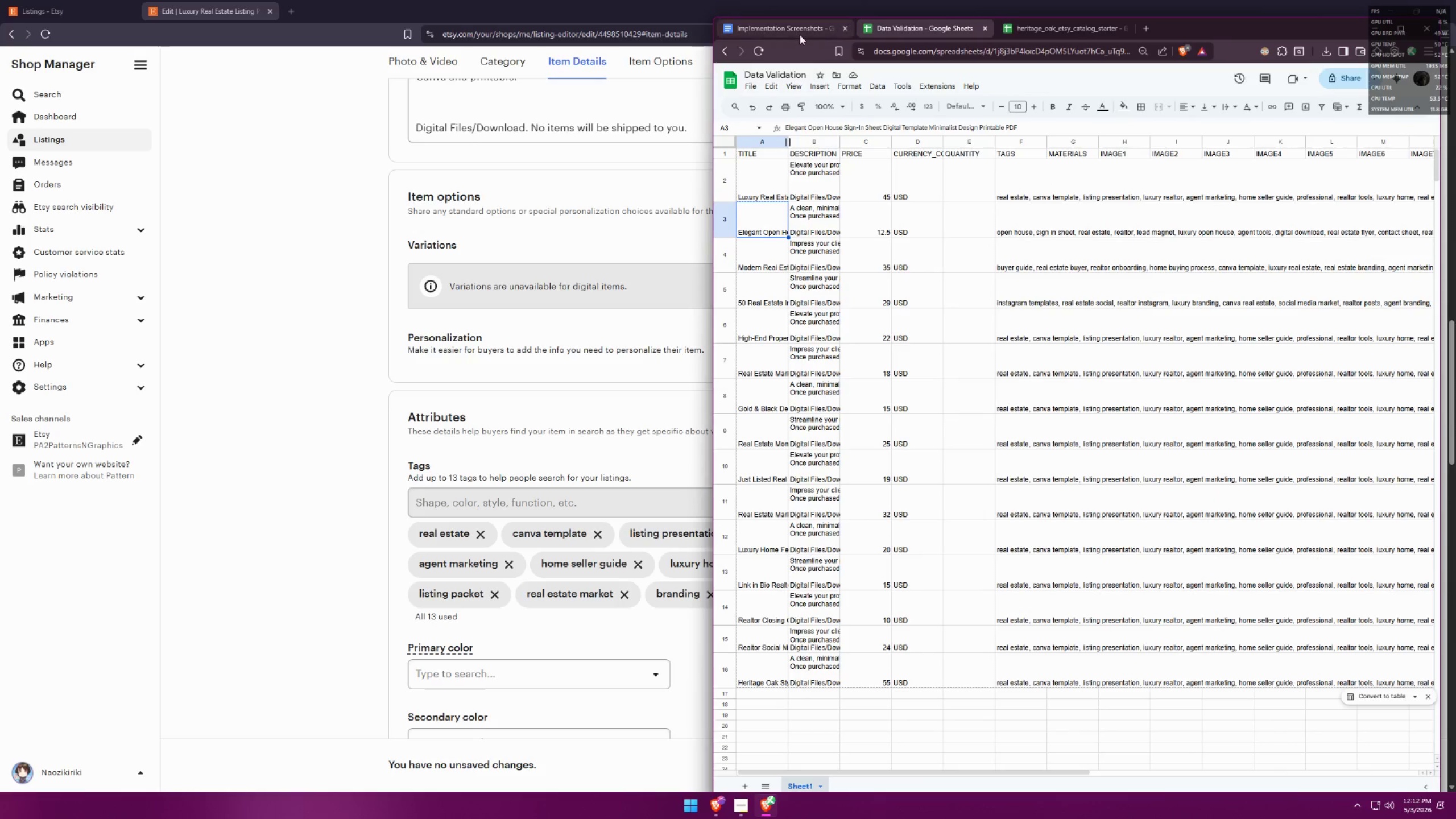 
left_click([801, 32])
 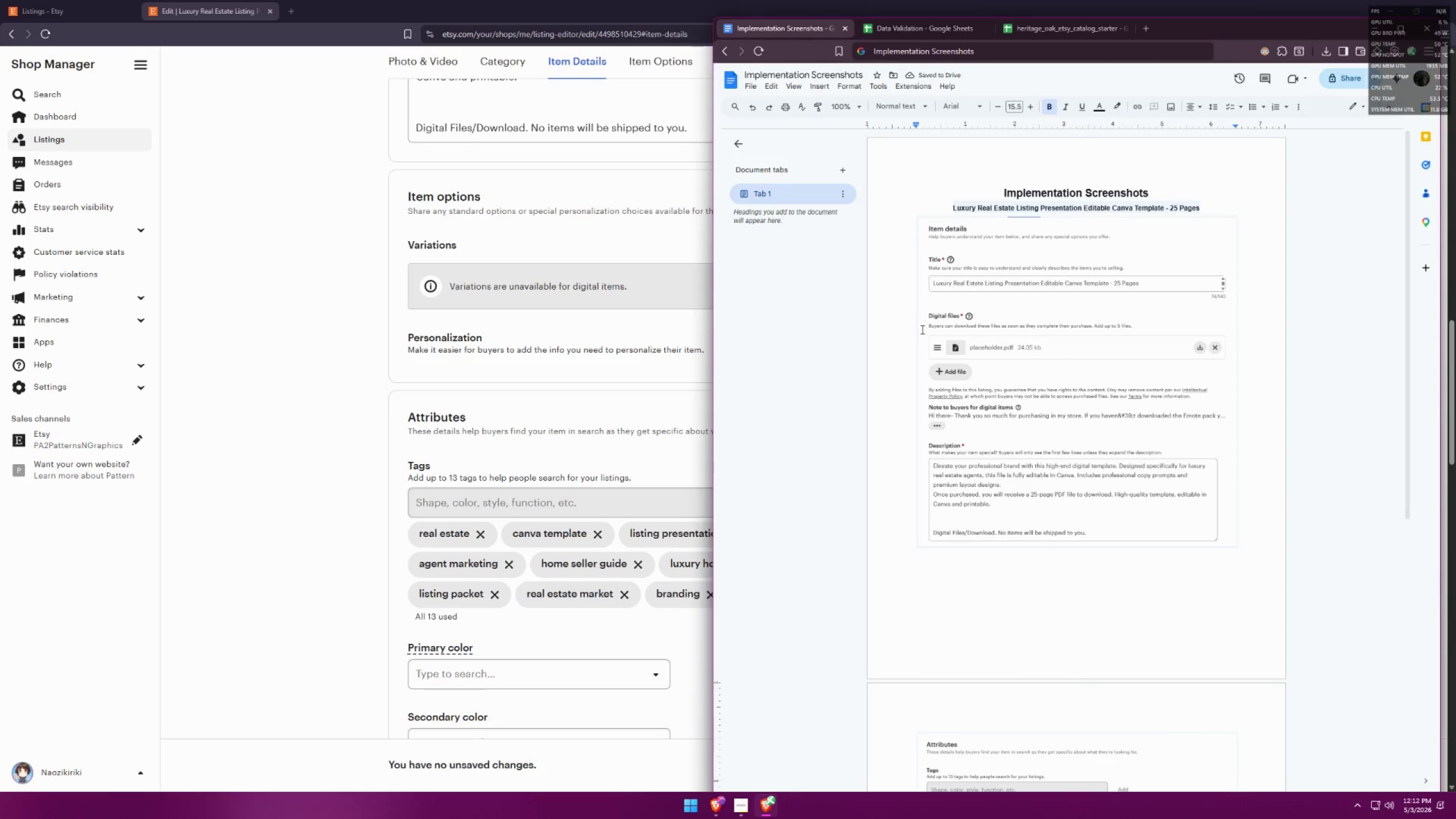 
scroll: coordinate [1041, 446], scroll_direction: down, amount: 8.0
 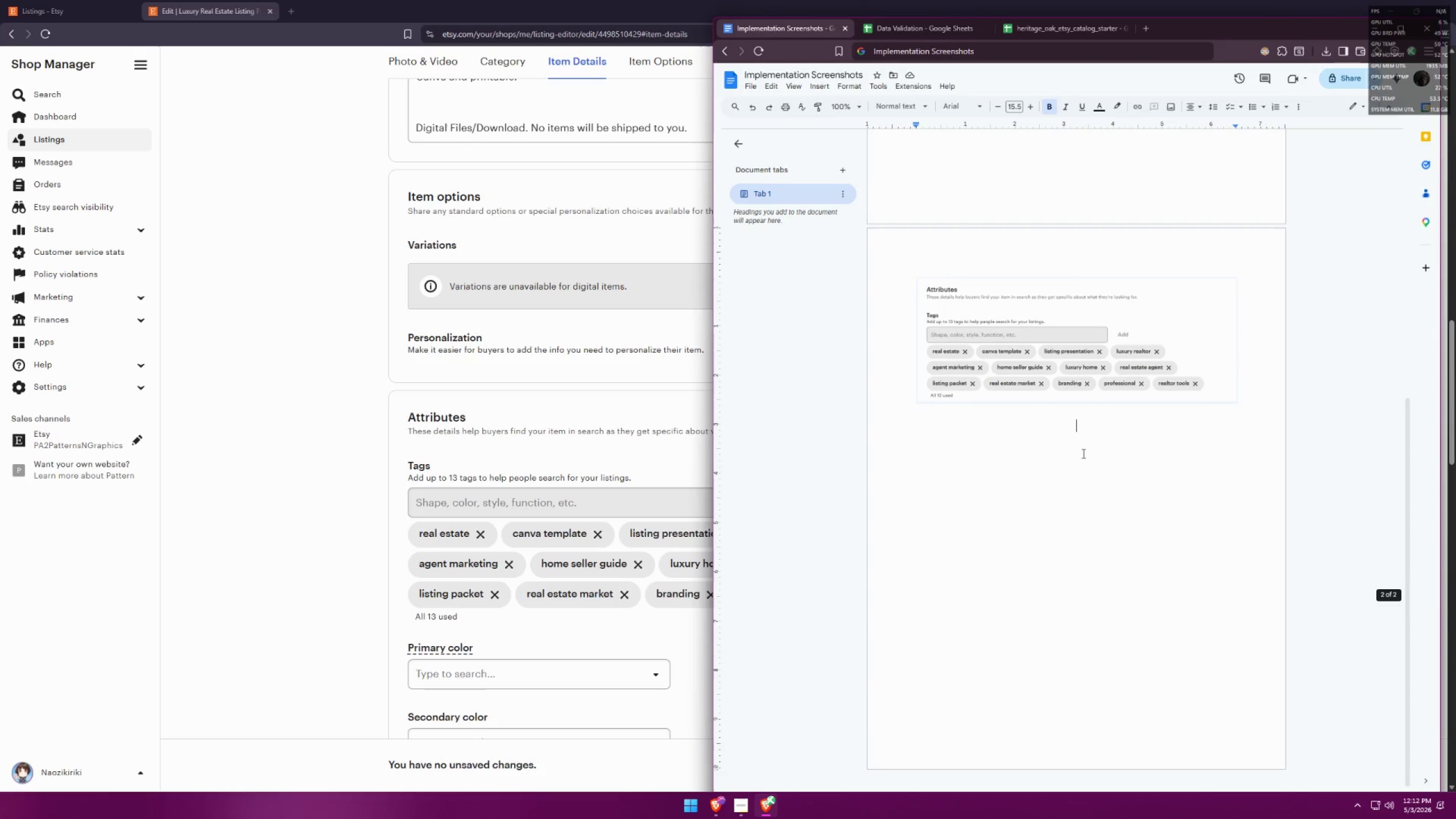 
key(Control+ControlLeft)
 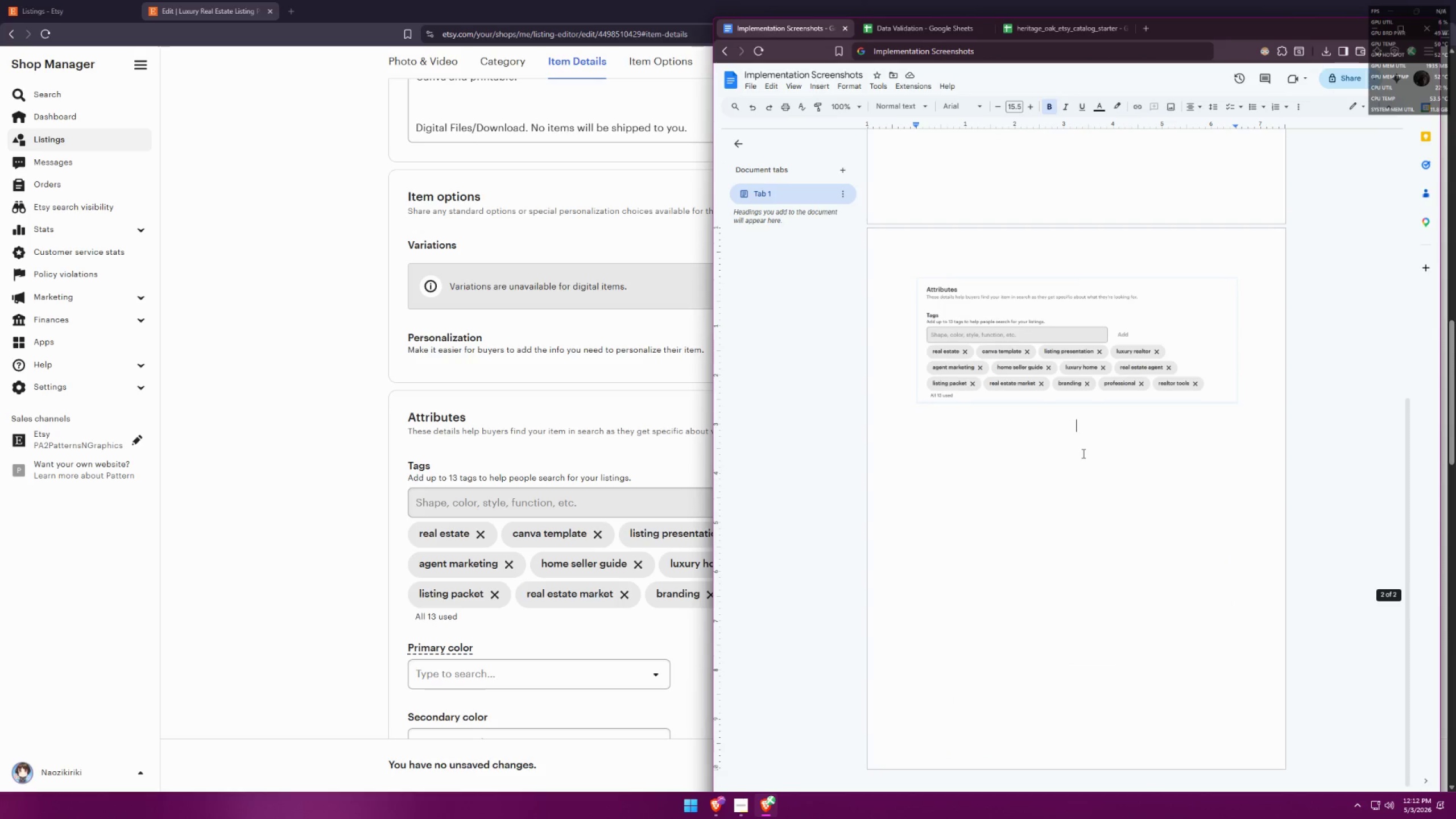 
key(Control+V)
 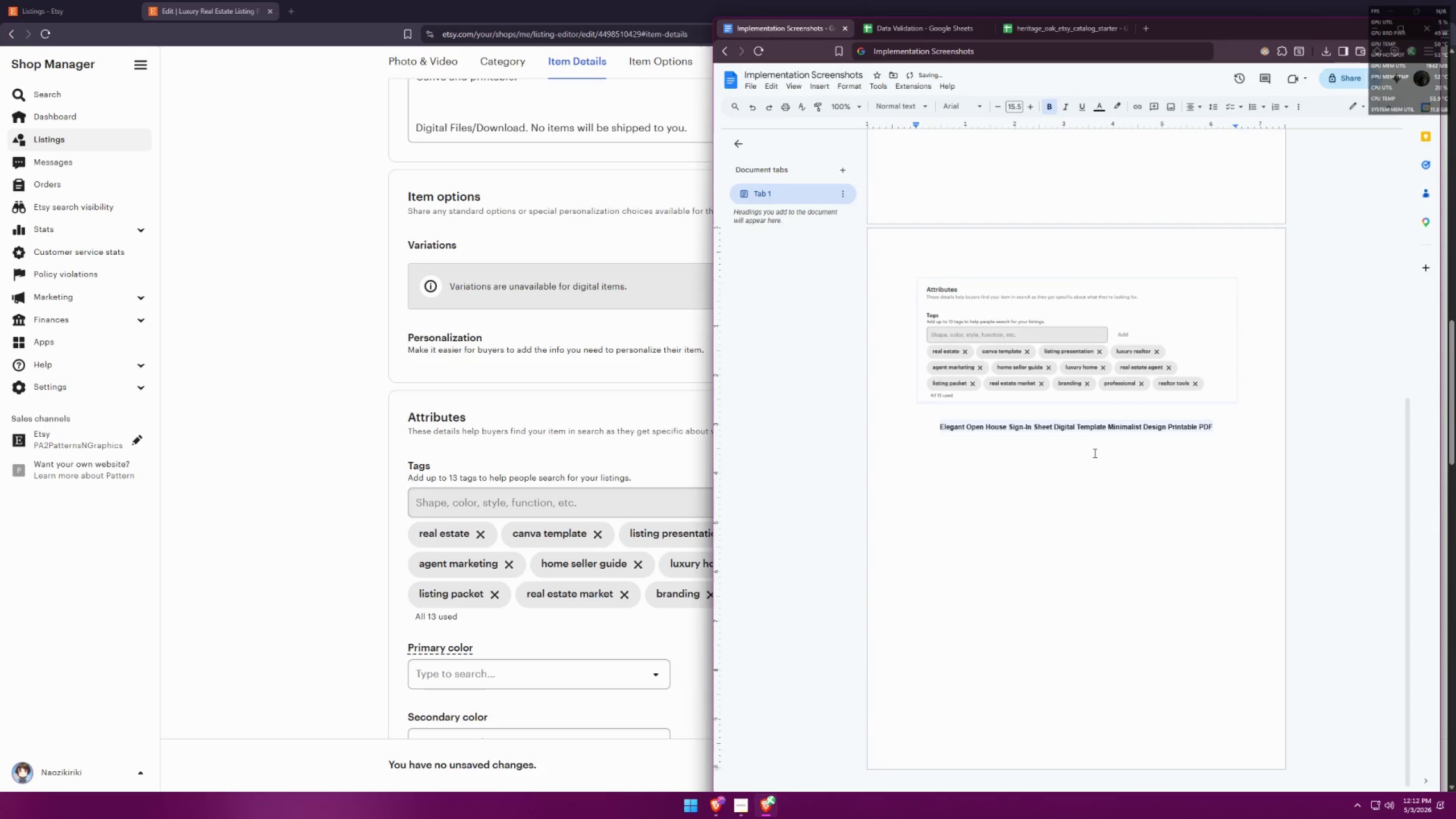 
key(Enter)
 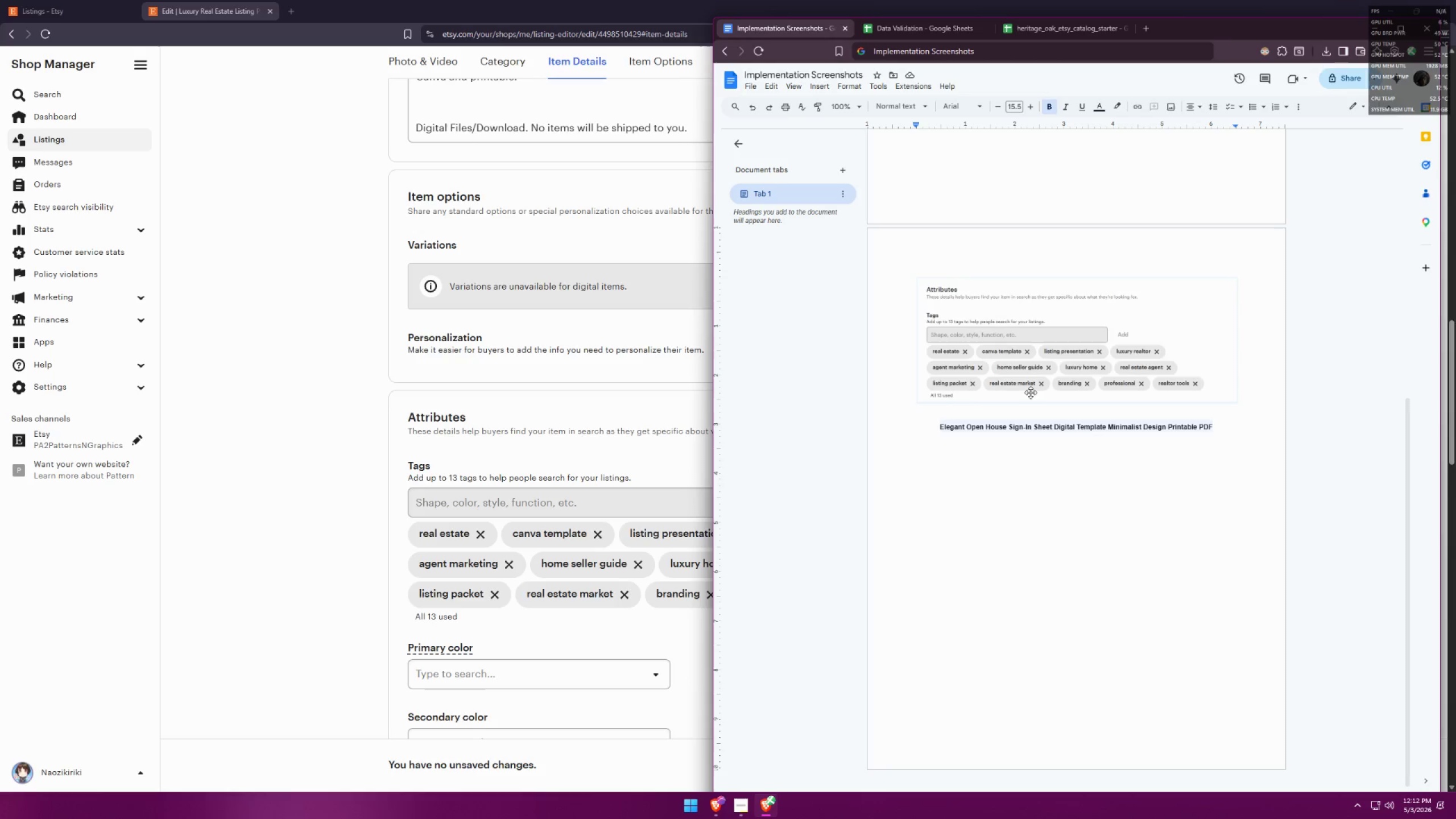 
wait(15.56)
 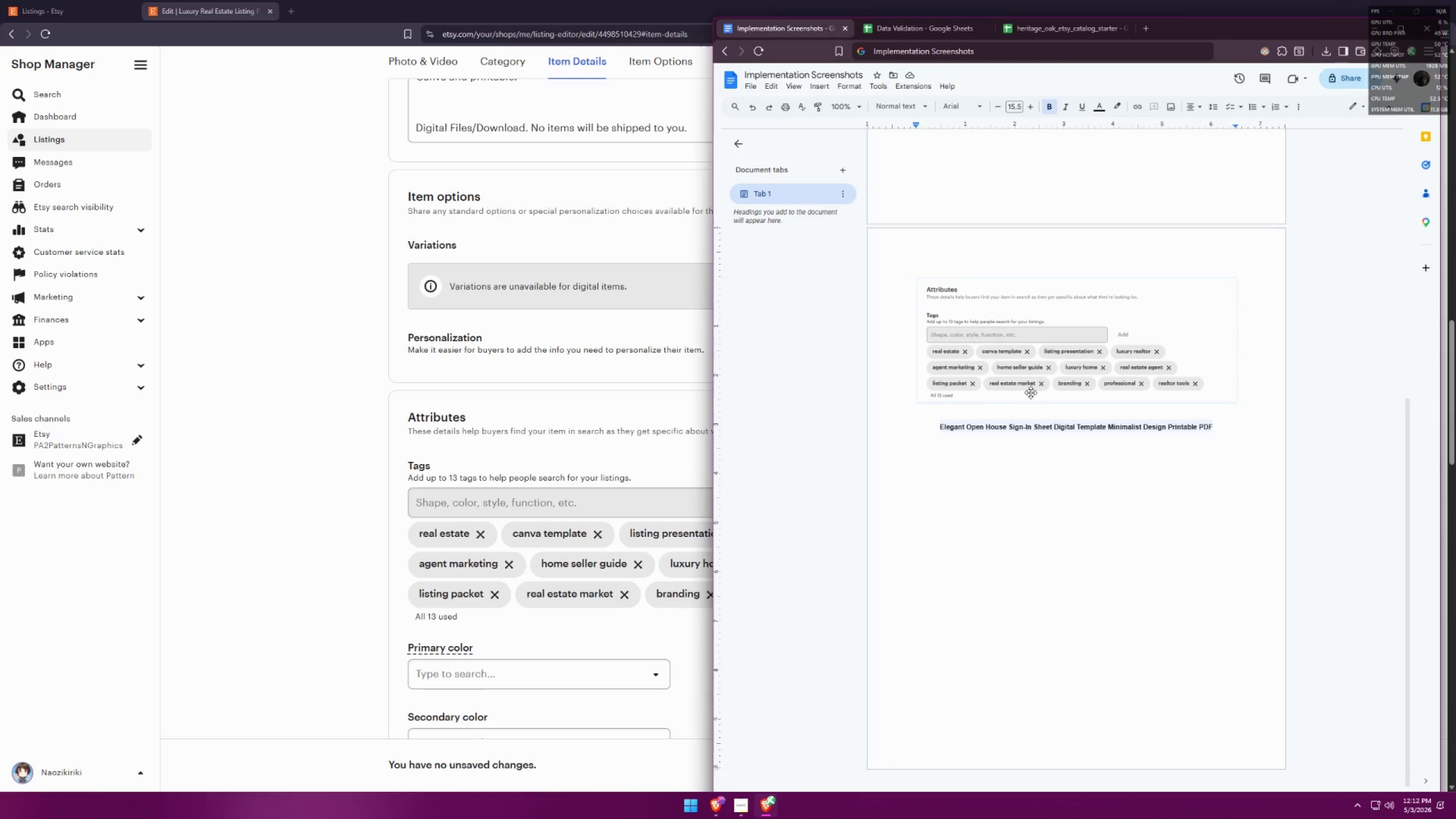 
left_click([924, 39])
 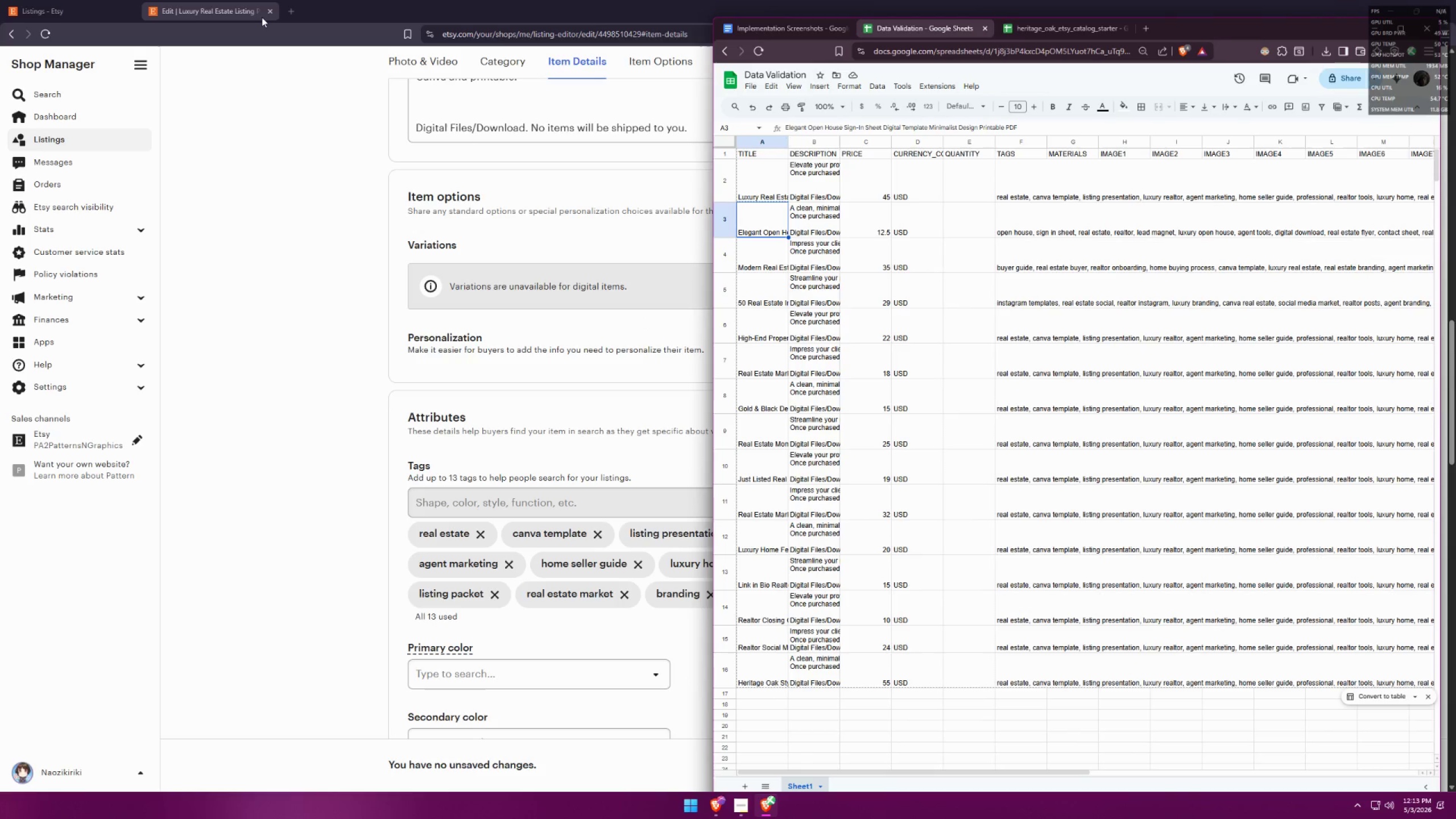 
left_click([264, 11])
 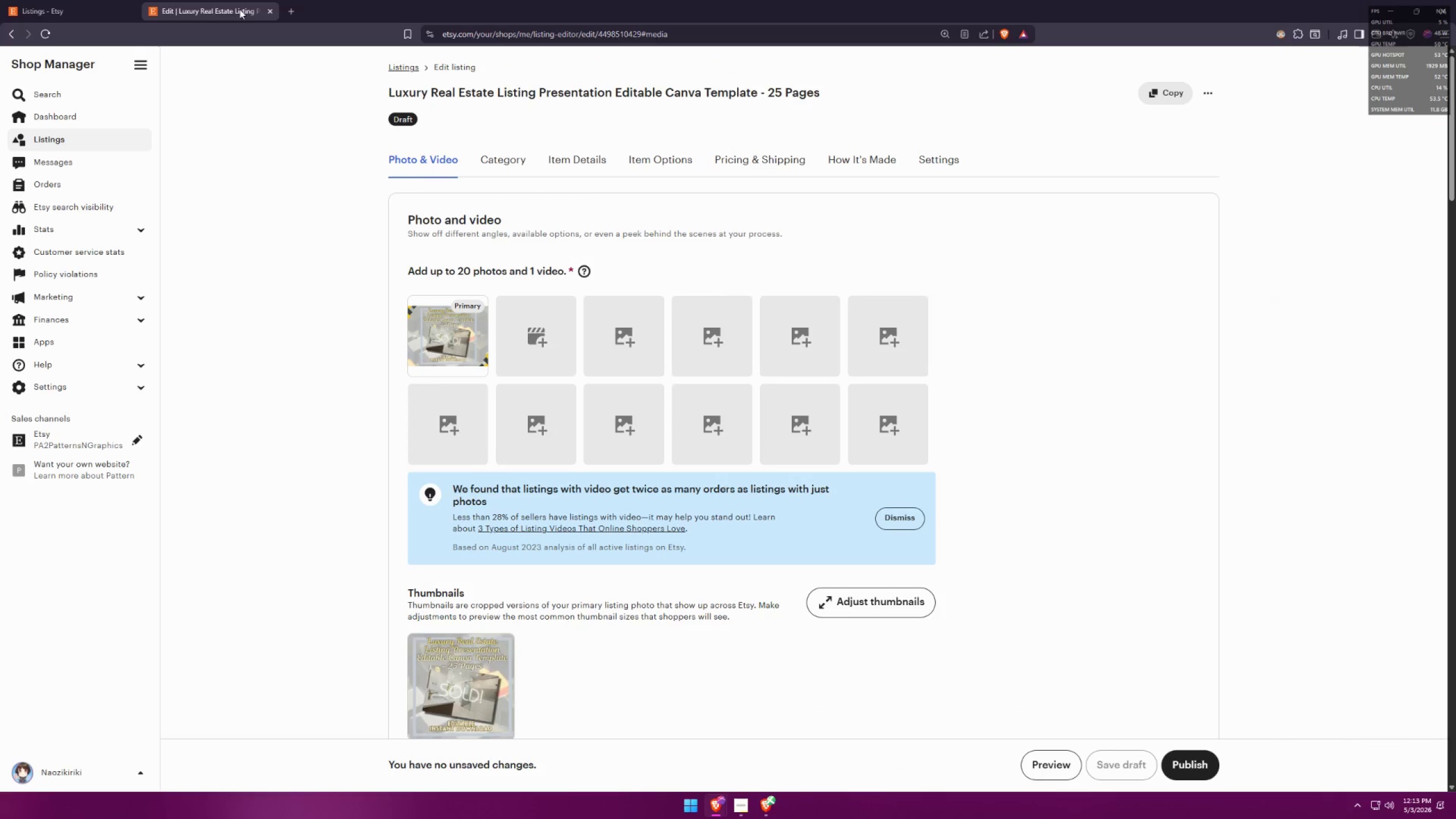 
left_click([274, 11])
 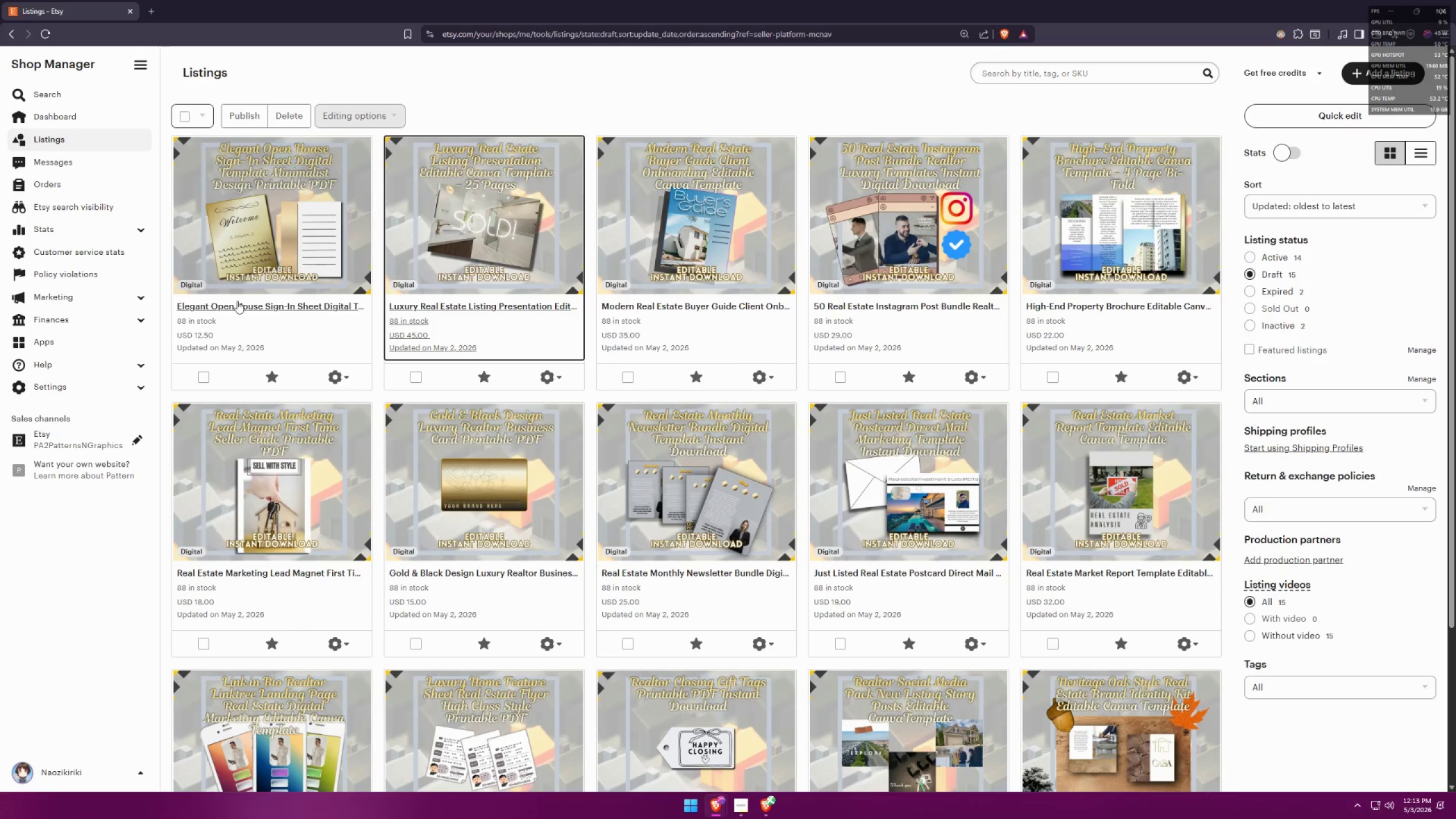 
middle_click([229, 305])
 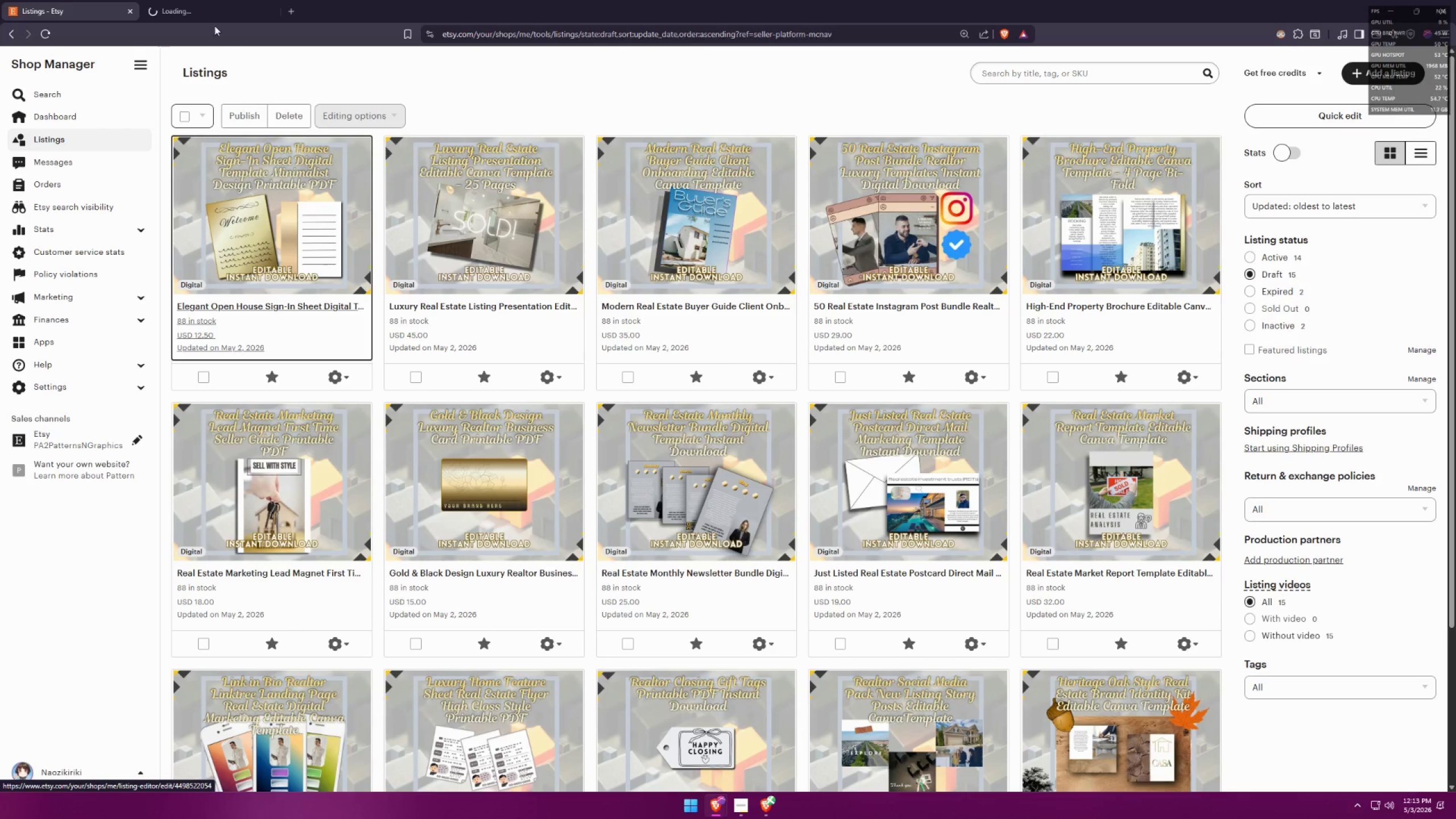 
left_click([195, 0])
 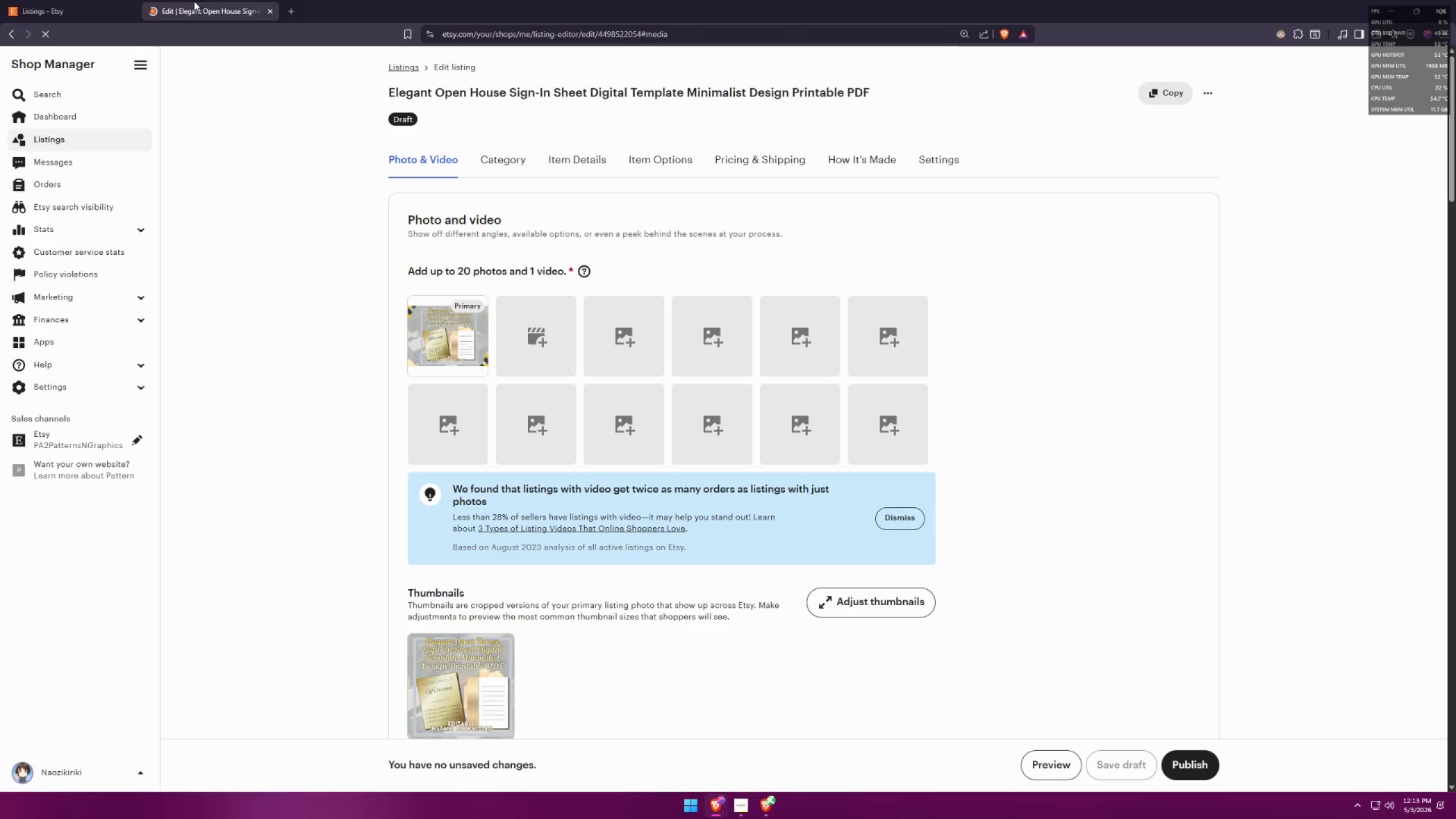 
scroll: coordinate [943, 226], scroll_direction: down, amount: 14.0
 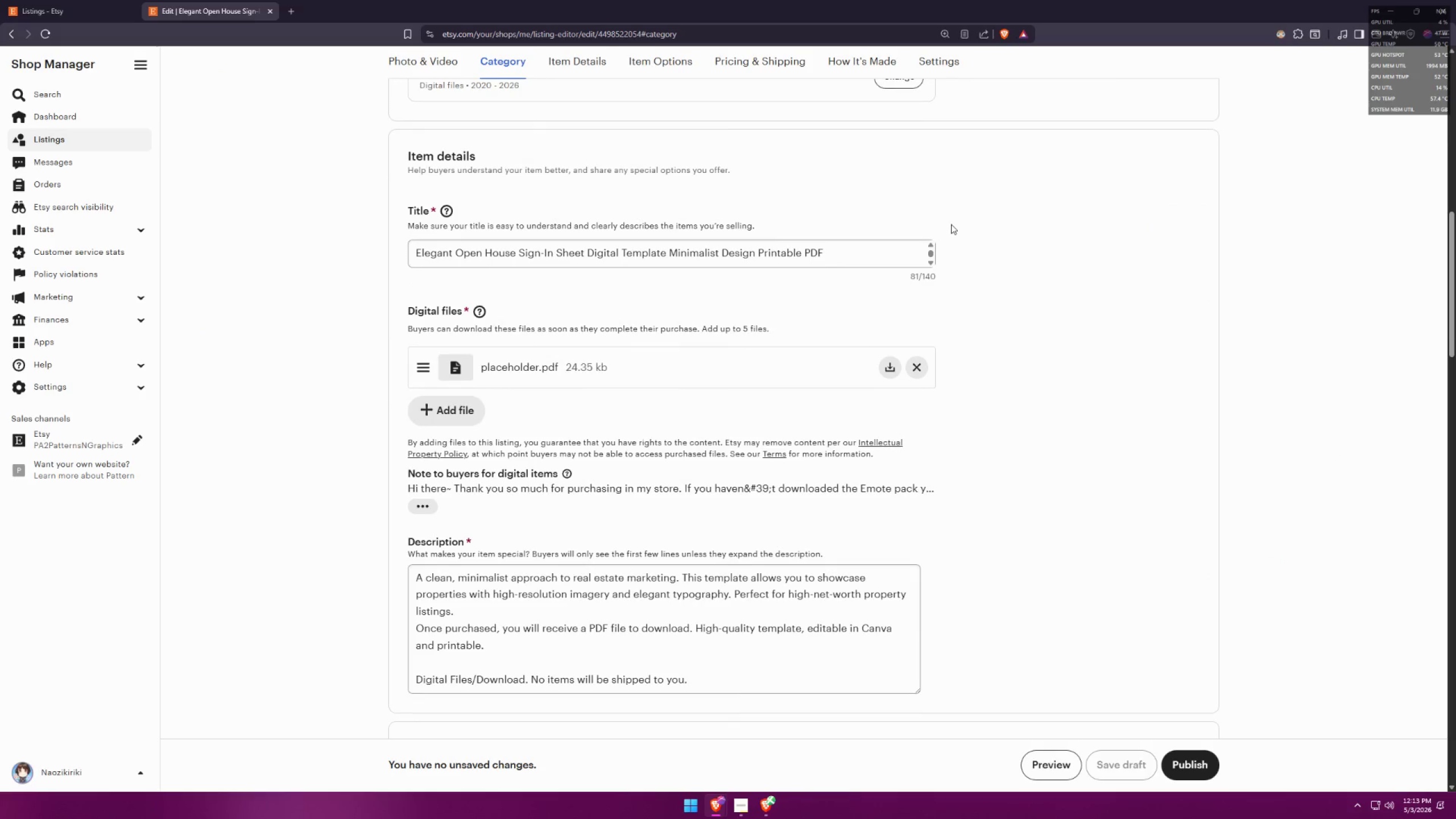 
key(Meta+MetaLeft)
 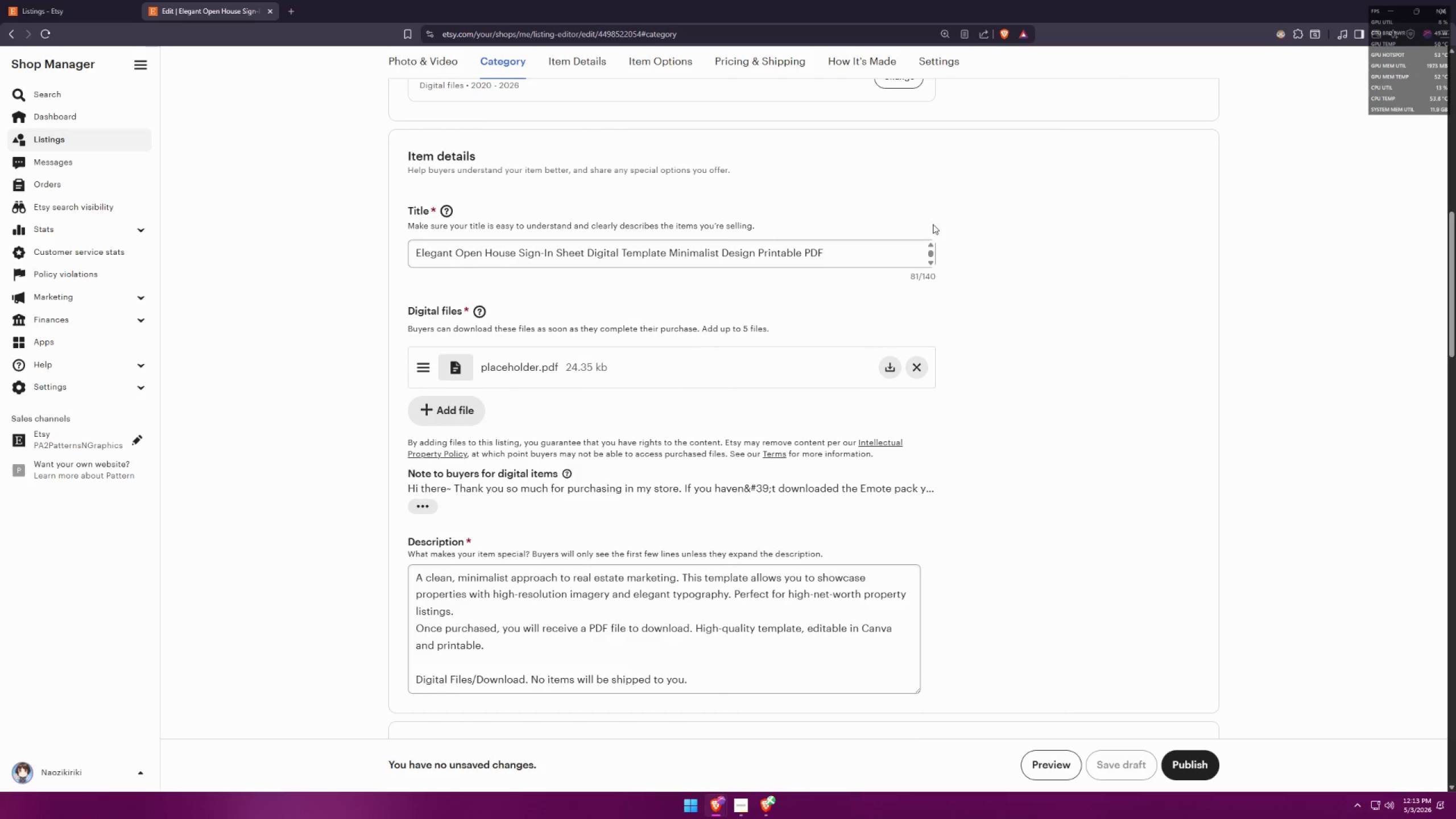 
key(Meta+Shift+ShiftLeft)
 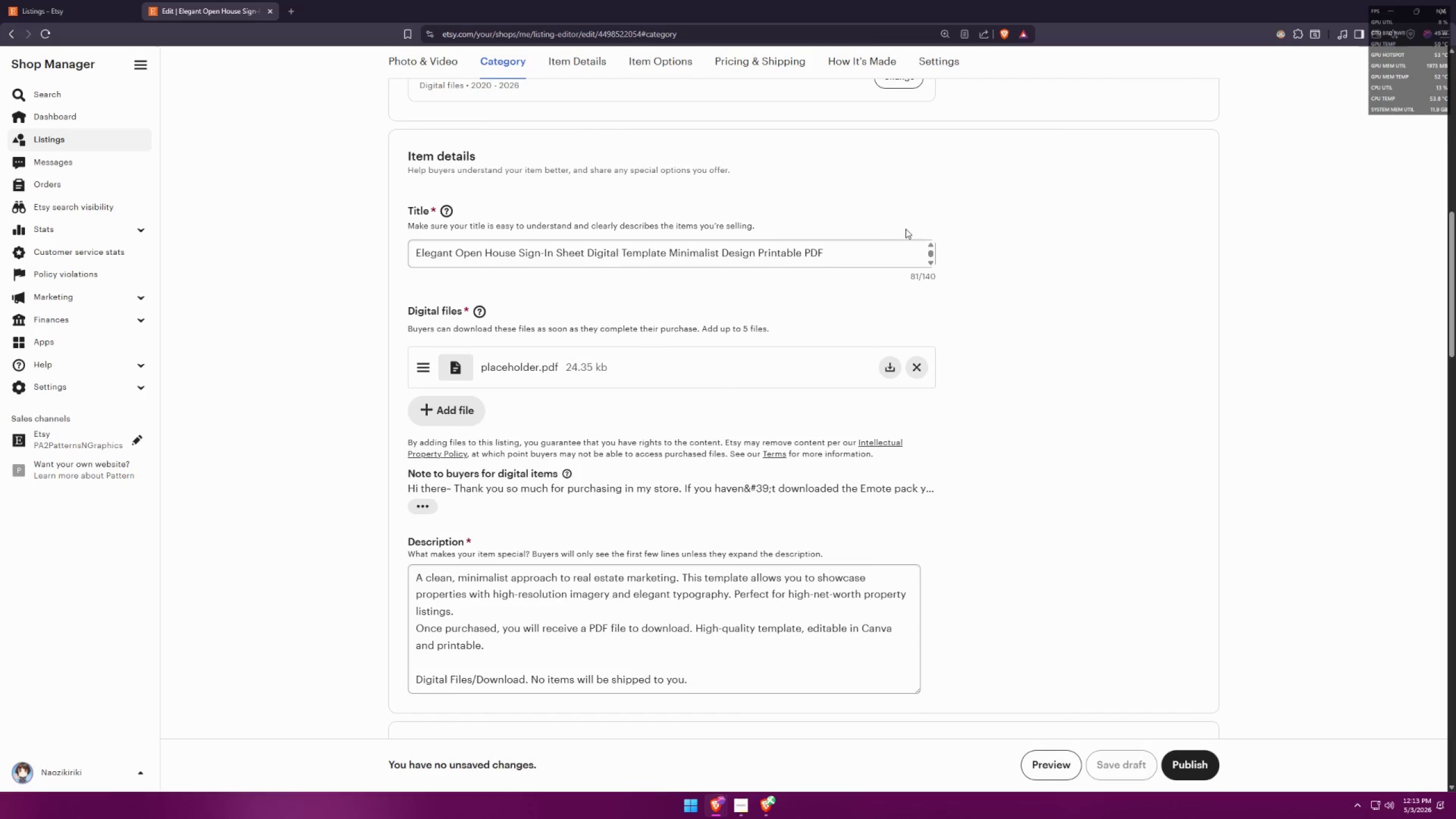 
key(Meta+Shift+S)
 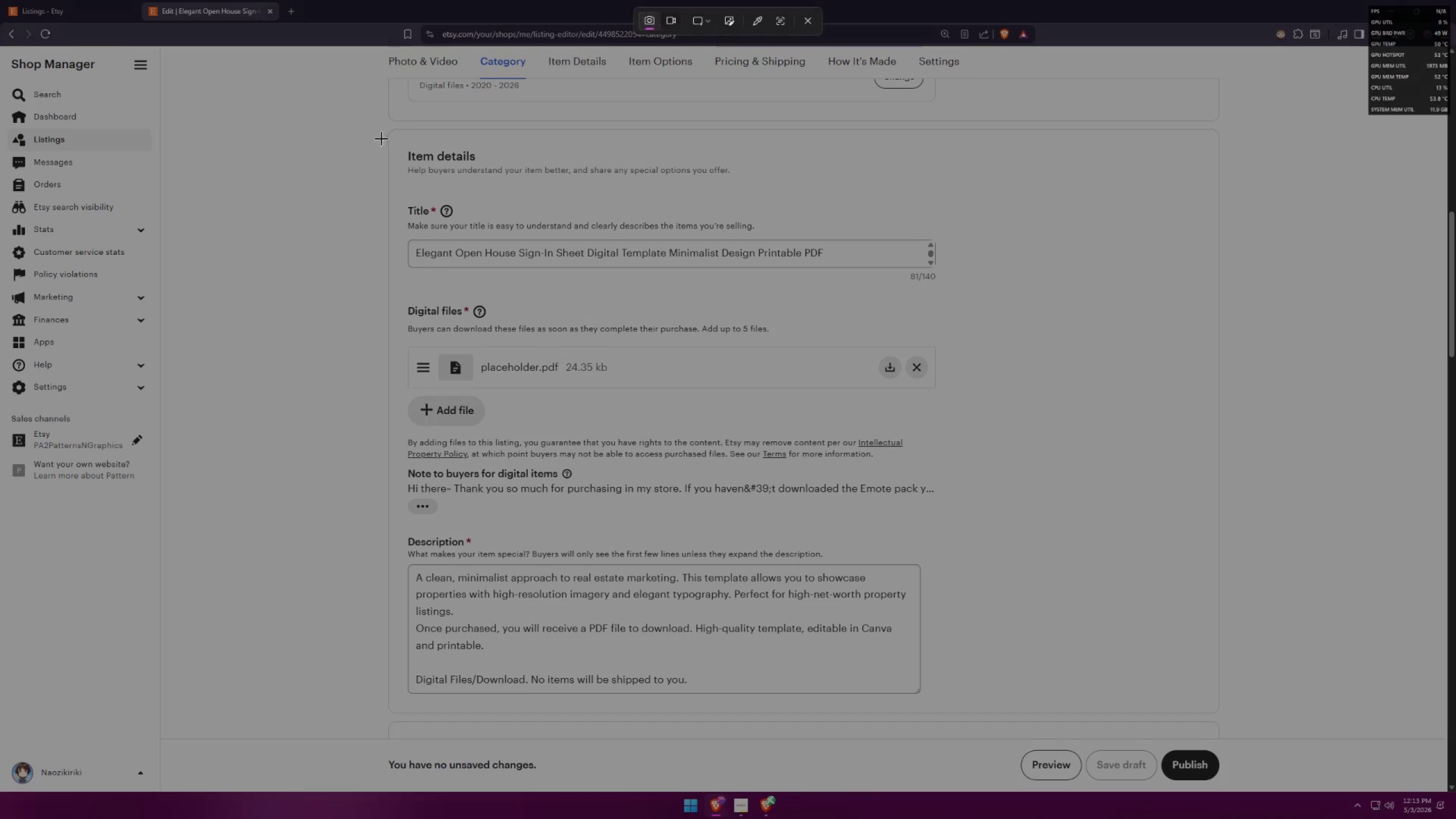 
left_click_drag(start_coordinate=[394, 133], to_coordinate=[974, 705])
 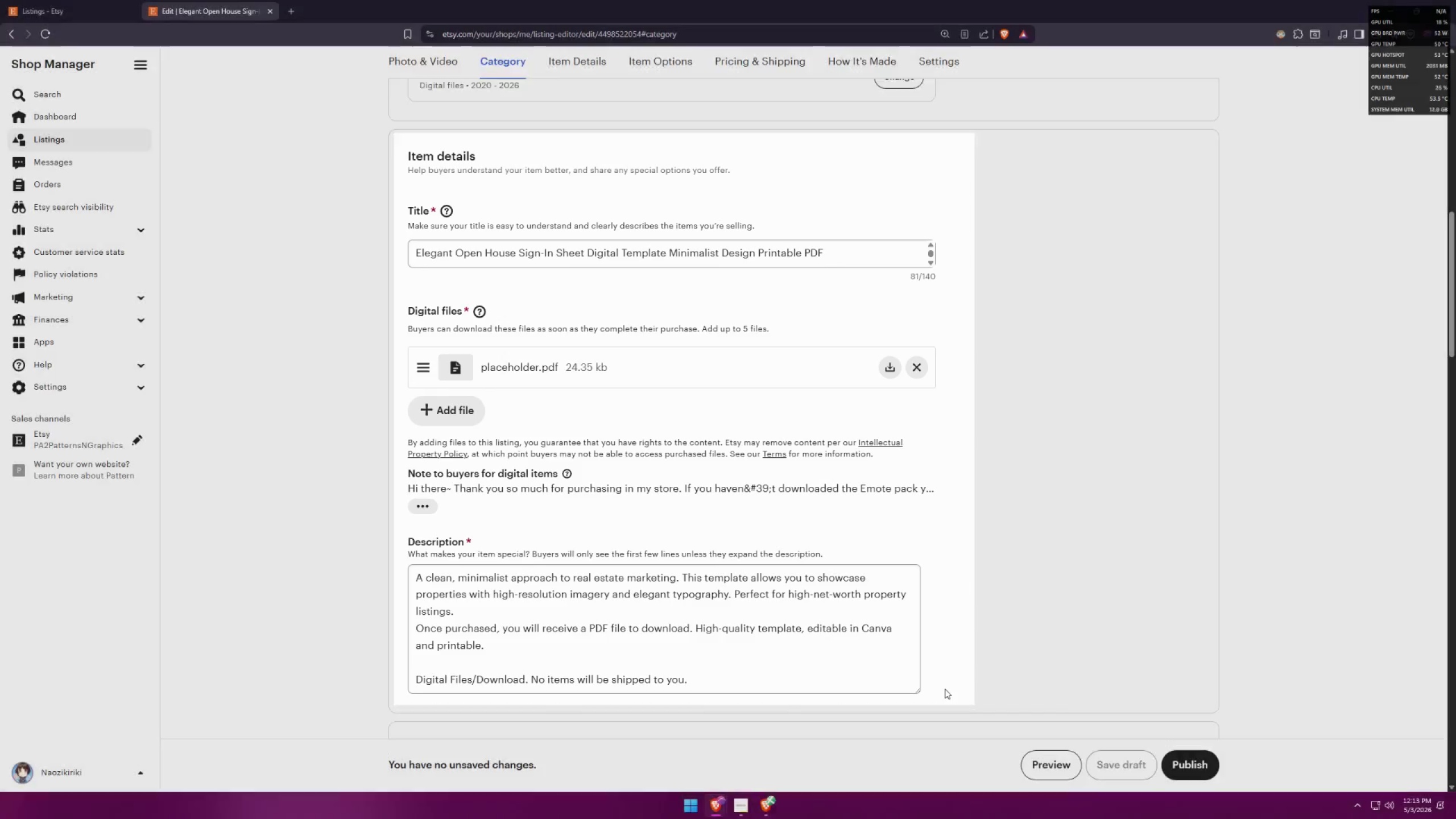 
key(Alt+AltLeft)
 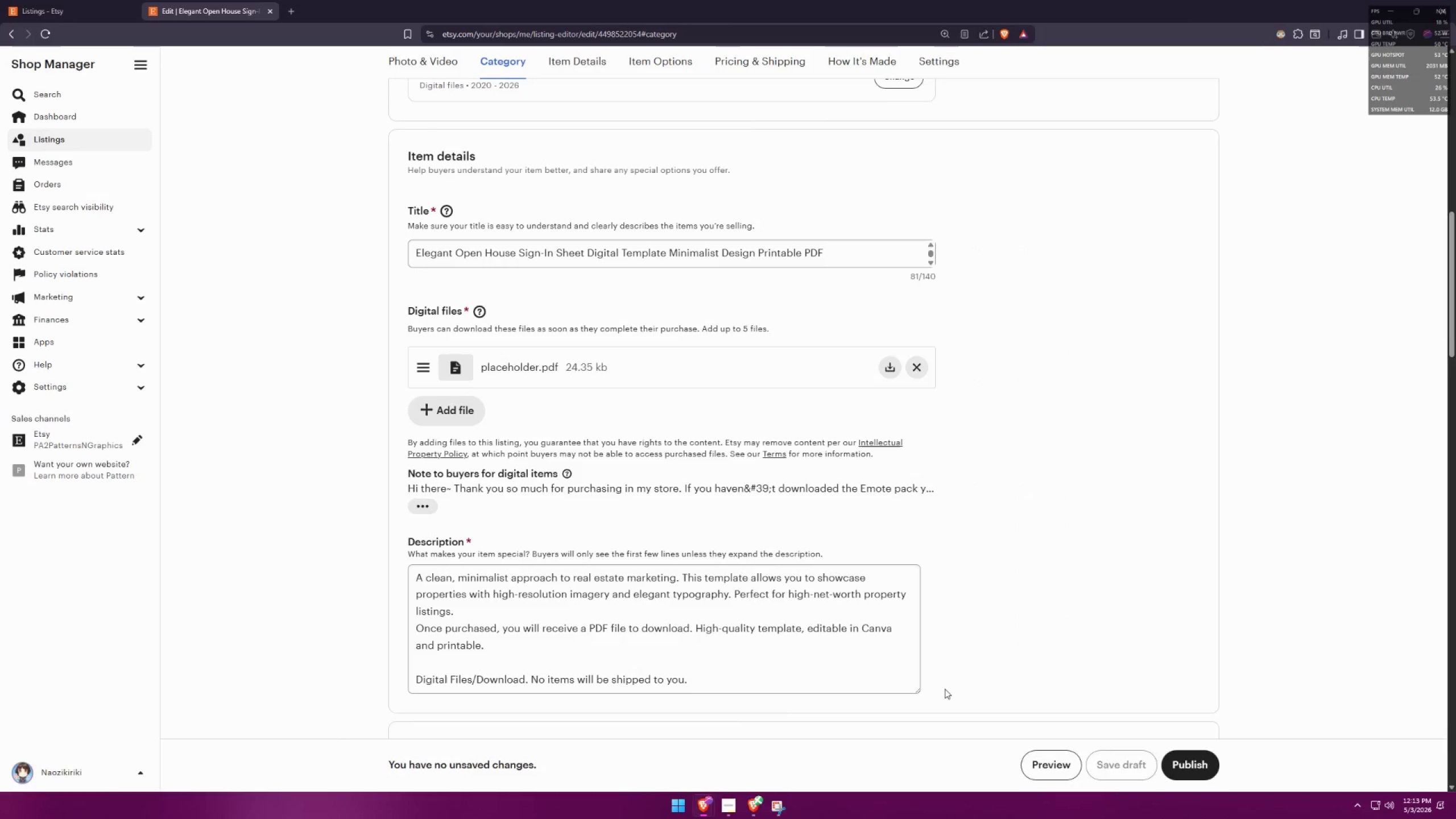 
key(Alt+Tab)
 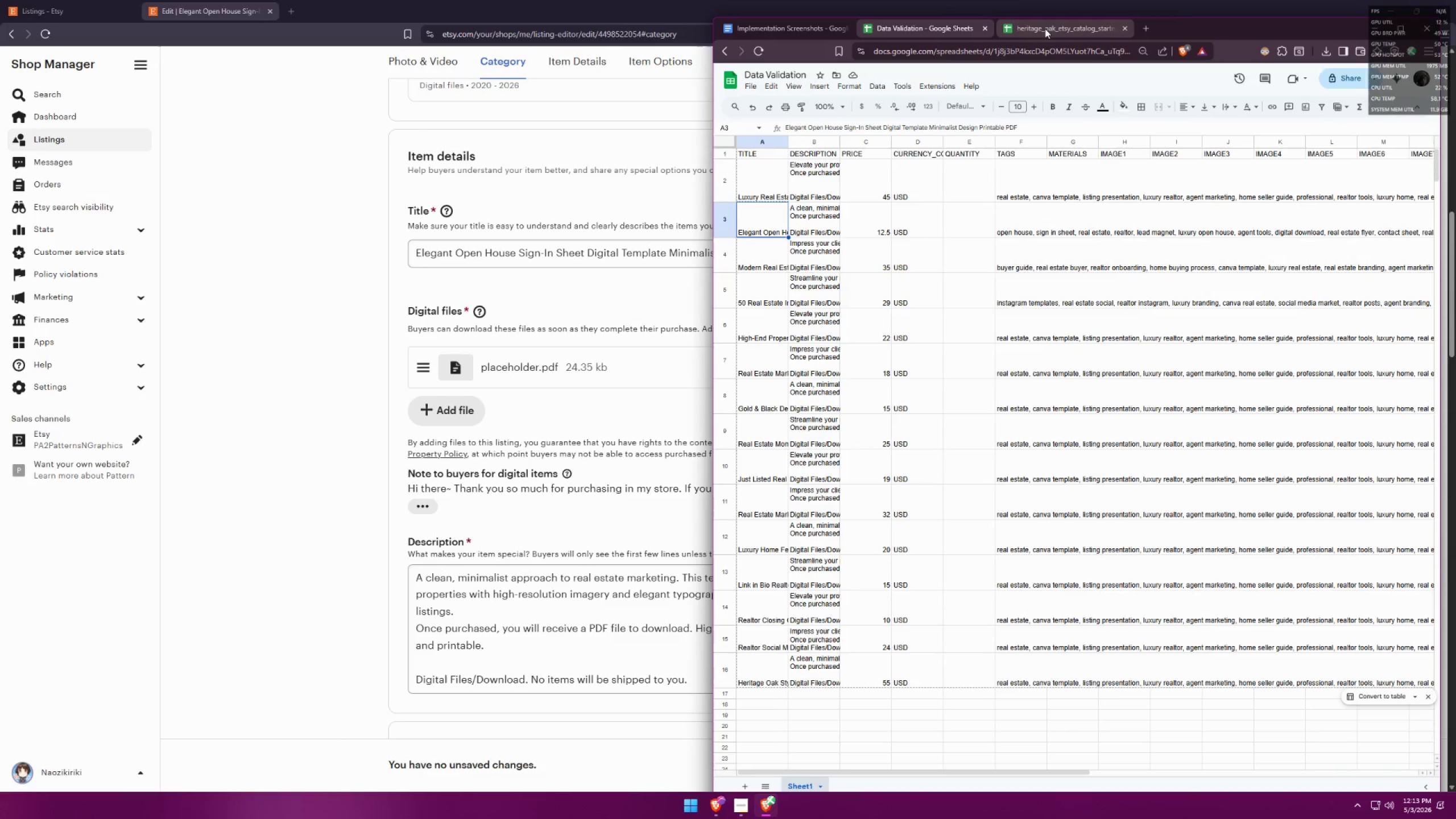 
left_click([778, 31])
 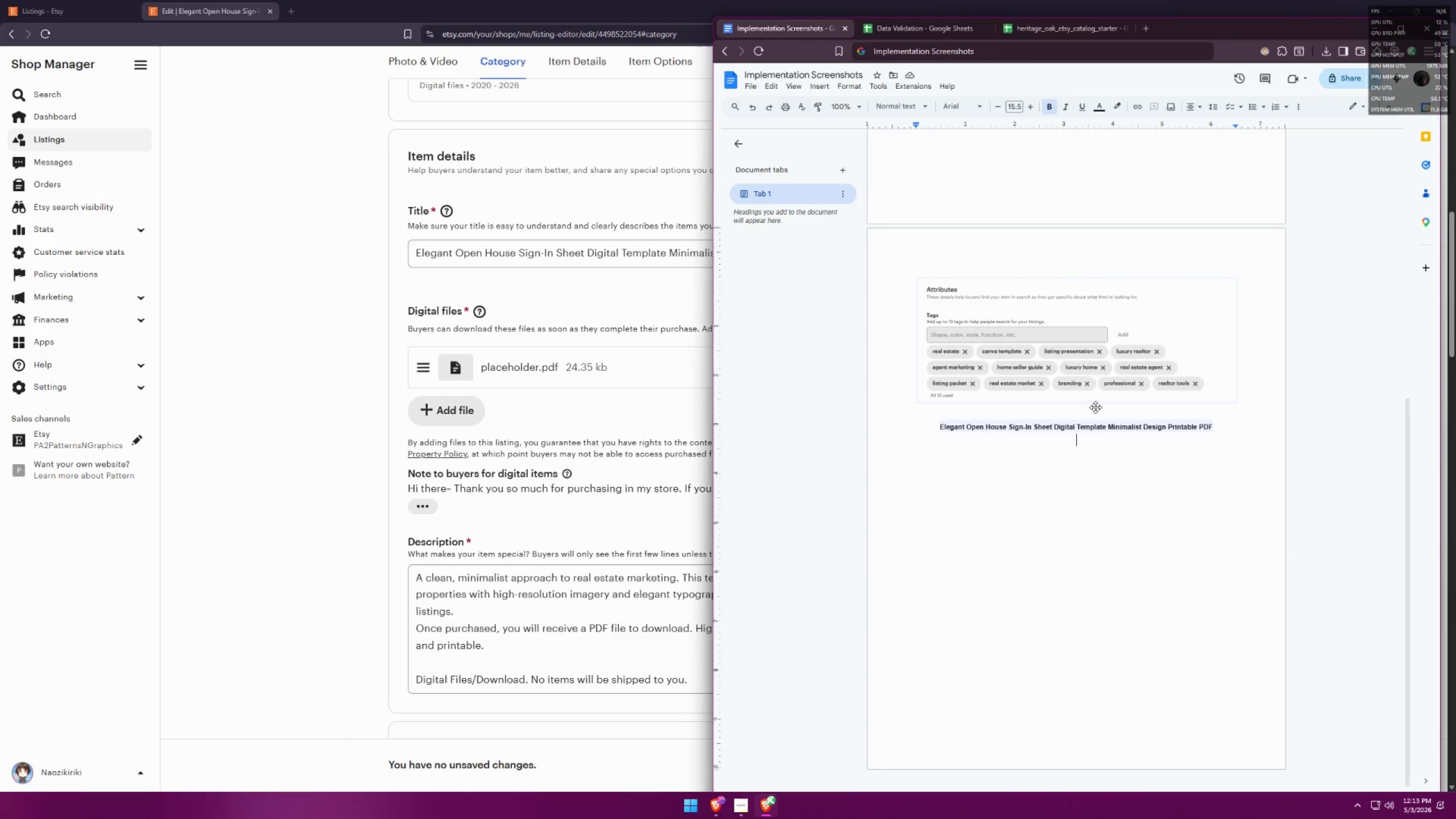 
key(Control+ControlLeft)
 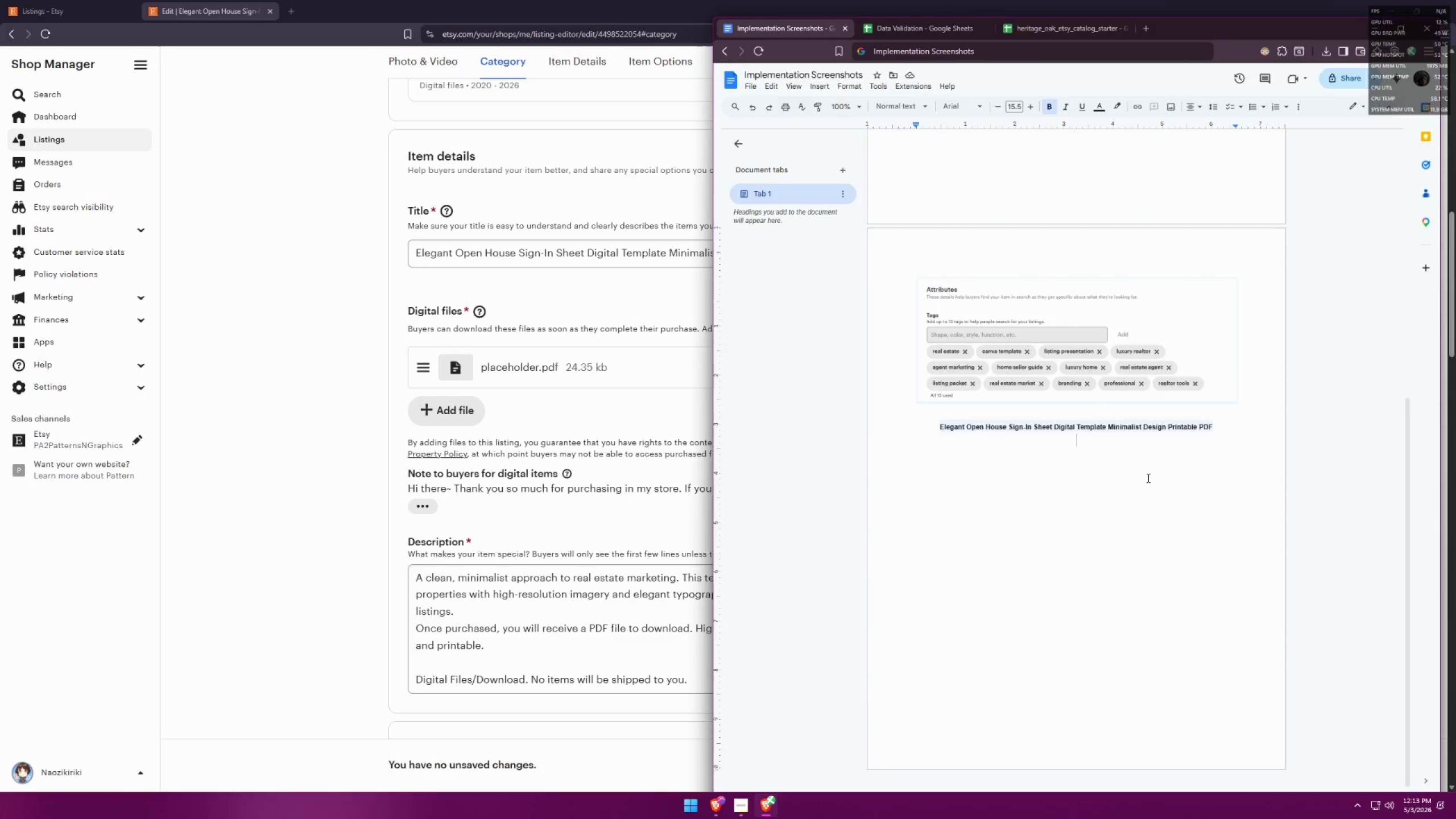 
key(Control+V)
 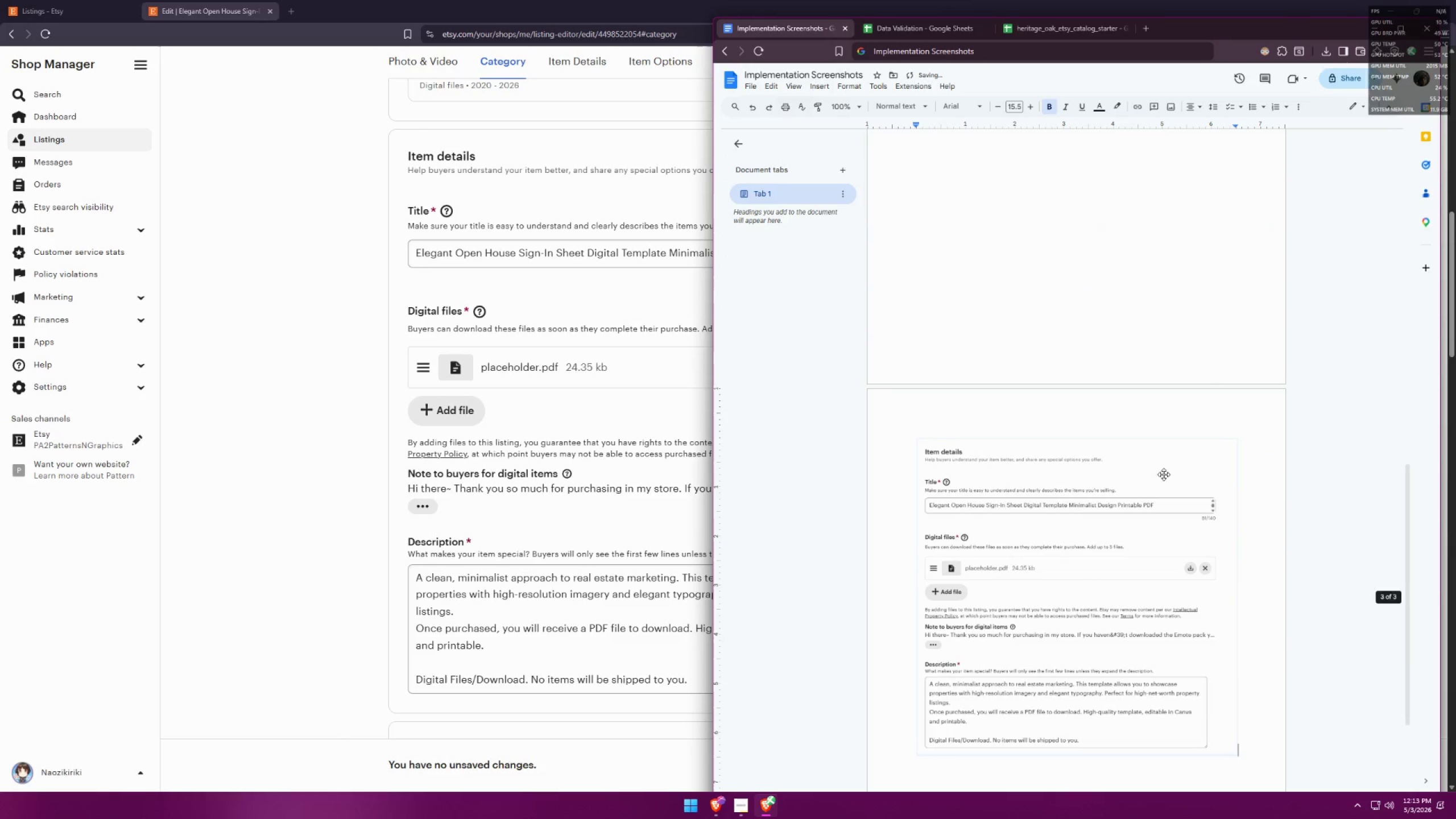 
key(Enter)
 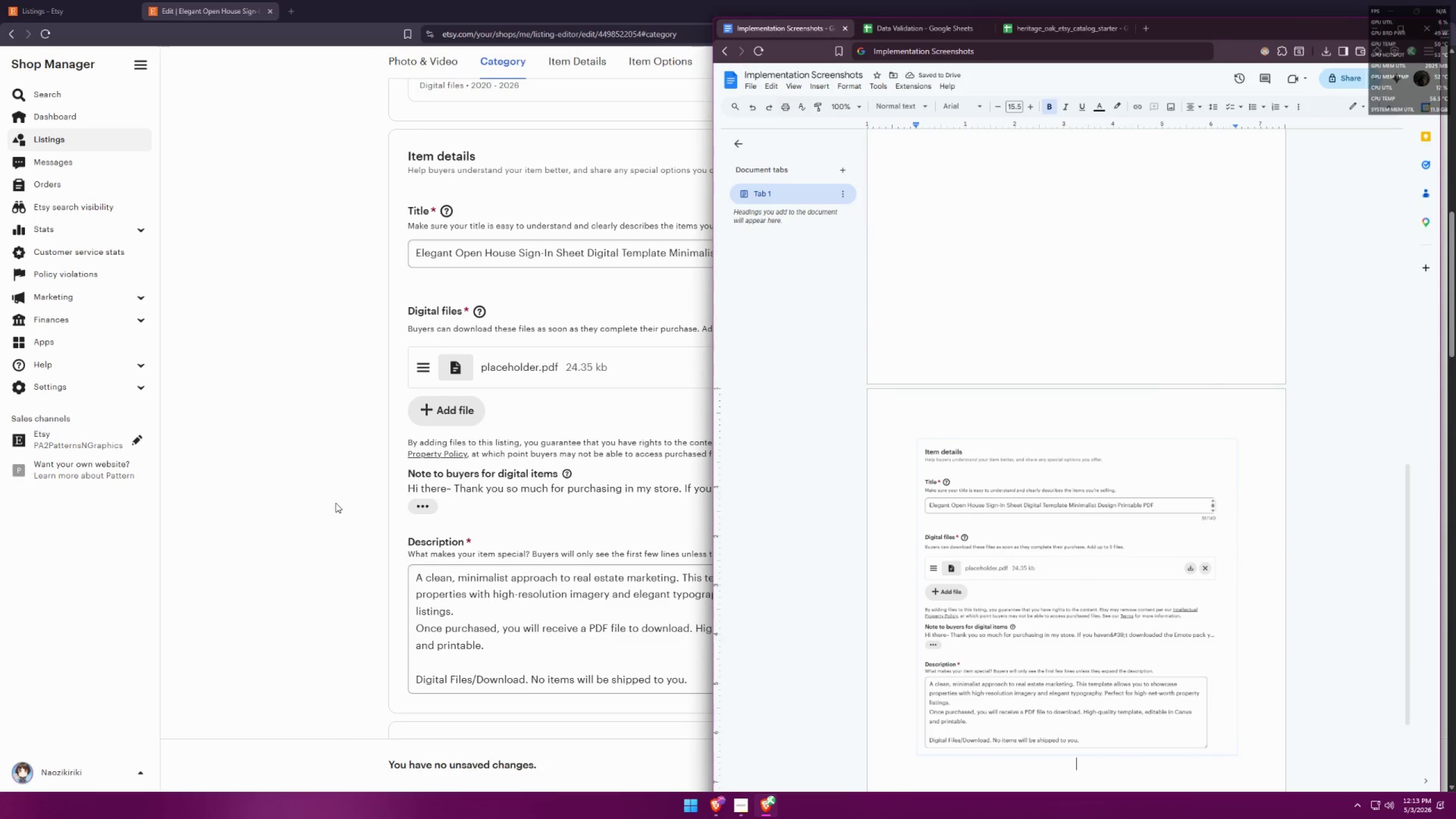 
scroll: coordinate [415, 467], scroll_direction: down, amount: 7.0
 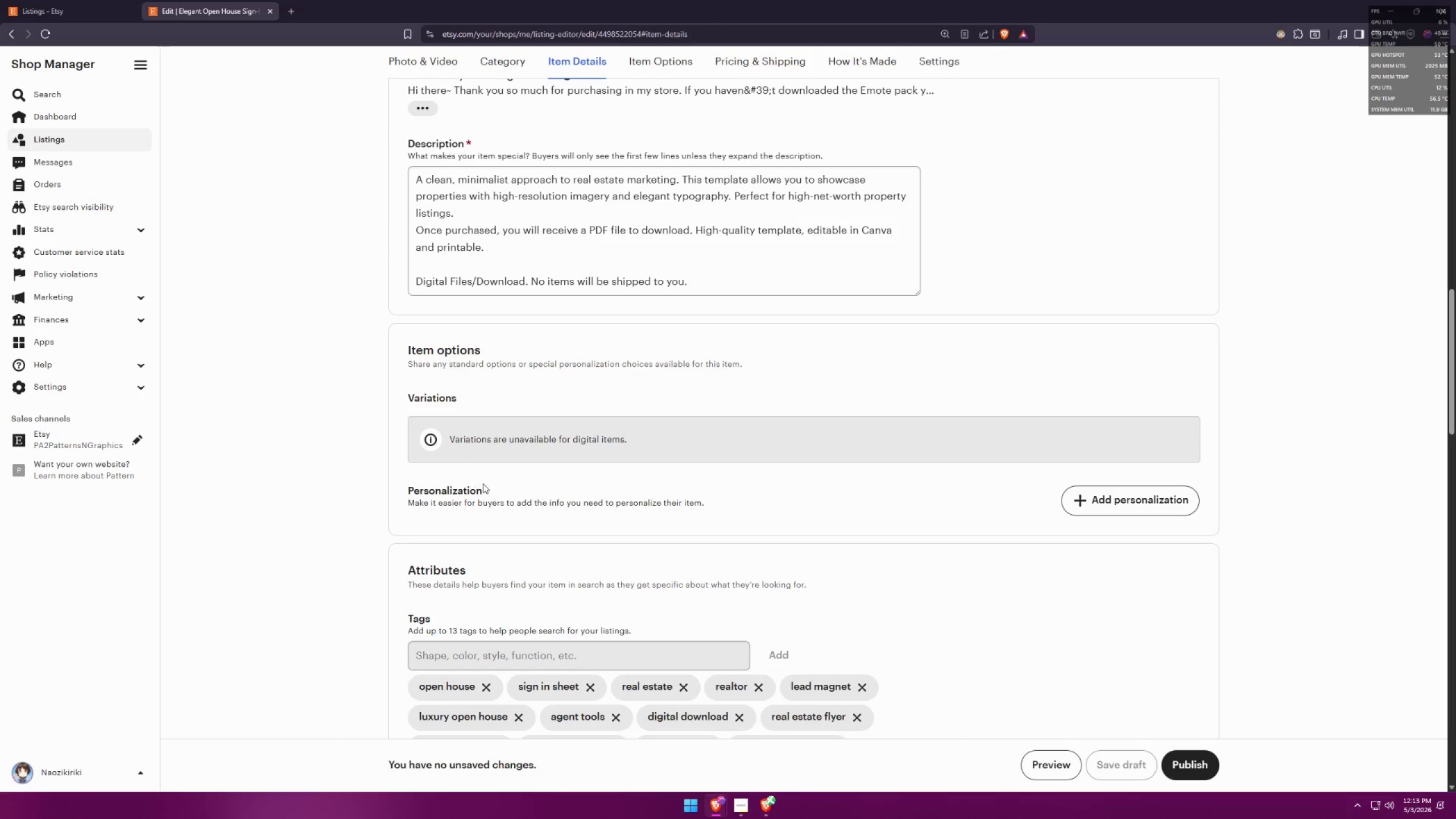 
key(Meta+MetaLeft)
 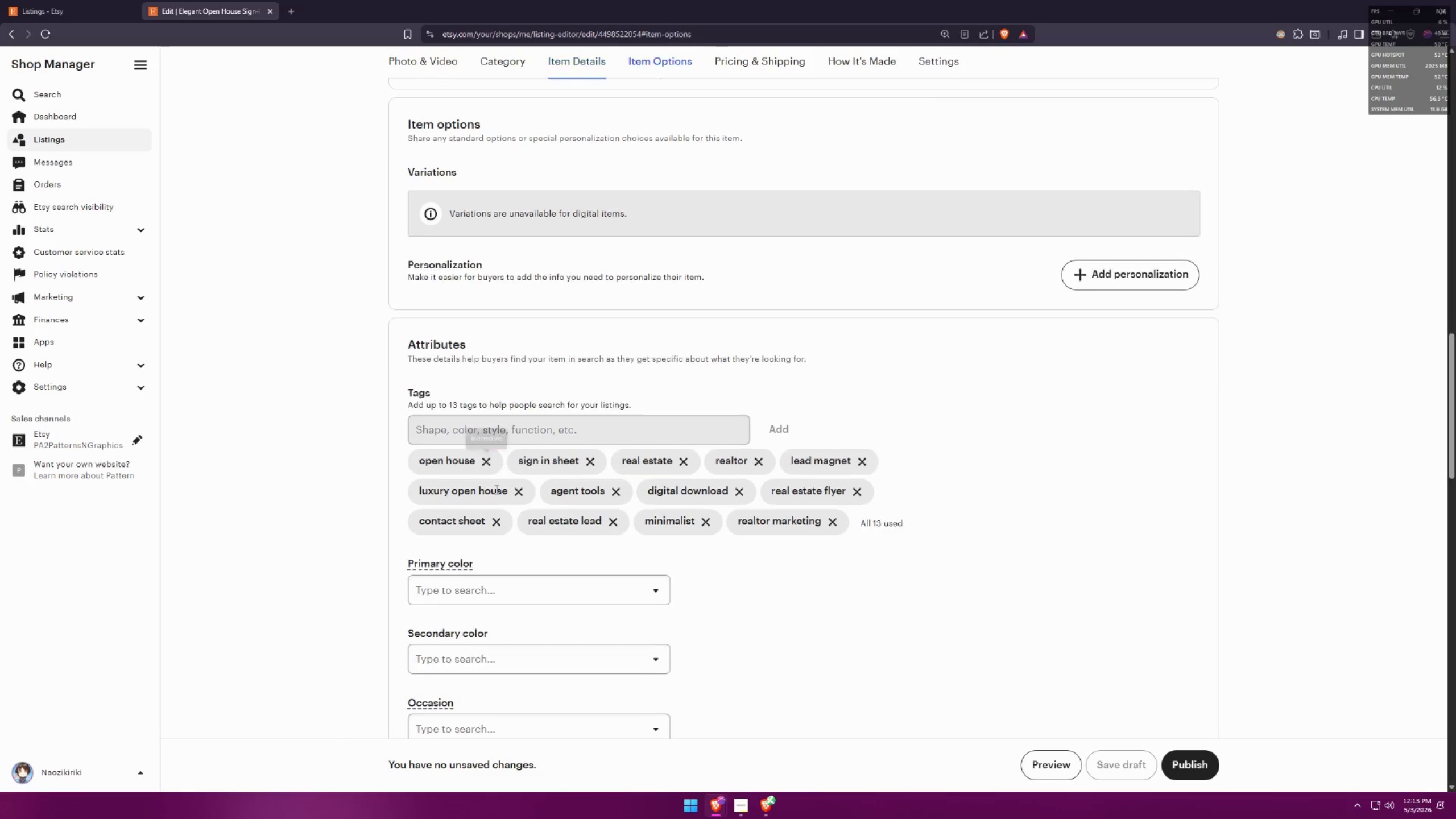 
key(Meta+Shift+ShiftLeft)
 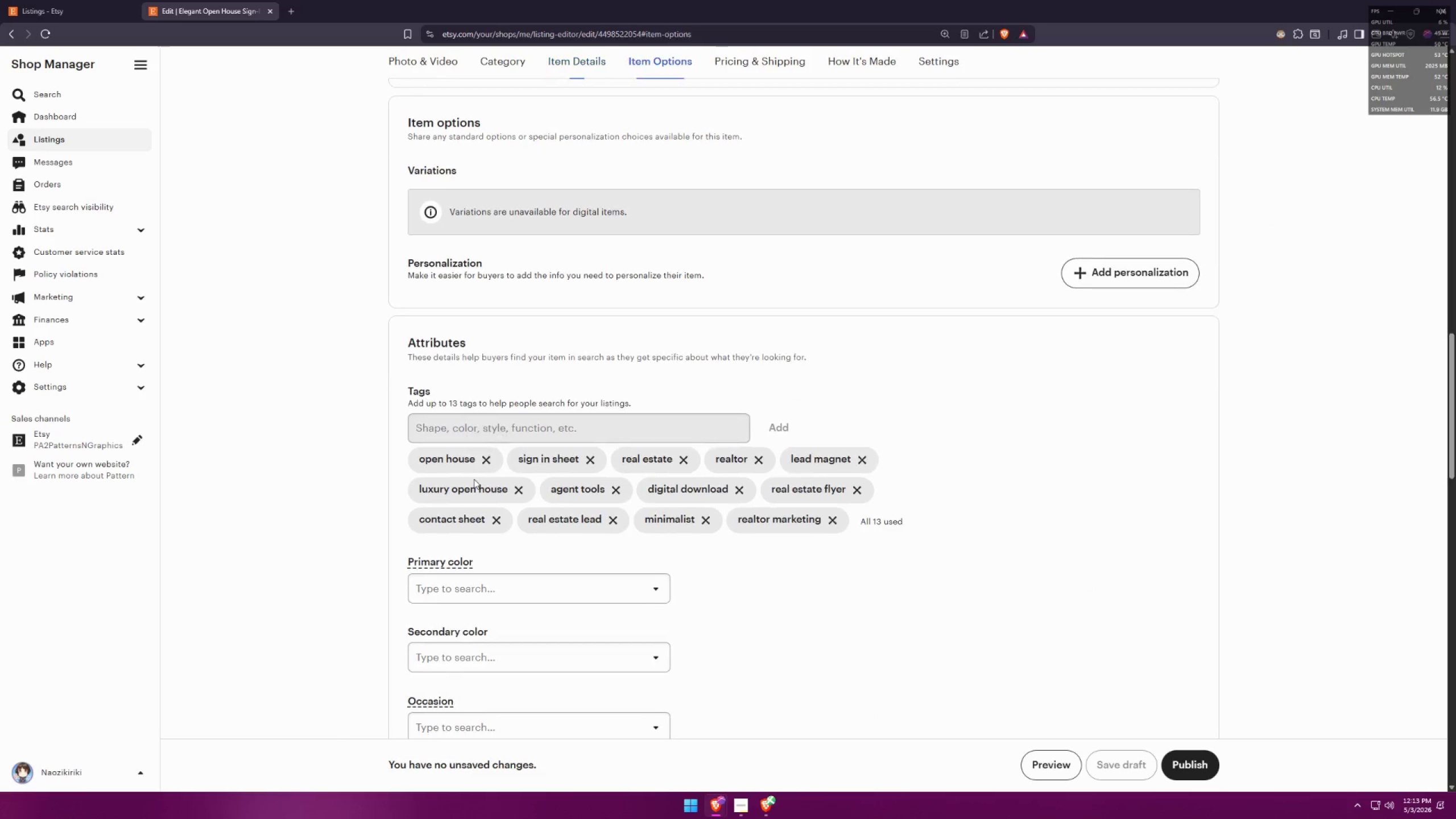 
key(Meta+Shift+S)
 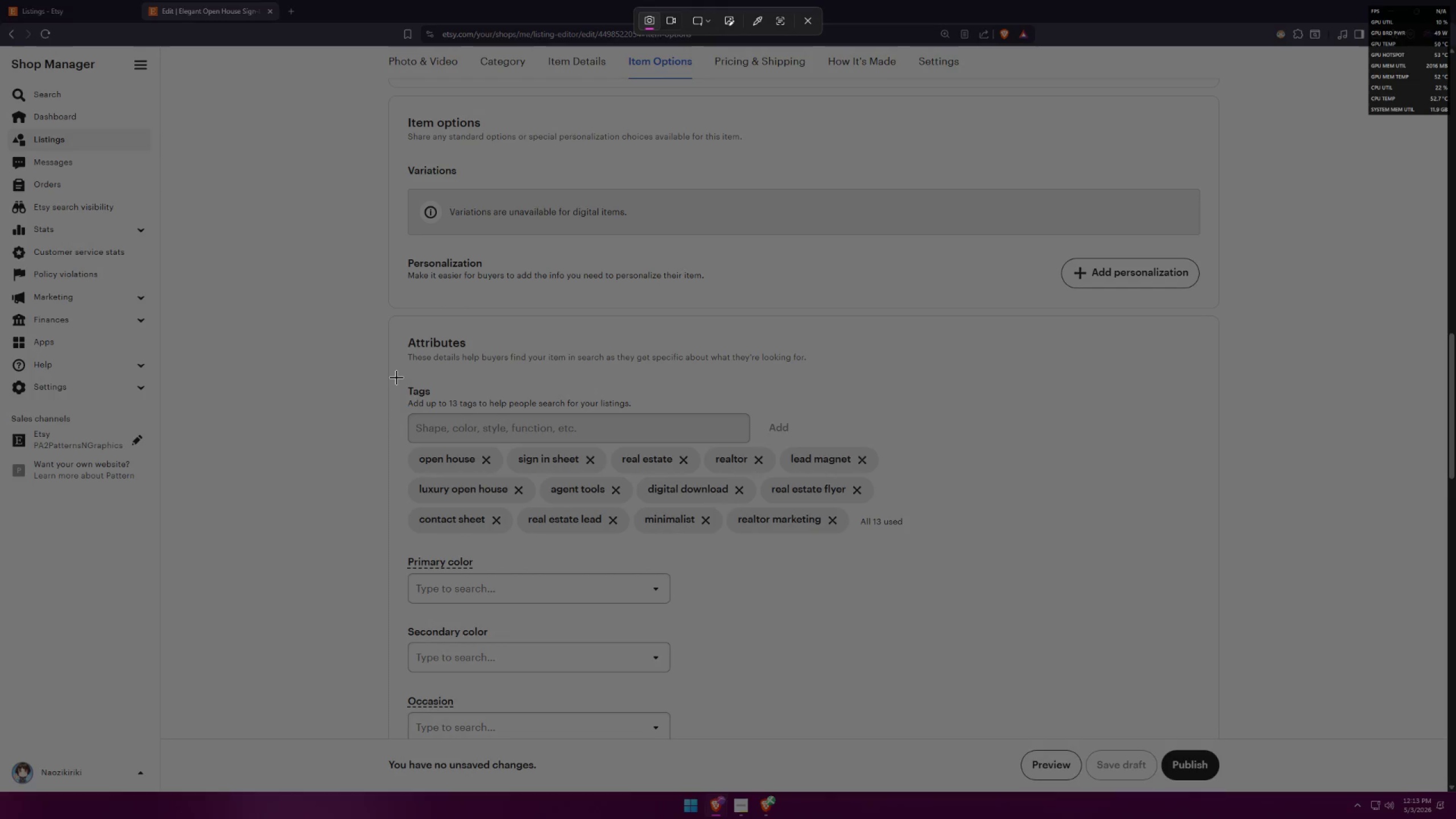 
scroll: coordinate [487, 490], scroll_direction: down, amount: 4.0
 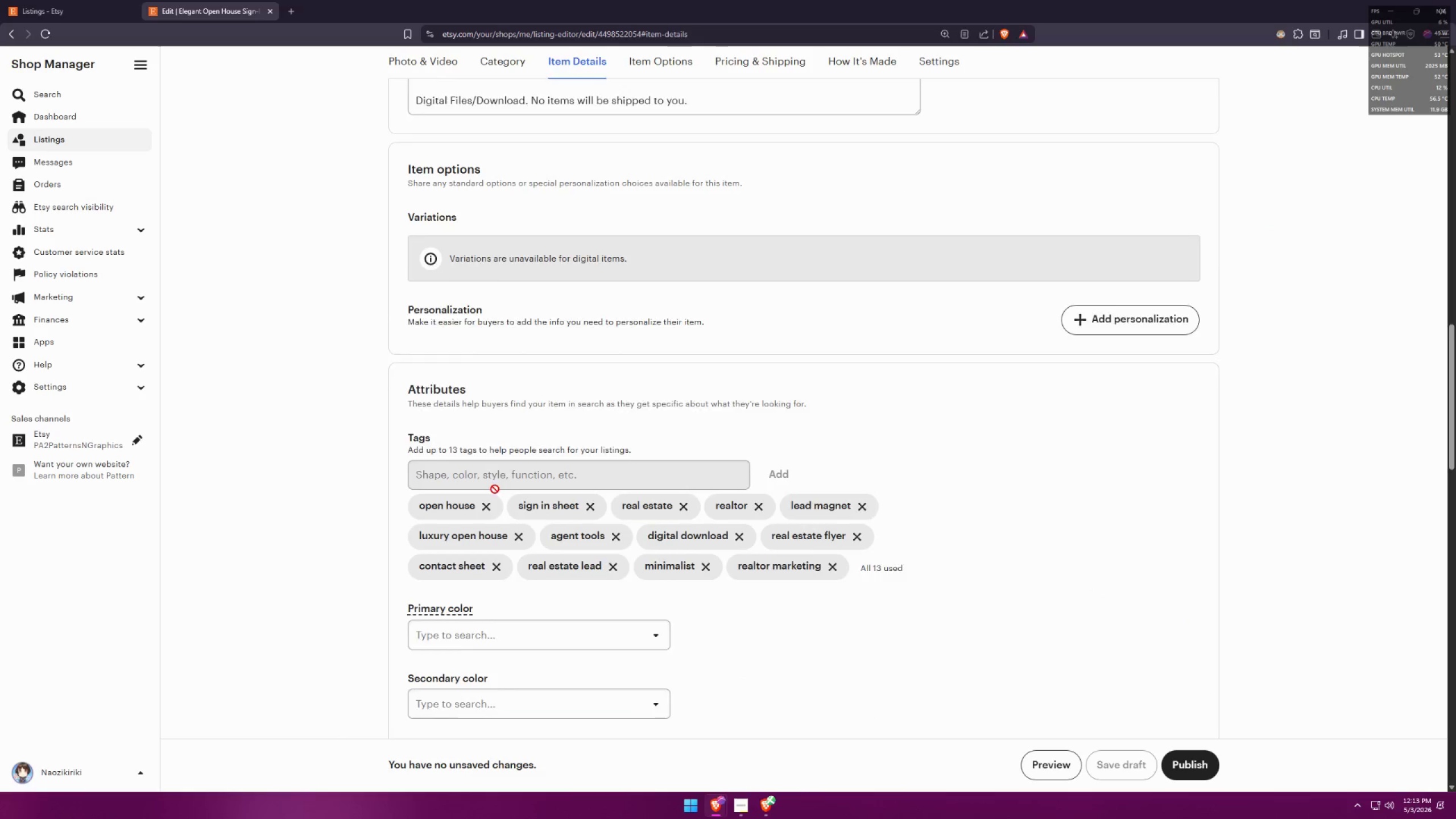 
left_click_drag(start_coordinate=[391, 375], to_coordinate=[935, 548])
 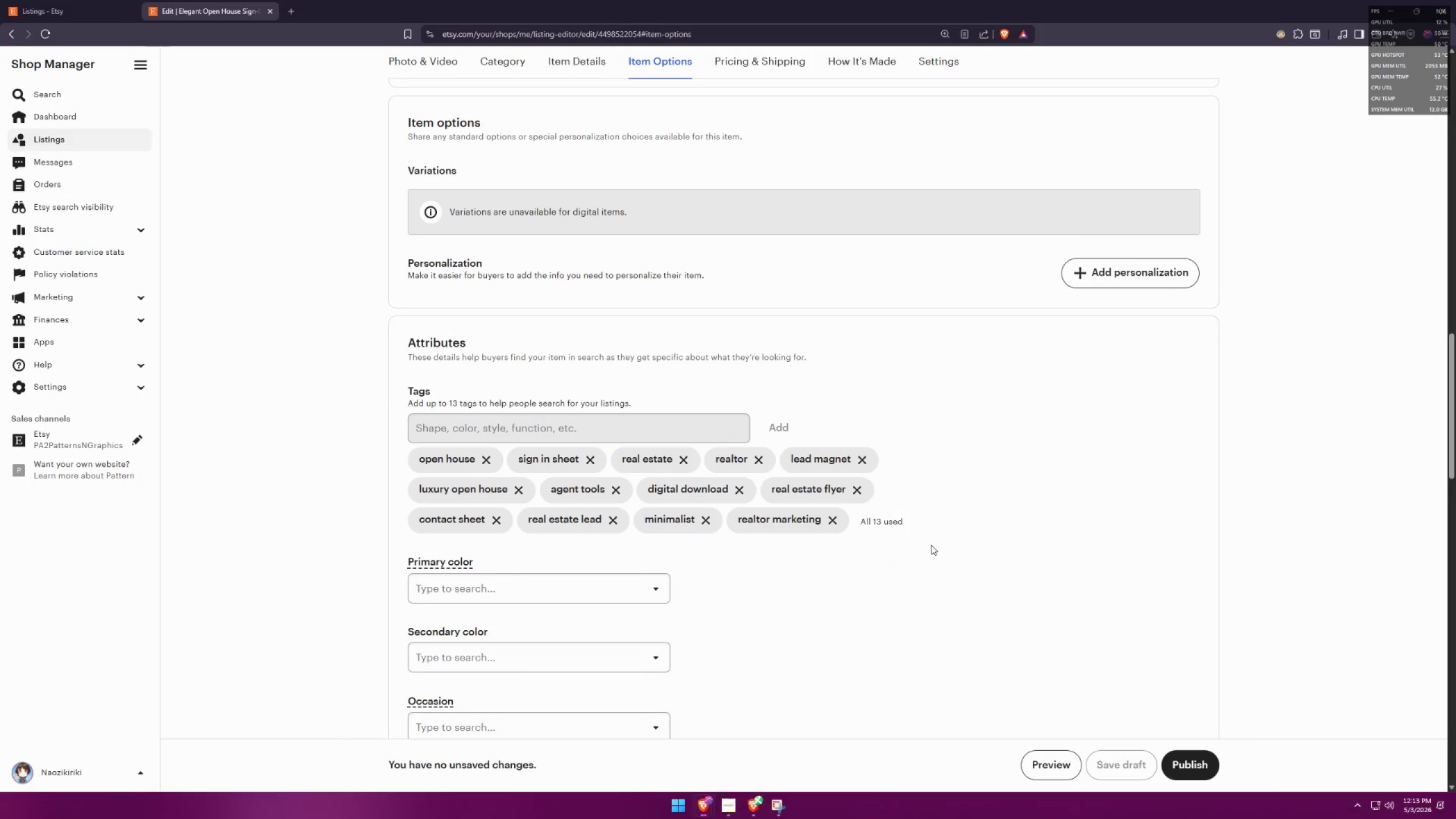 
key(Alt+AltLeft)
 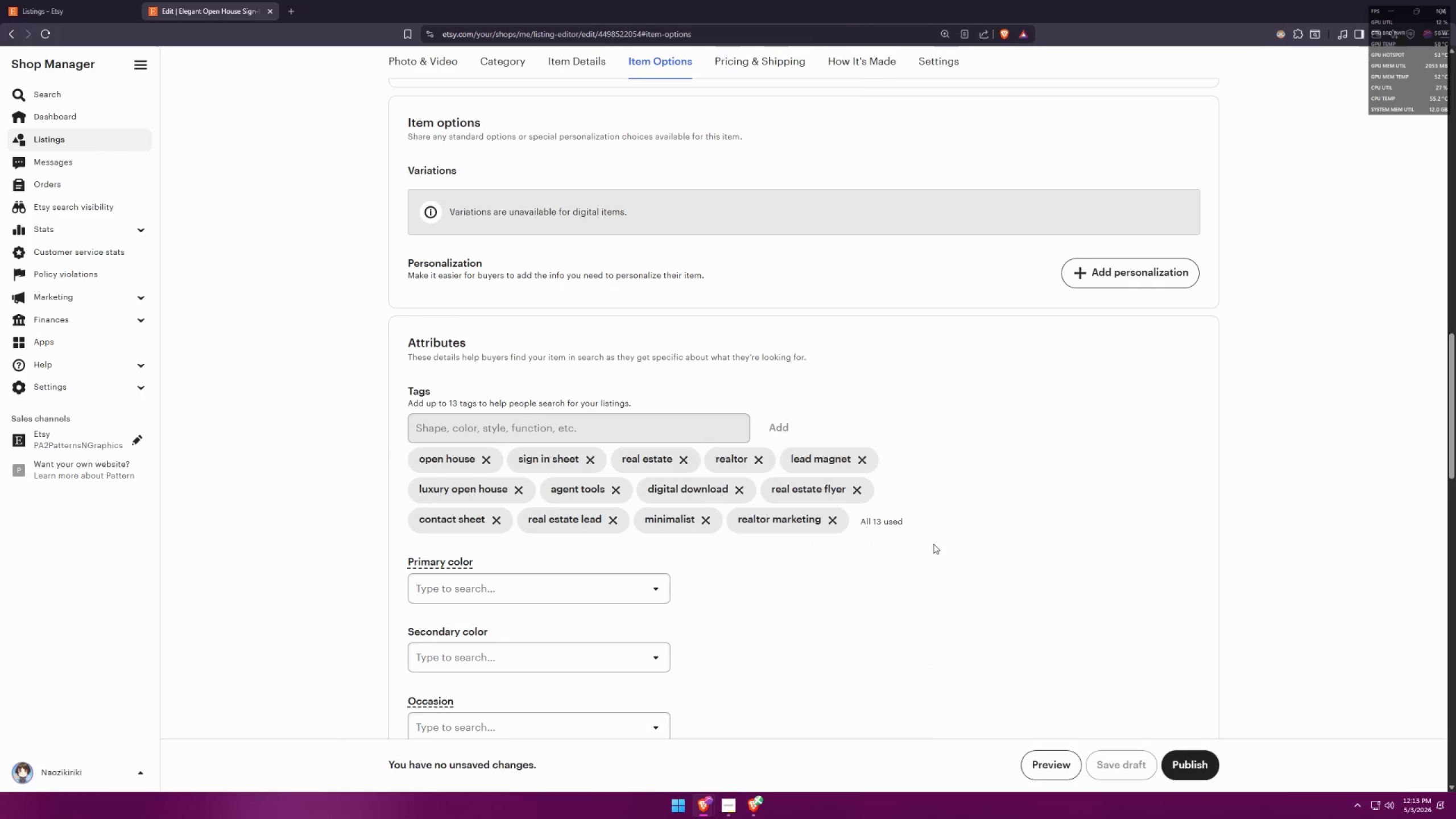 
key(Alt+Tab)
 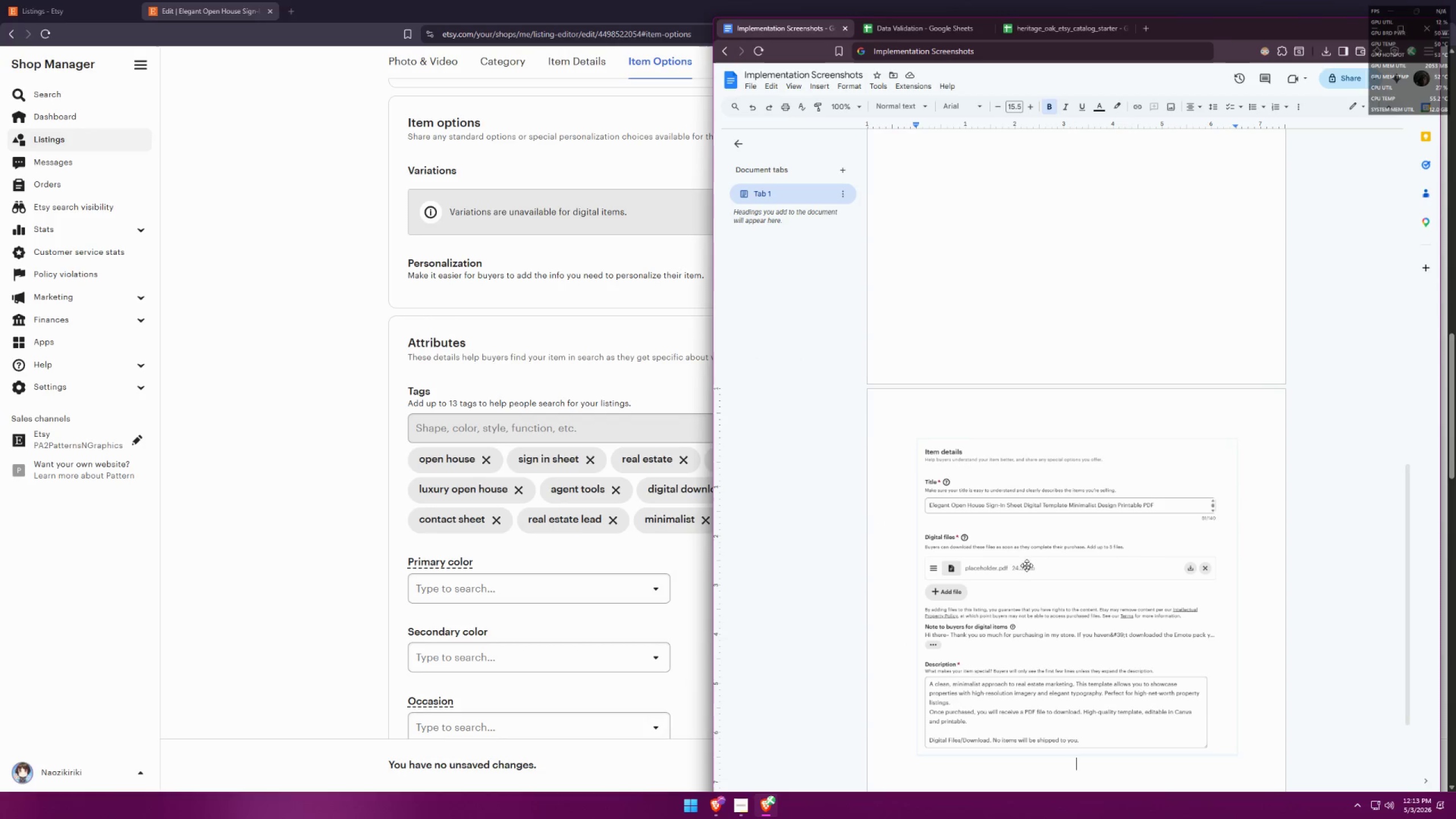 
key(Control+ControlLeft)
 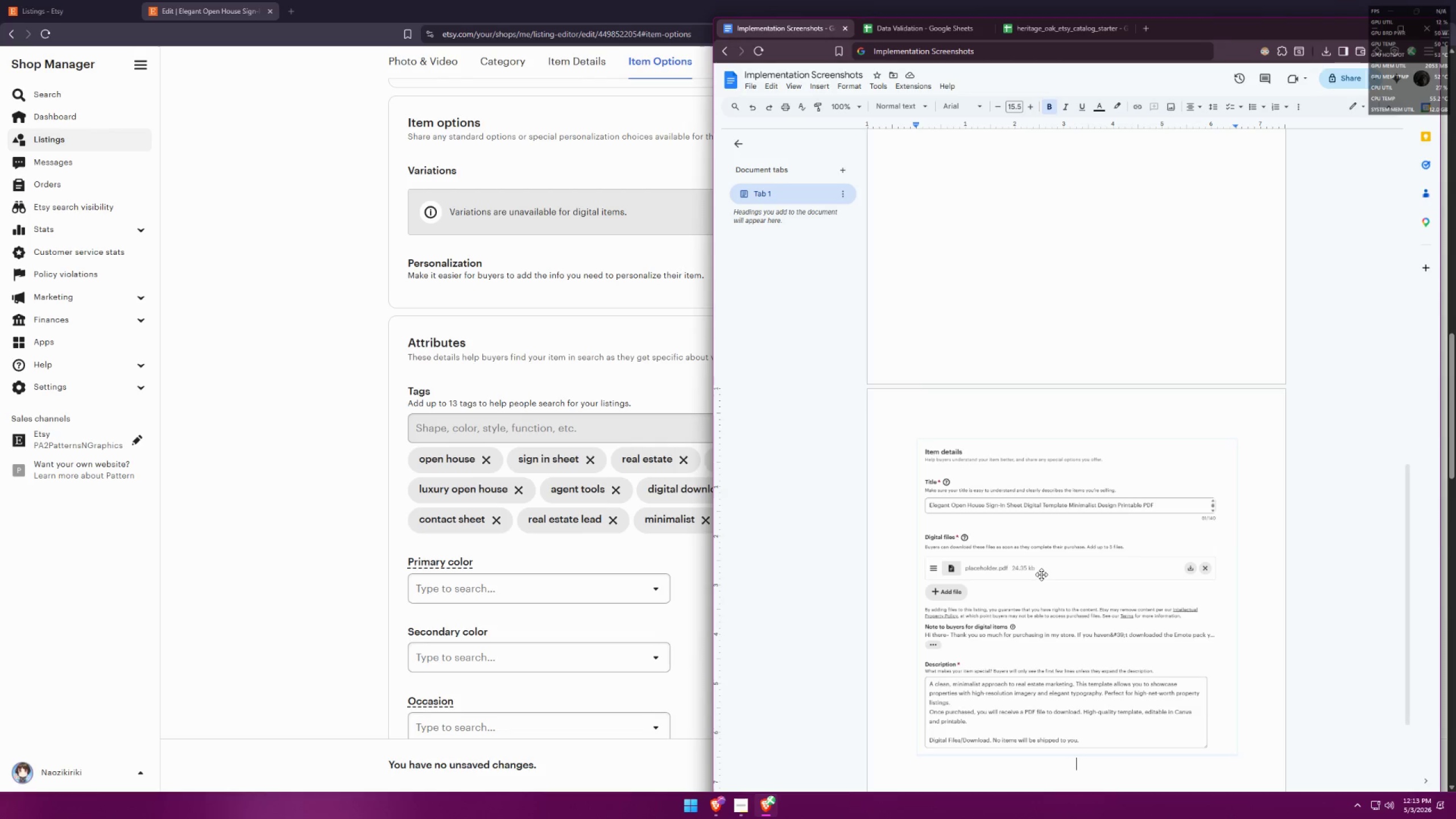 
key(Control+V)
 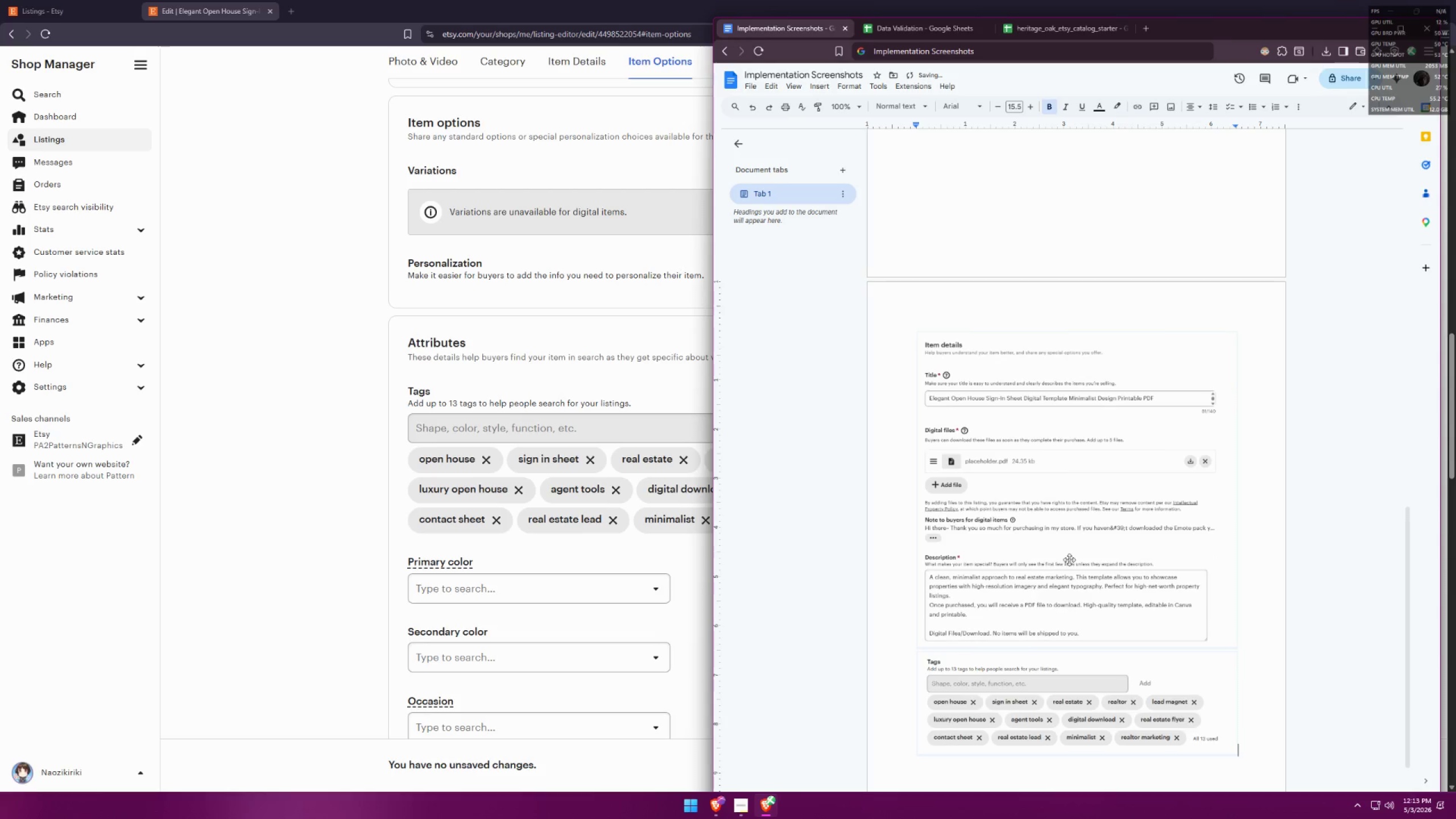 
scroll: coordinate [1097, 543], scroll_direction: down, amount: 4.0
 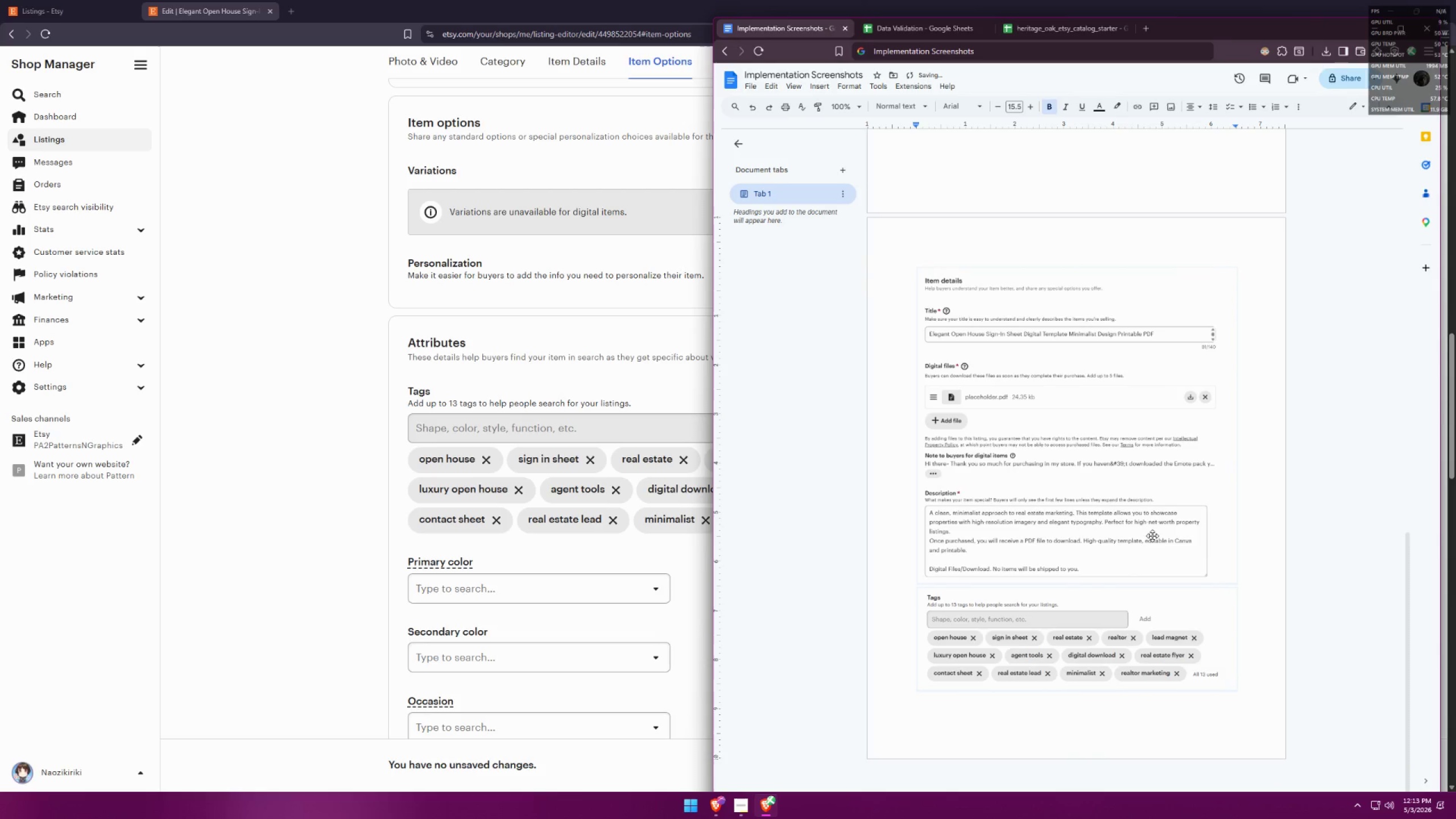 
key(Enter)
 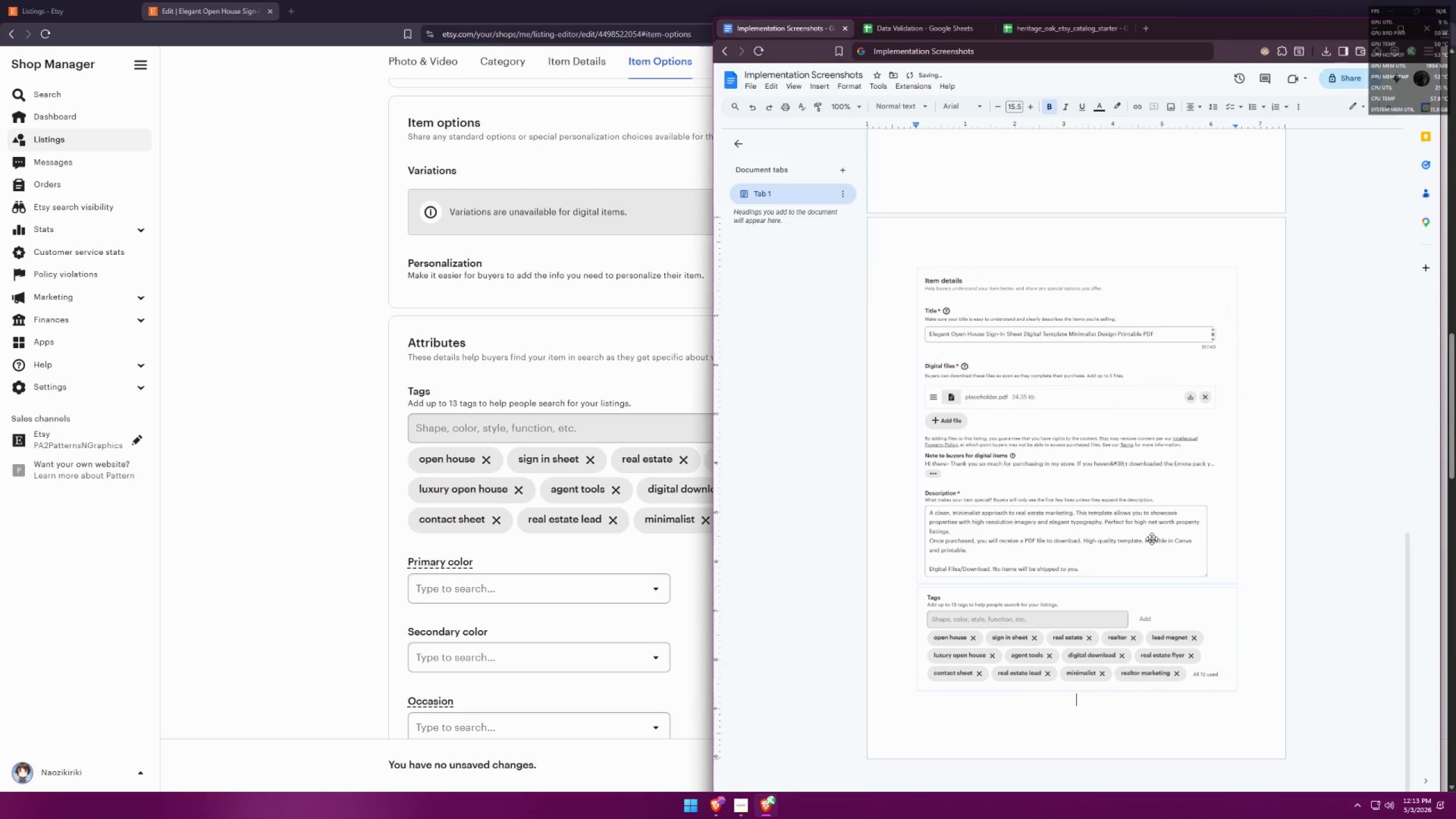 
key(Enter)
 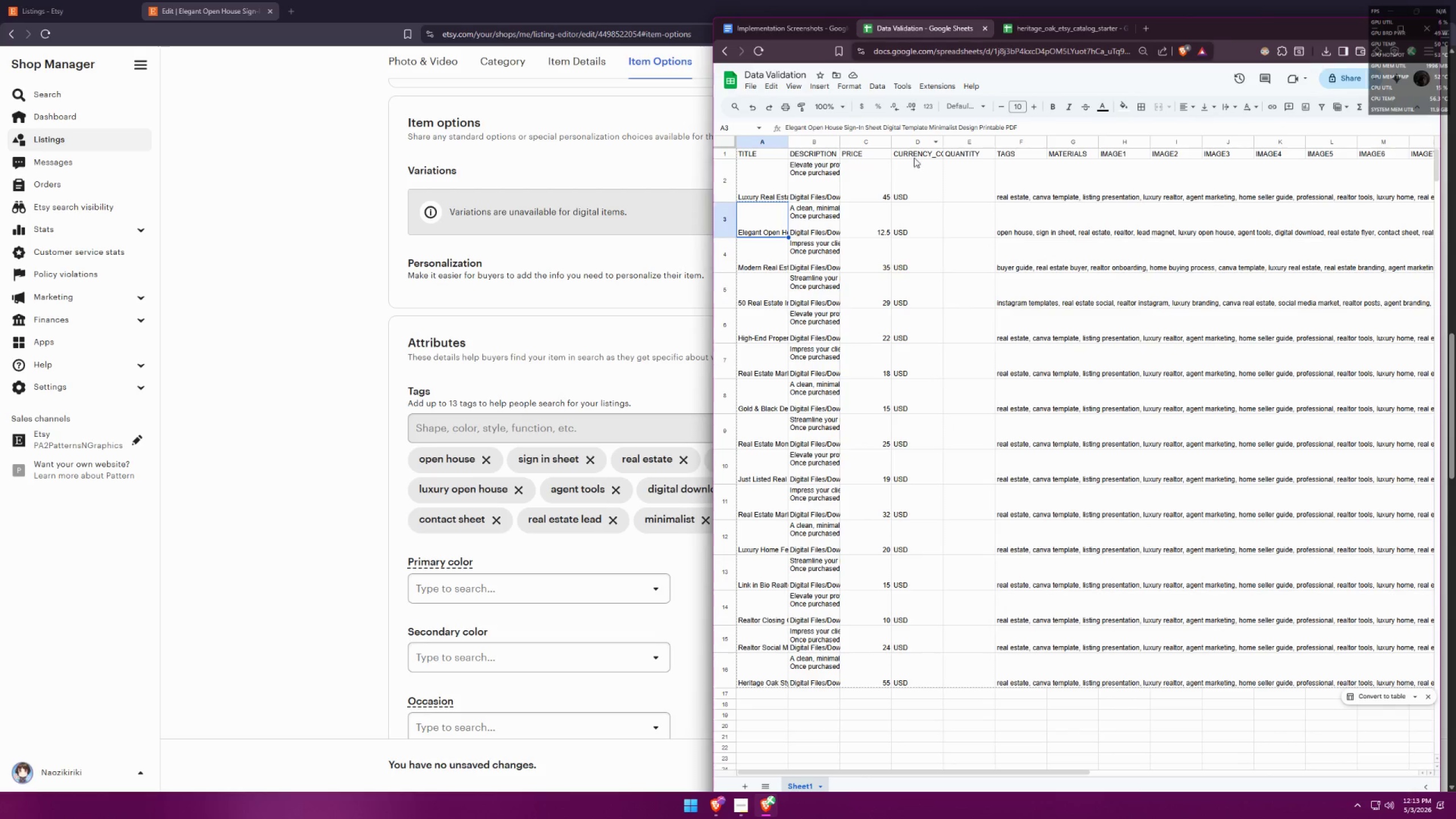 
left_click([768, 267])
 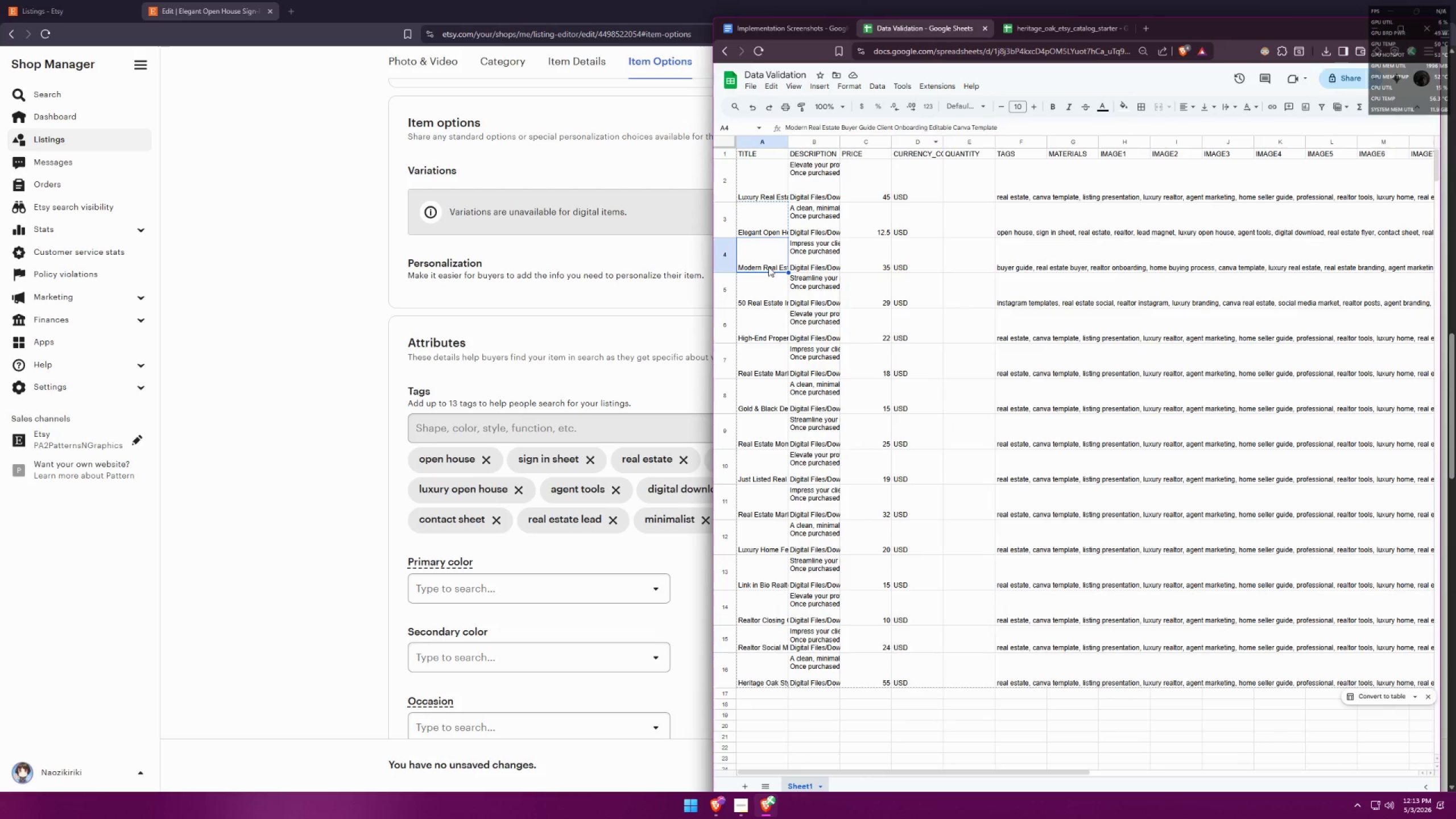 
key(Control+ControlLeft)
 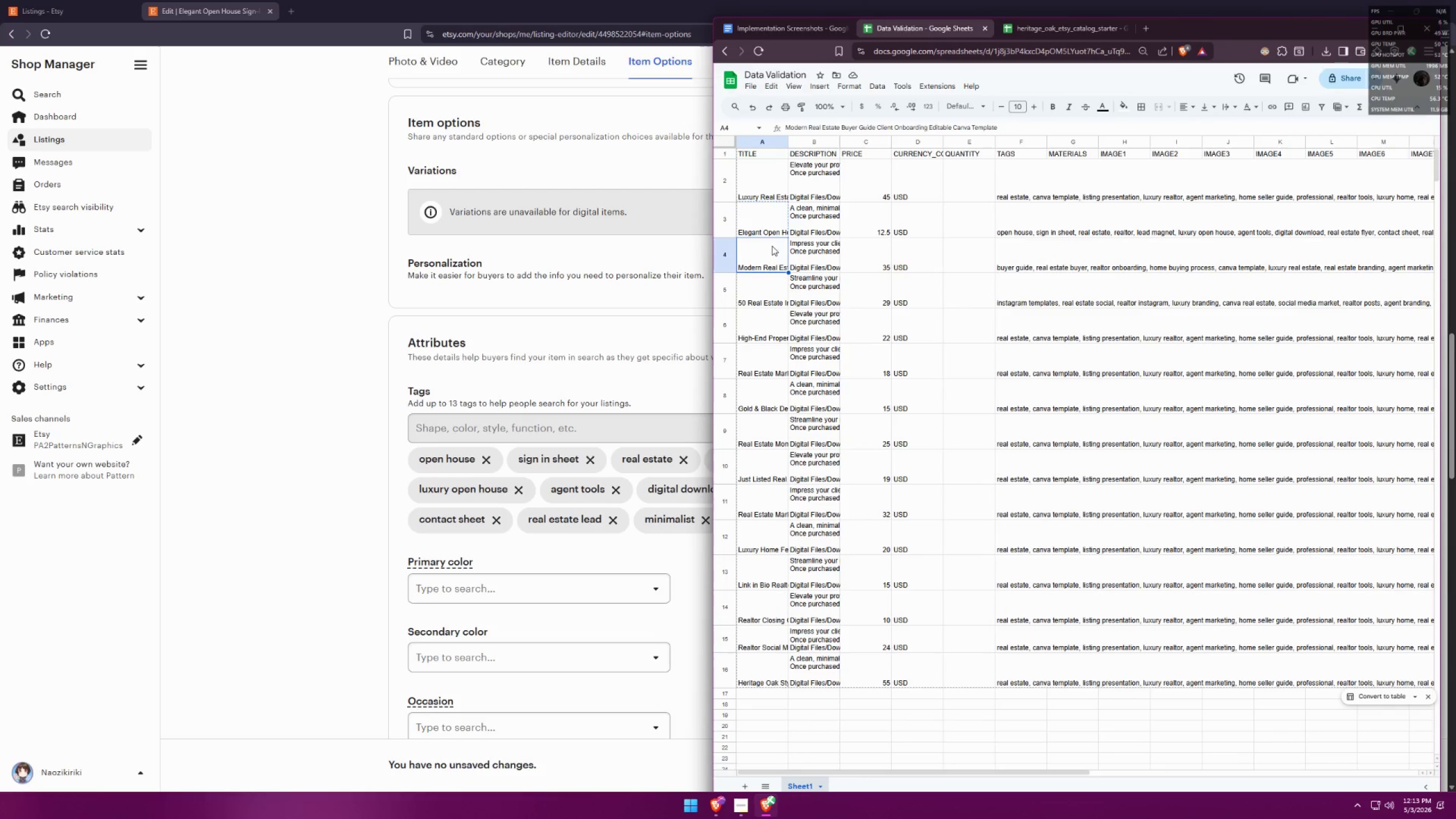 
key(Control+C)
 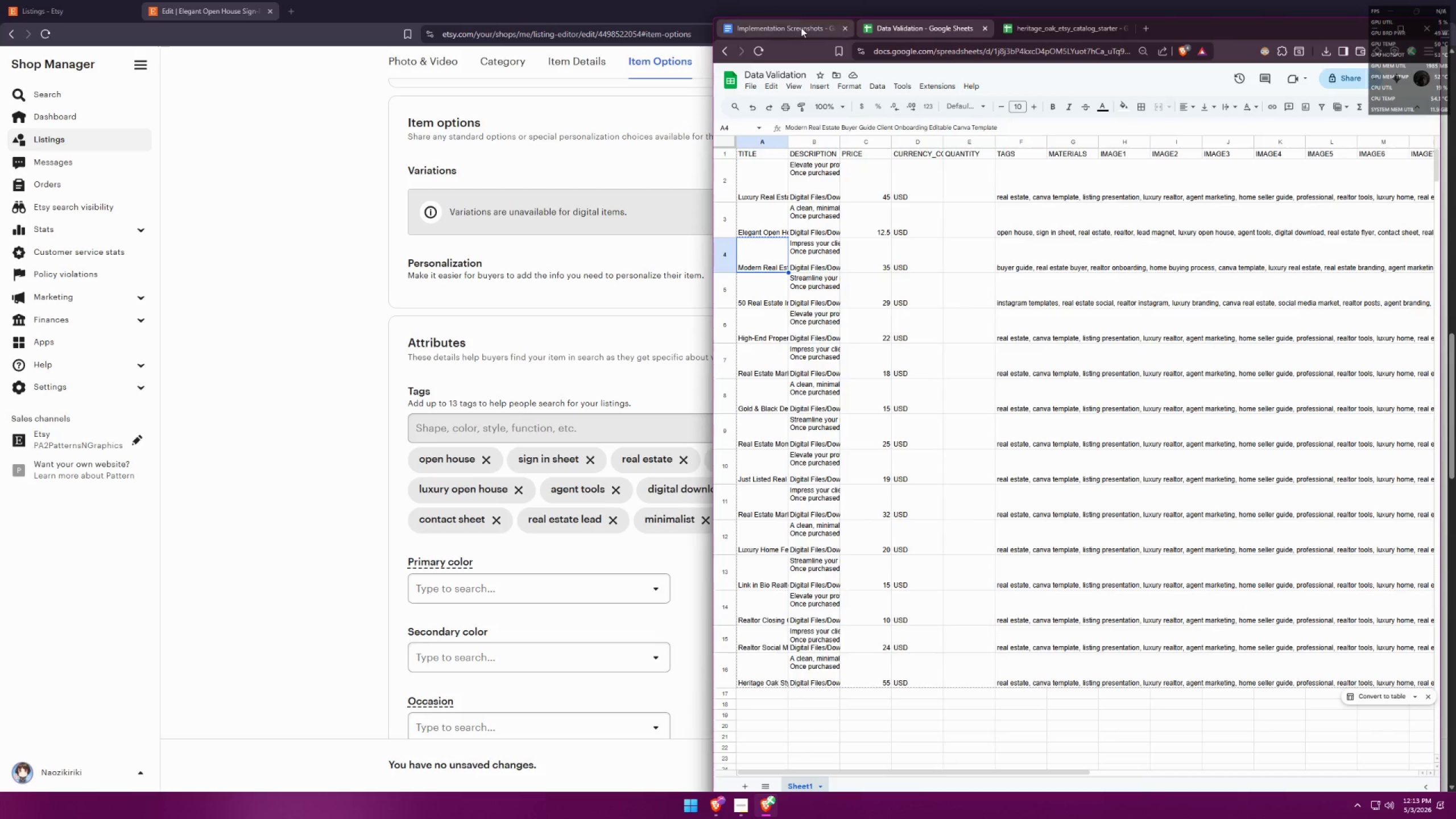 
key(Control+ControlLeft)
 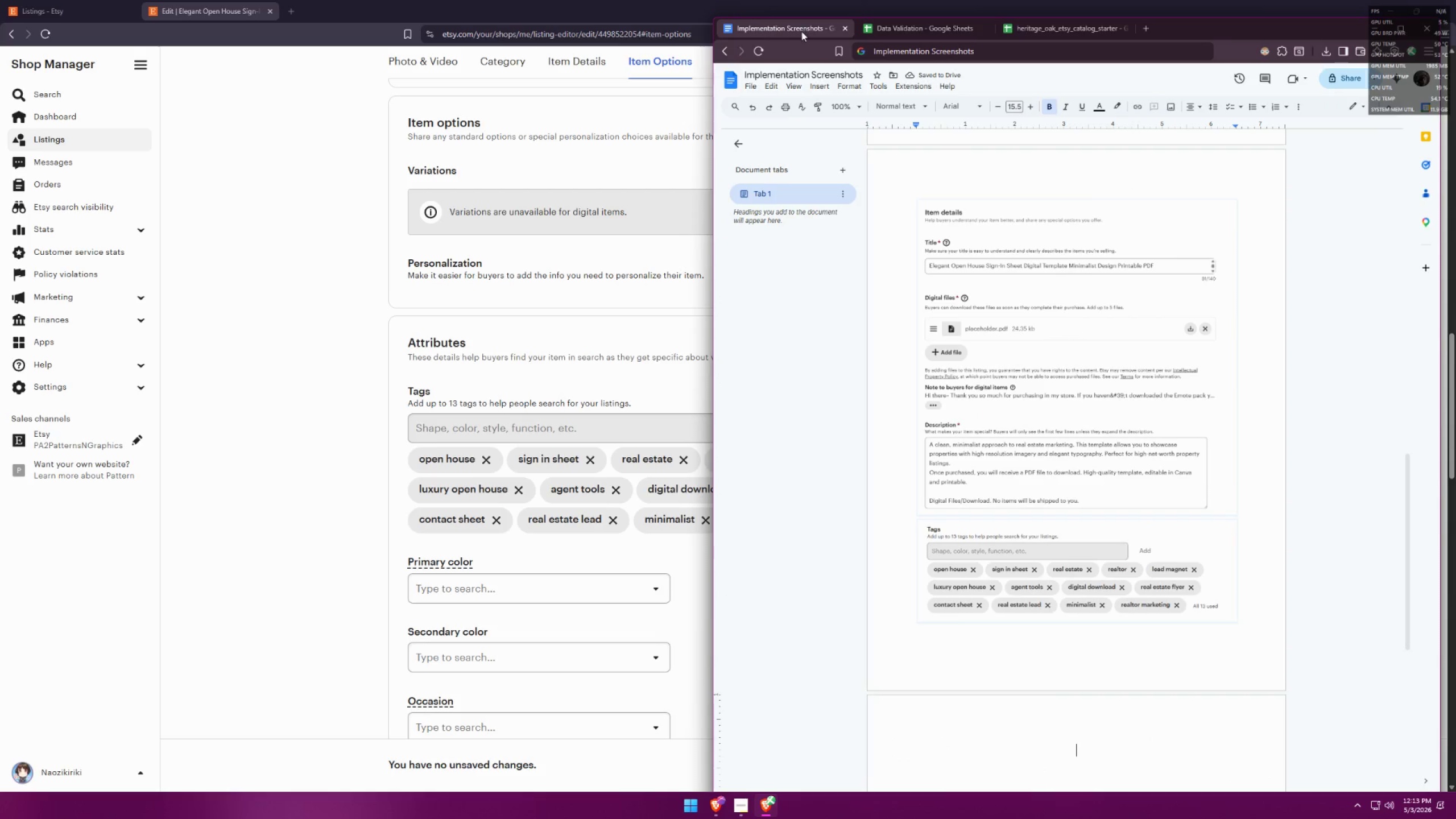 
key(Control+V)
 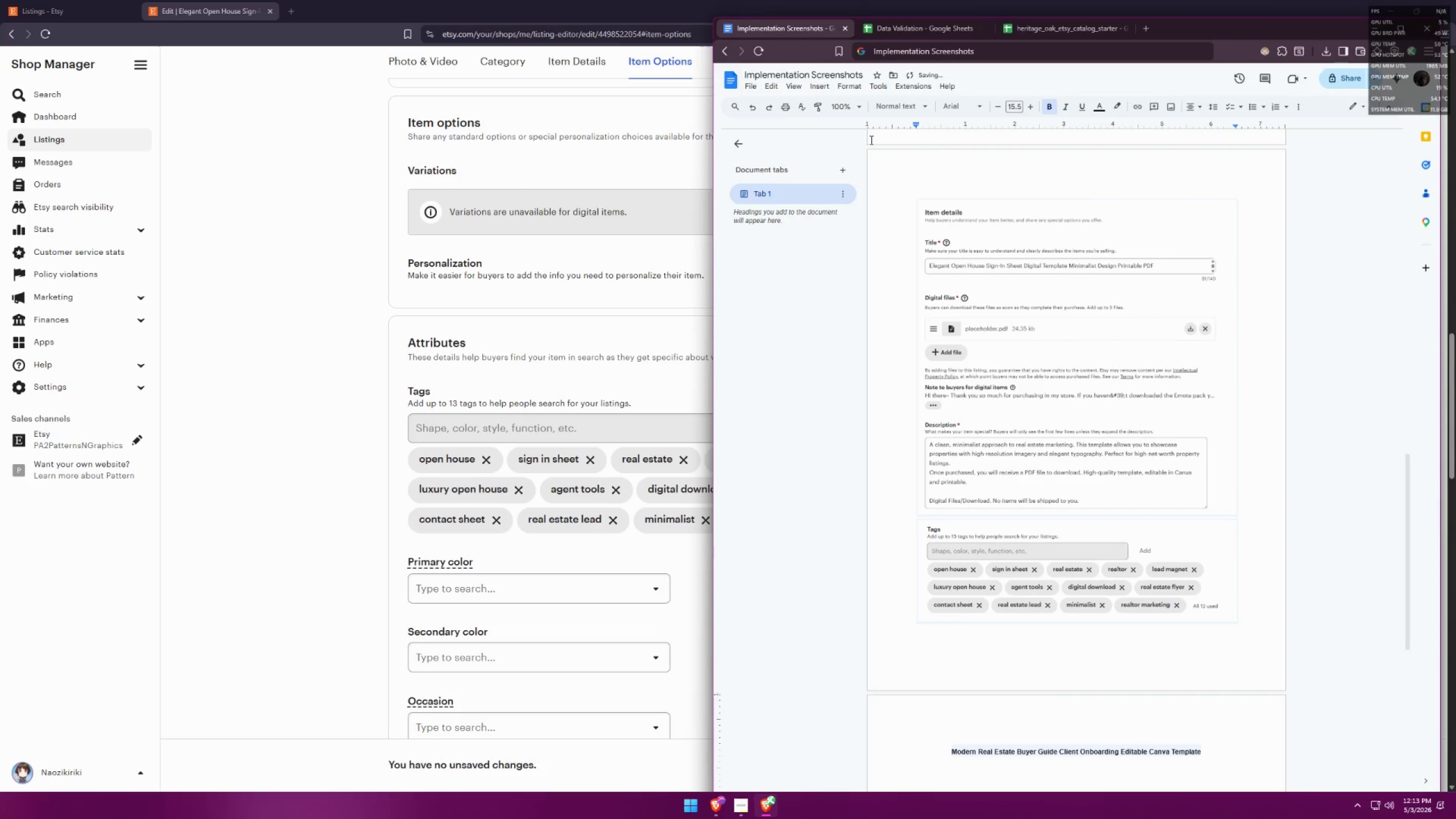 
key(Enter)
 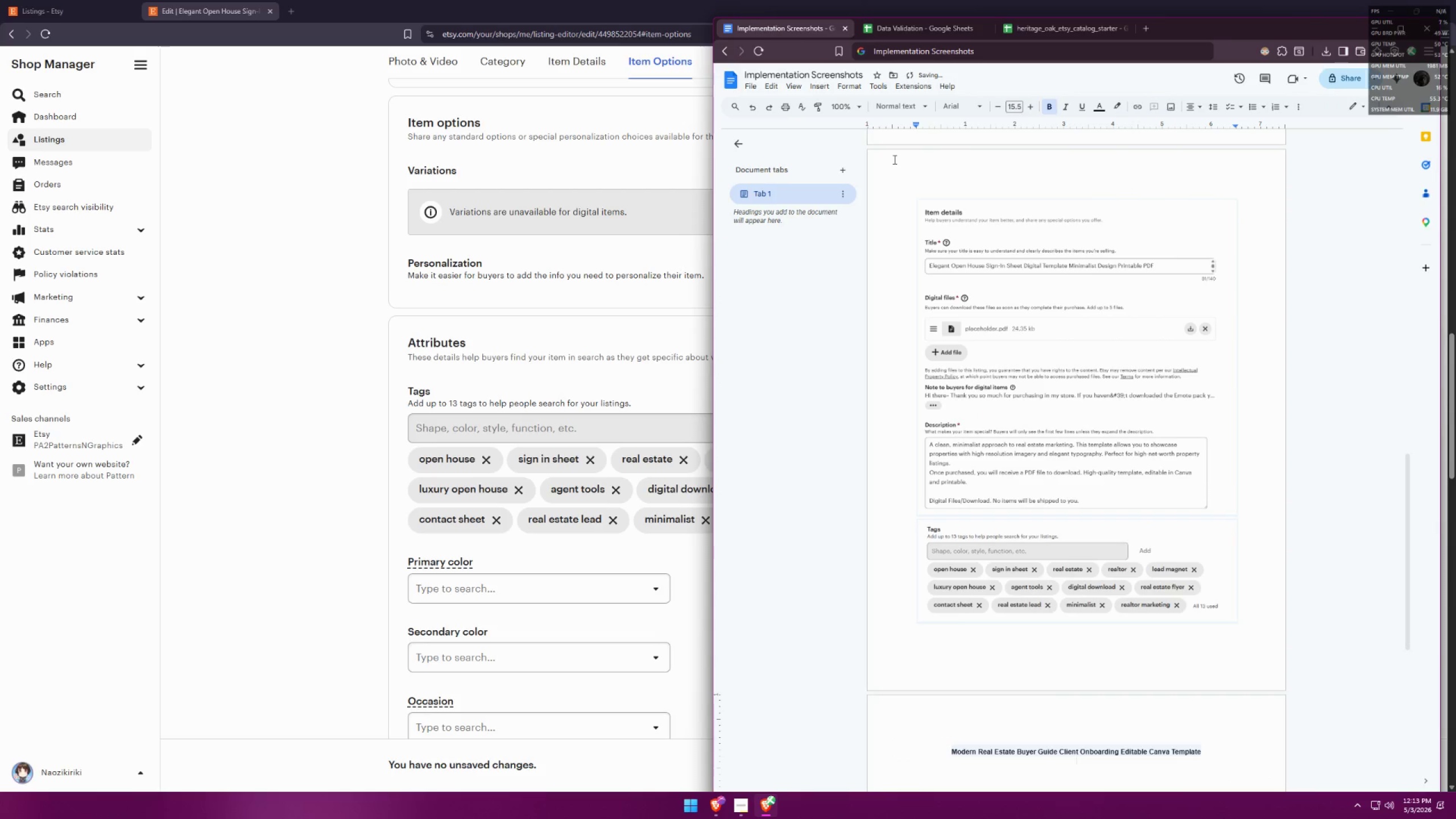 
scroll: coordinate [1118, 342], scroll_direction: up, amount: 11.0
 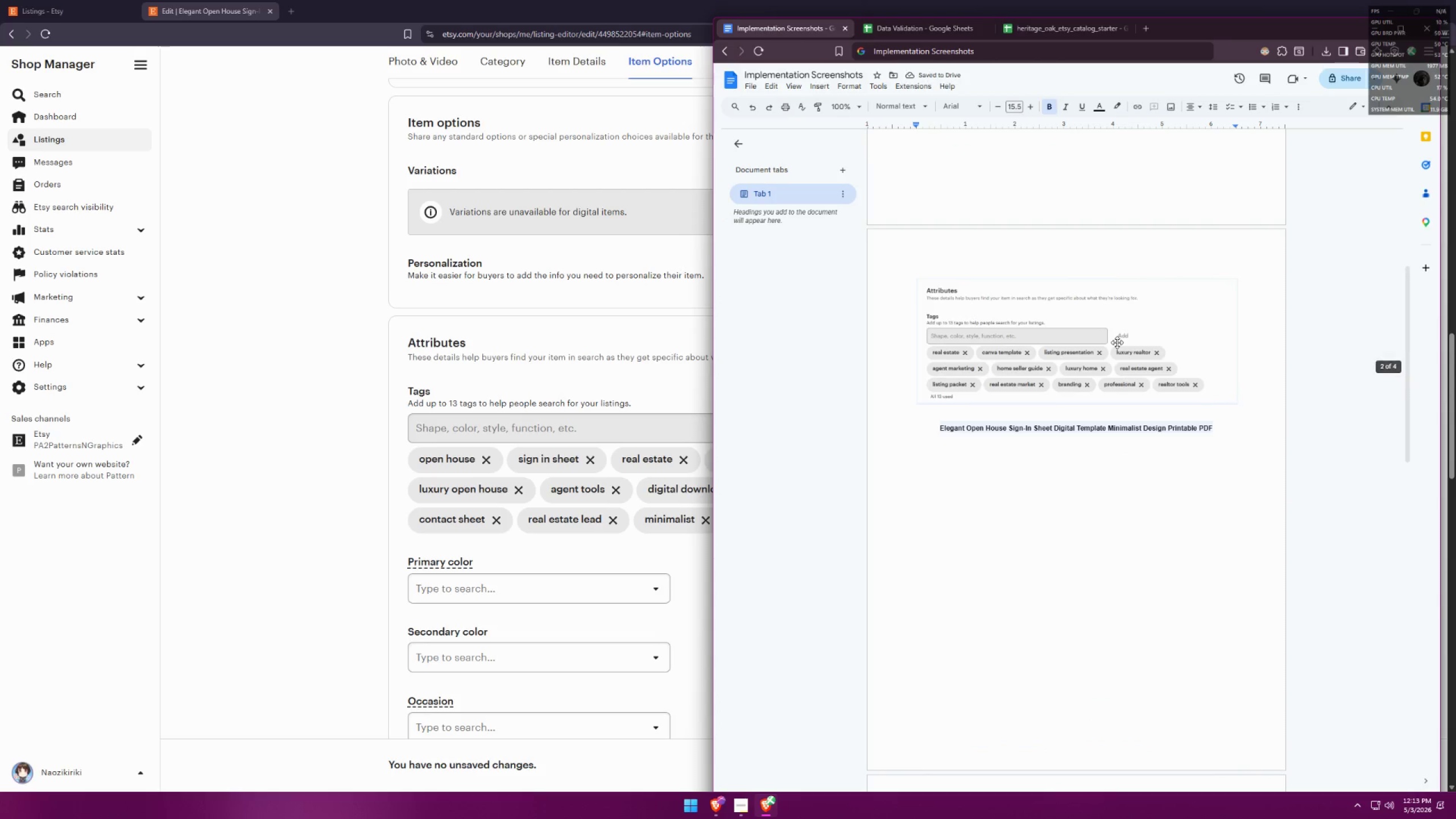 
scroll: coordinate [1161, 299], scroll_direction: down, amount: 11.0
 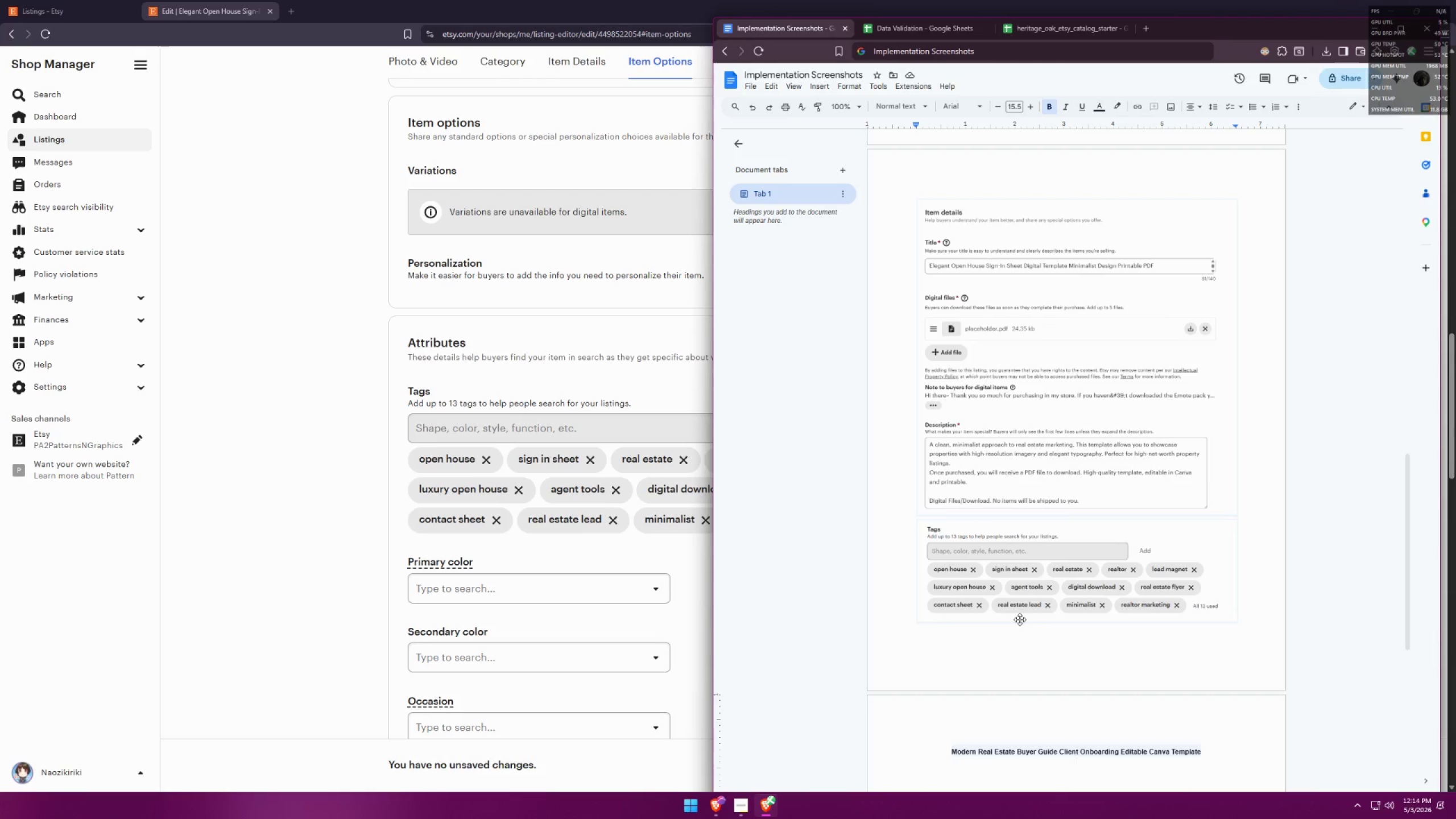 
wait(24.74)
 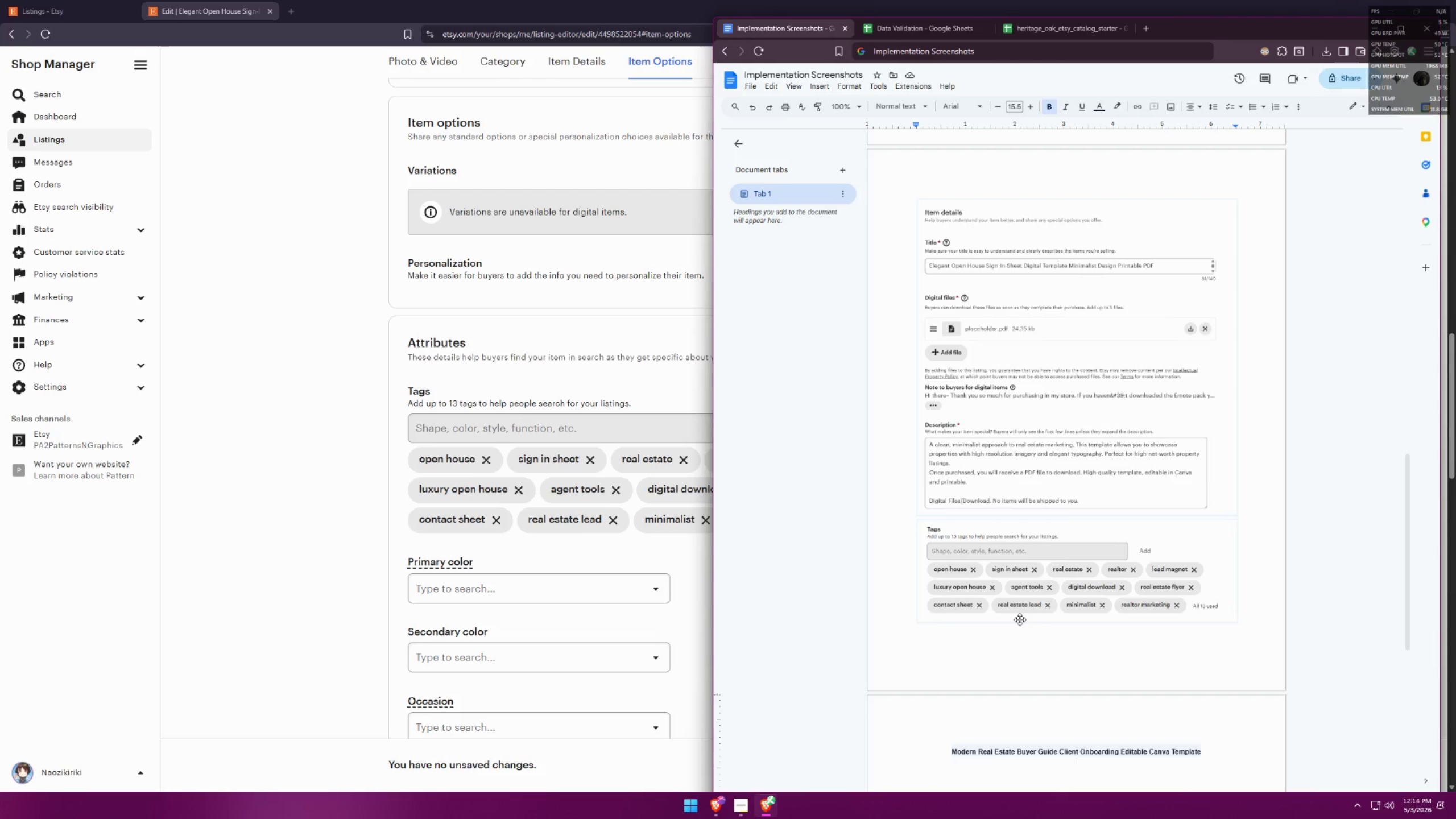 
left_click([708, 800])
 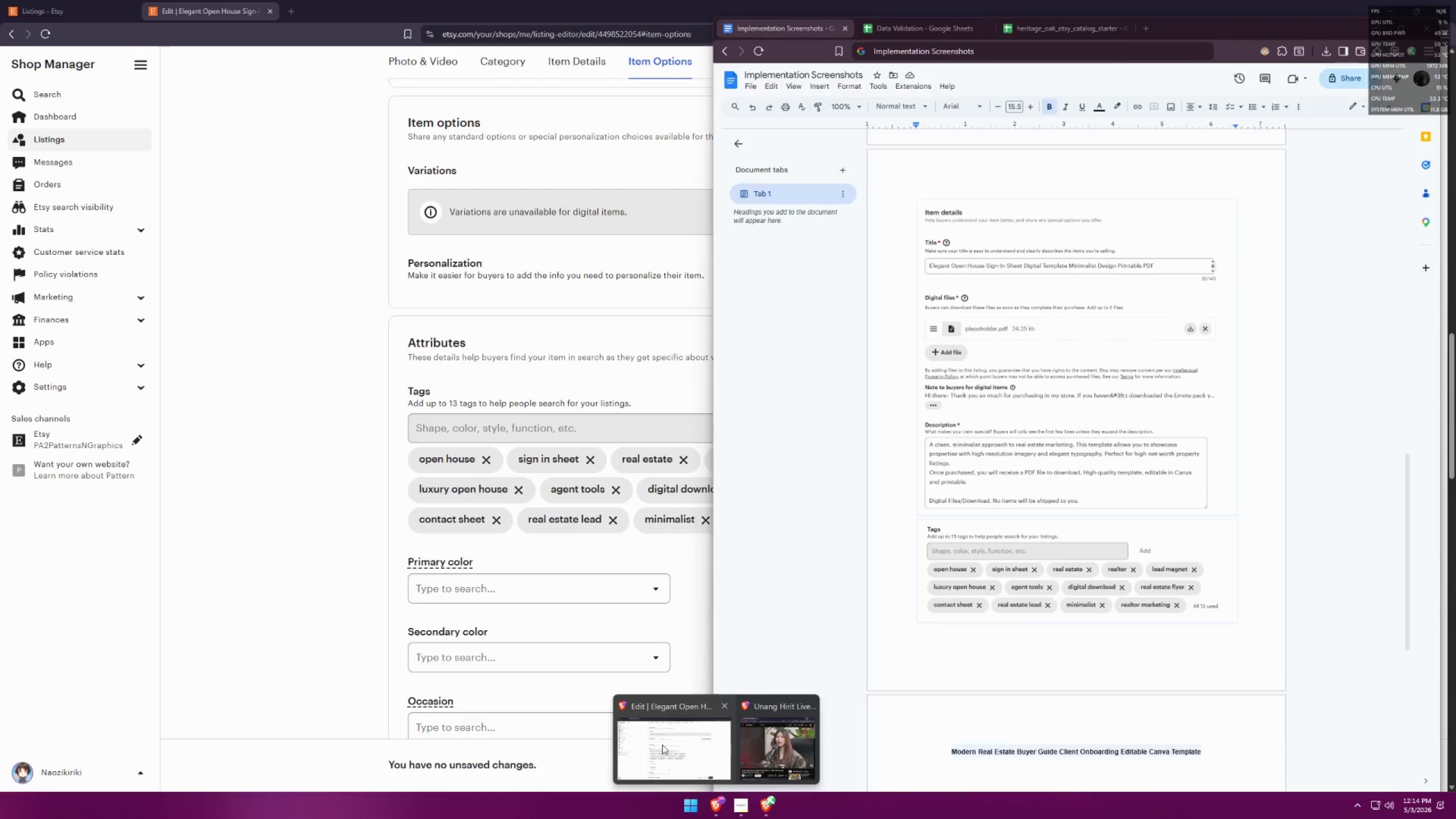 
left_click([662, 743])
 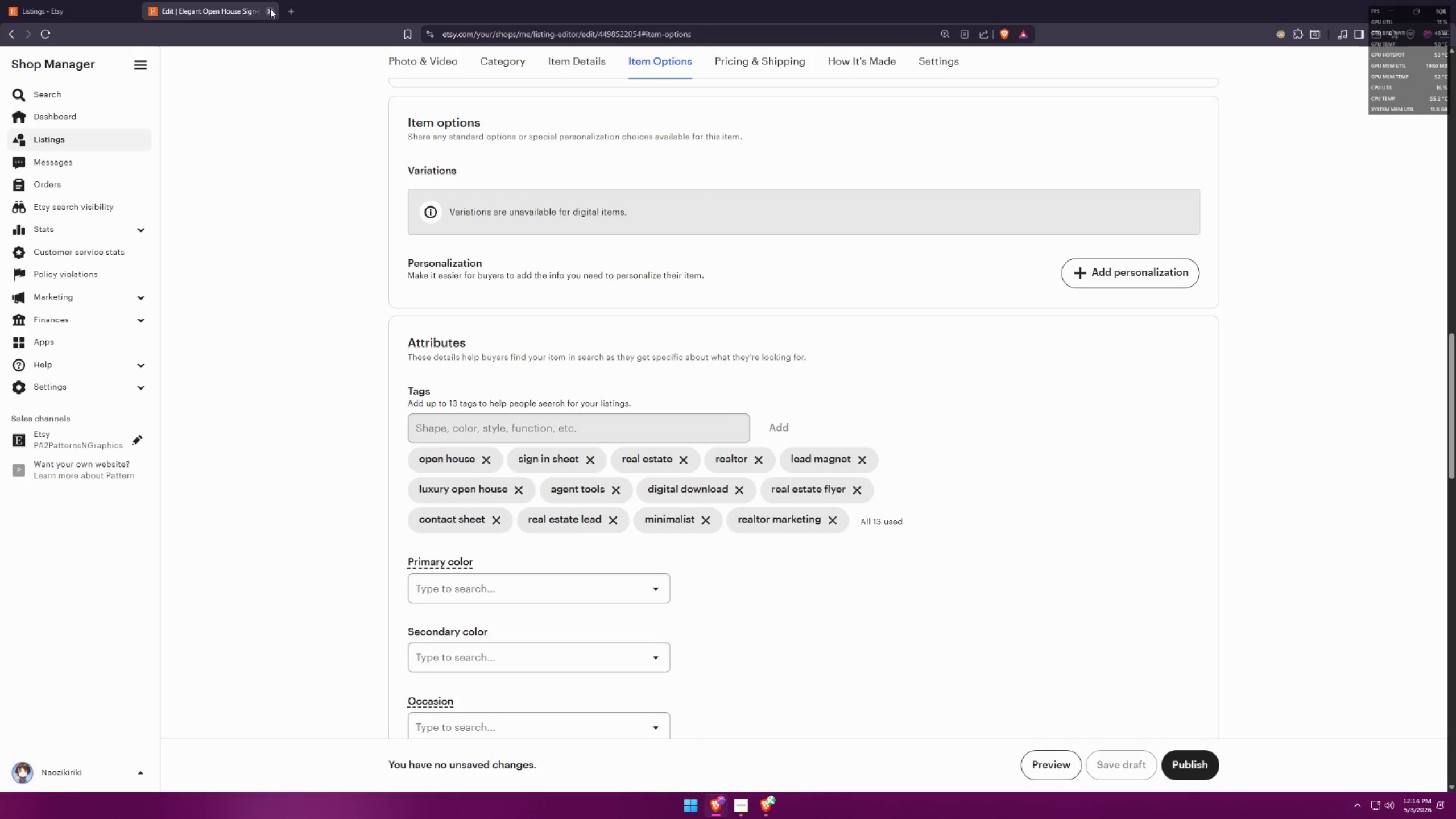 
left_click([269, 7])
 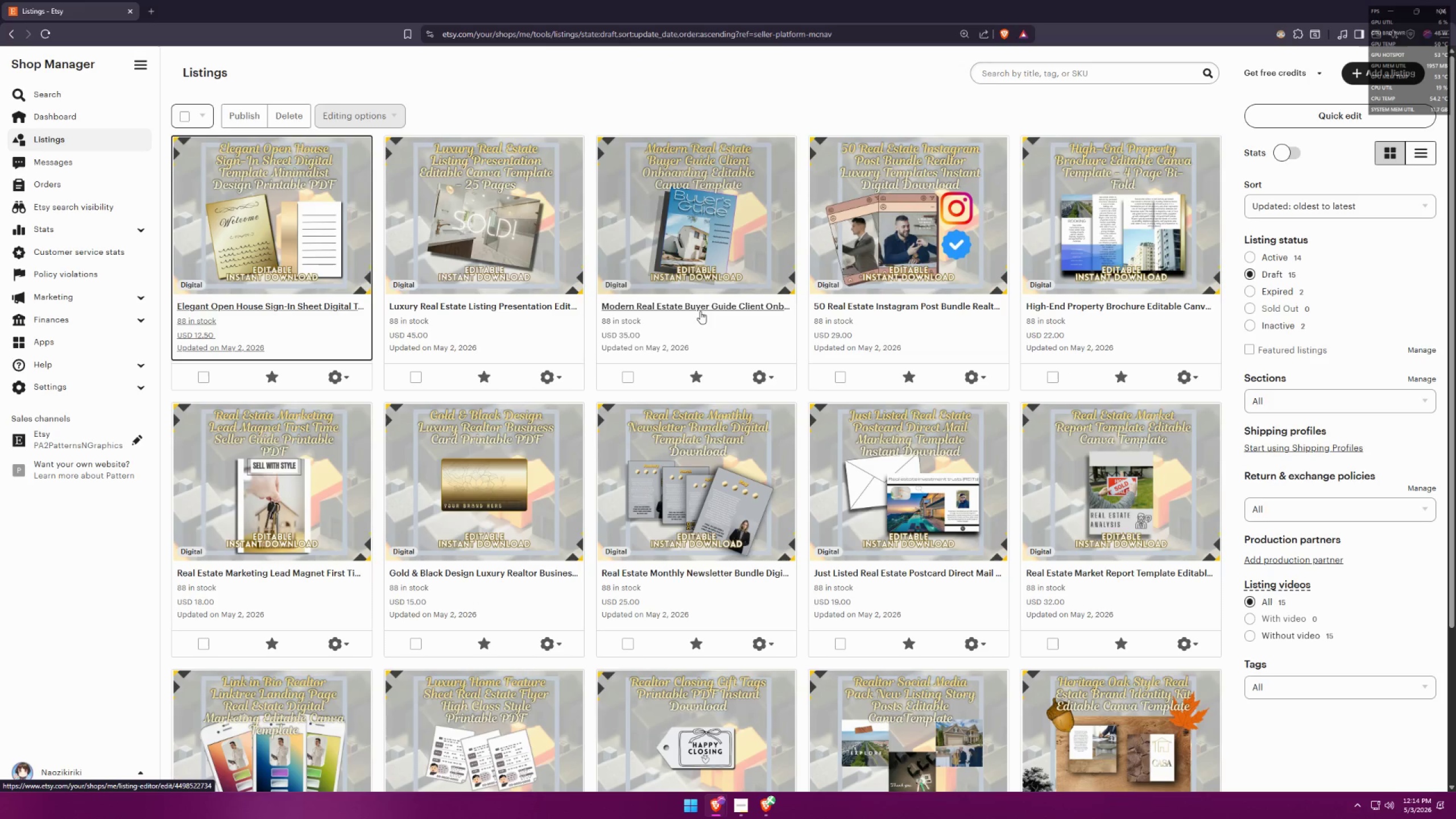 
key(Alt+AltLeft)
 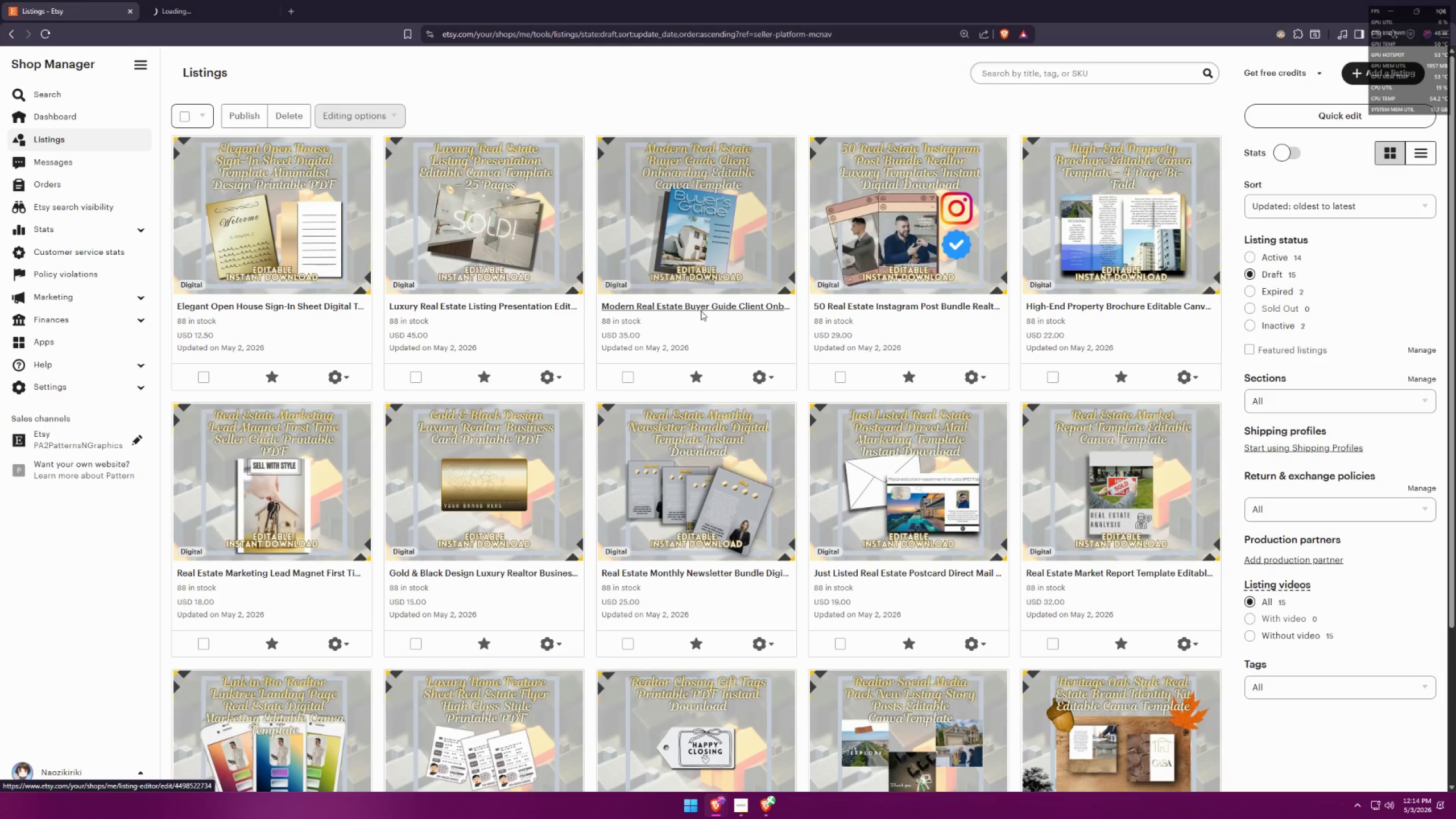 
key(Alt+Tab)
 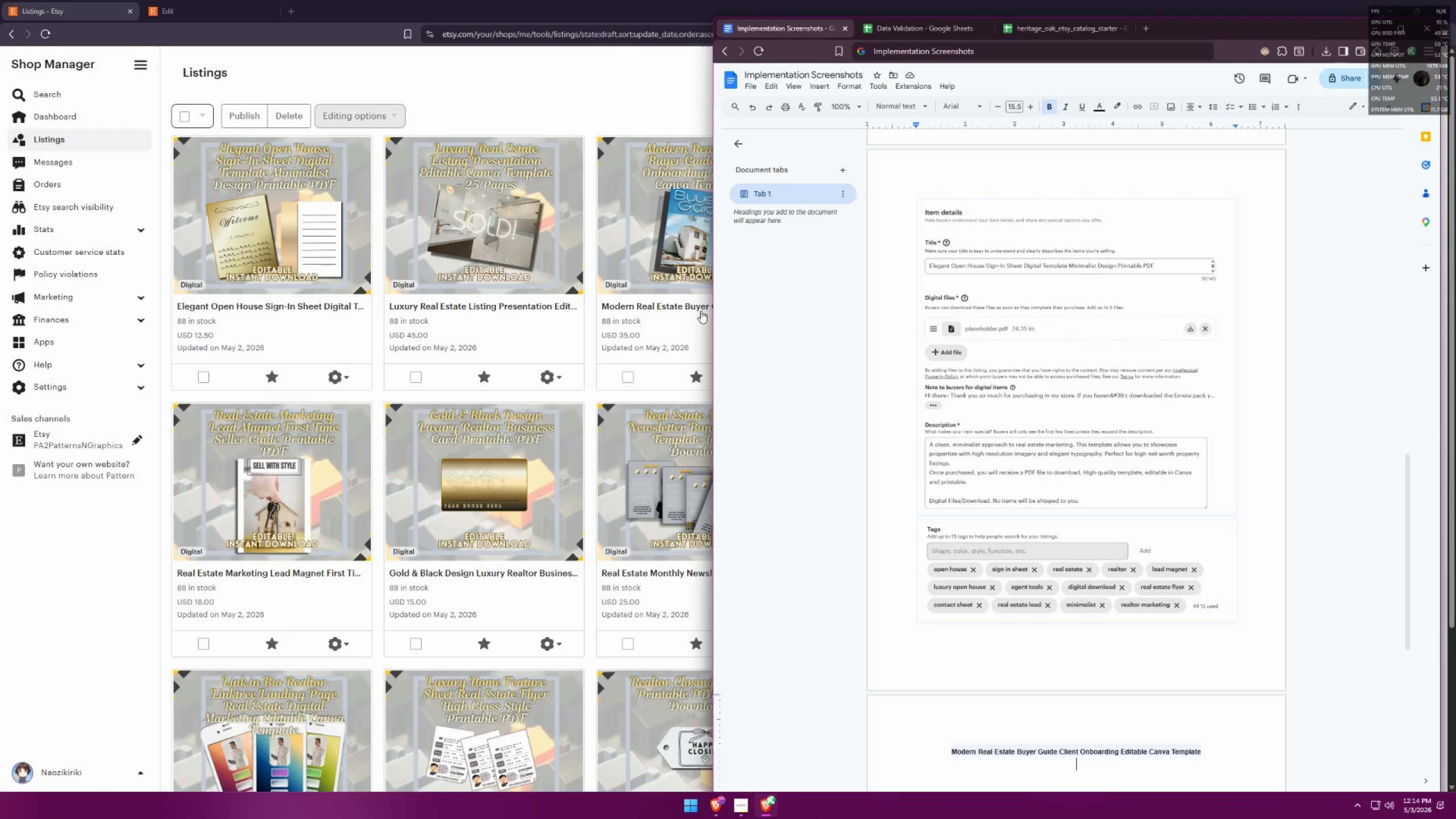 
key(Alt+AltLeft)
 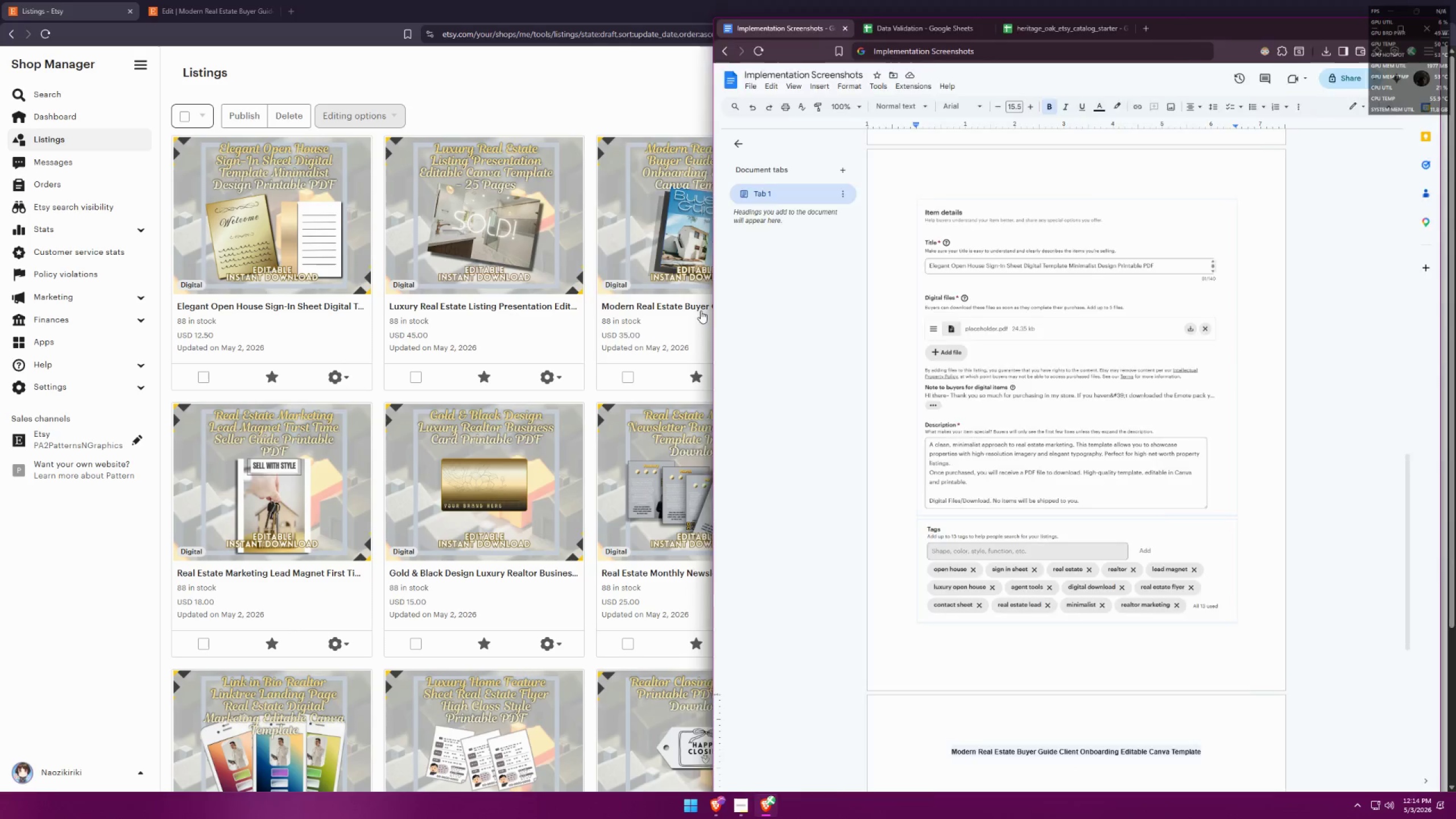 
key(Alt+Tab)
 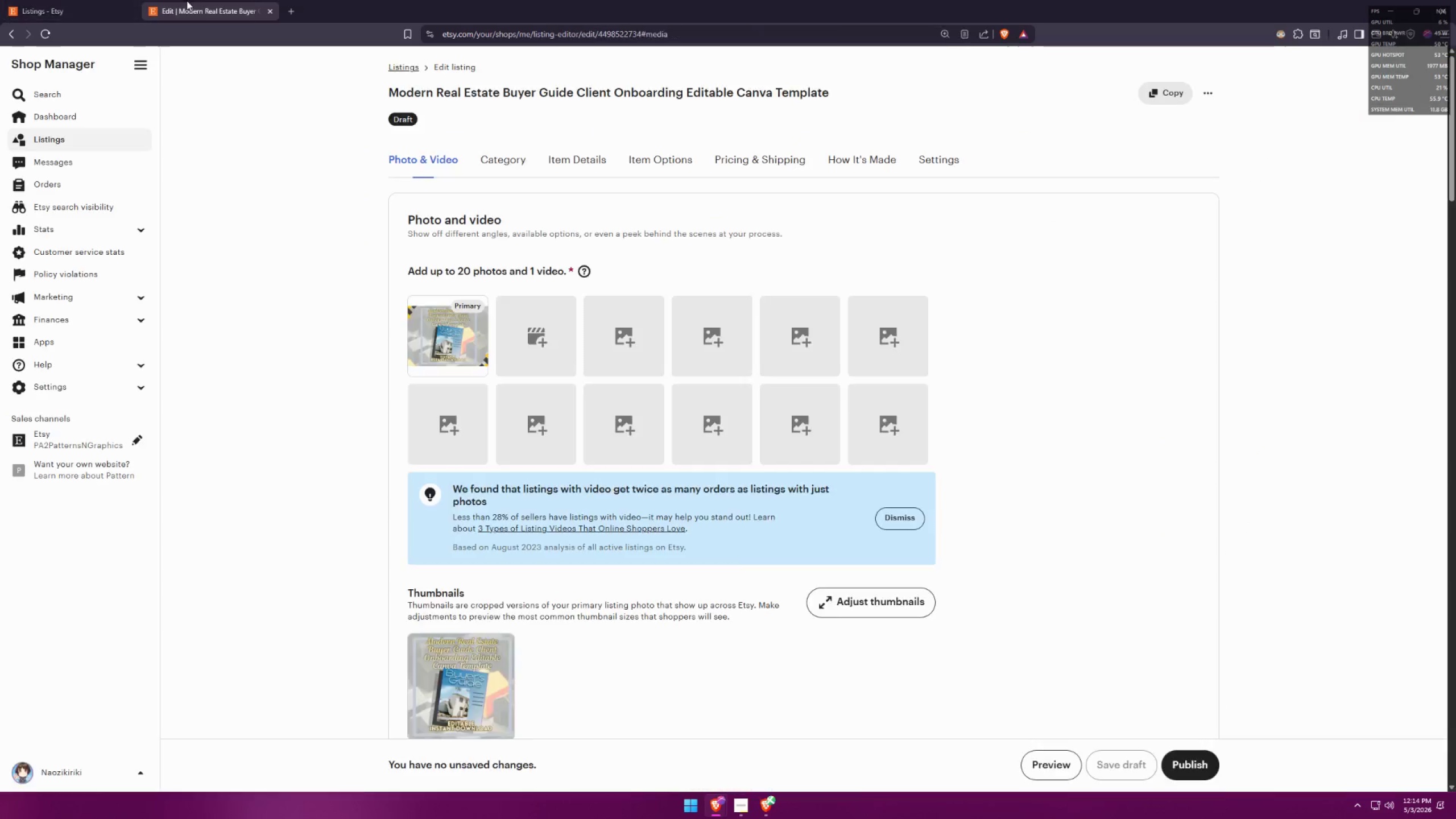 
scroll: coordinate [660, 333], scroll_direction: down, amount: 14.0
 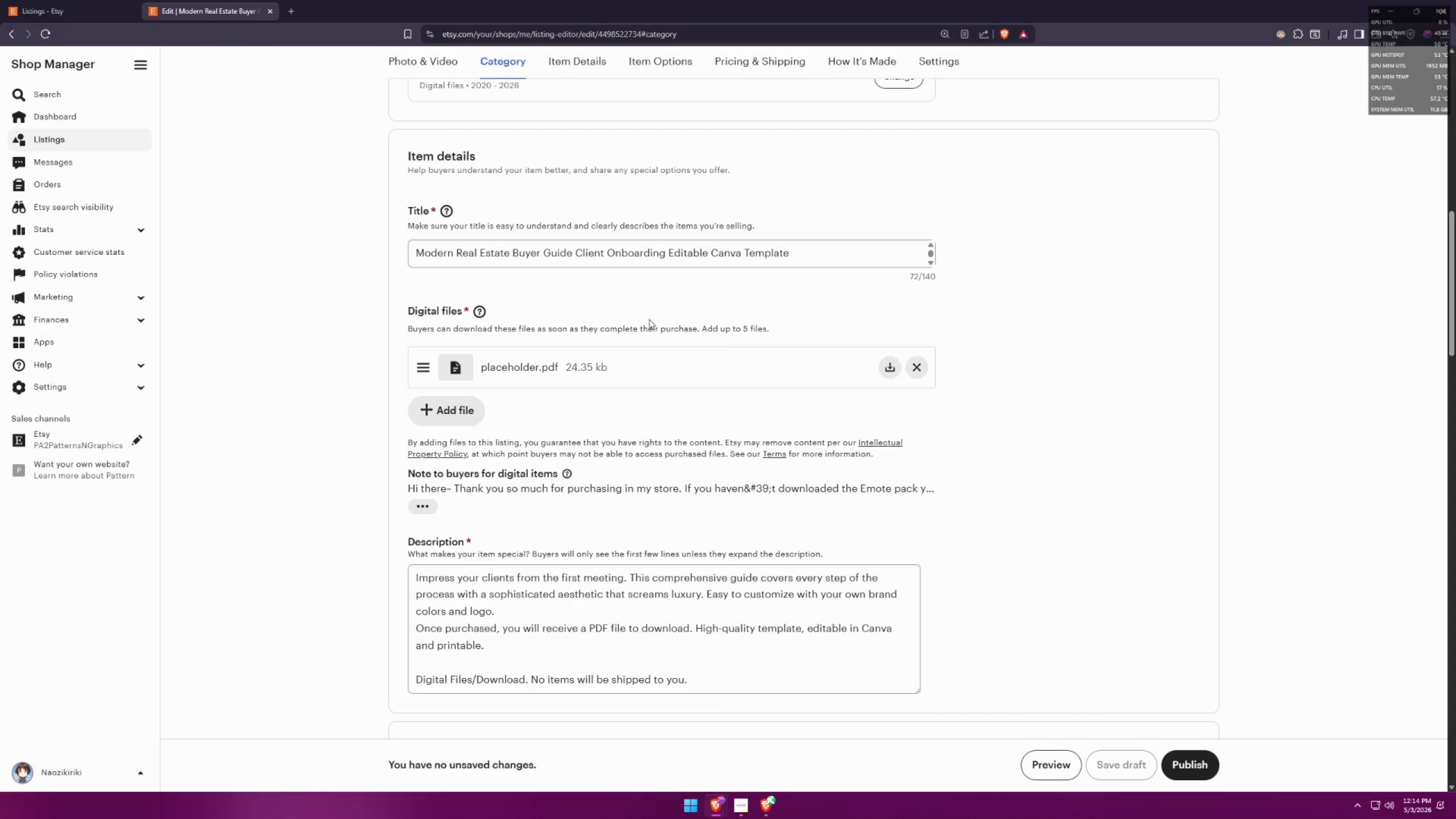 
key(Meta+MetaLeft)
 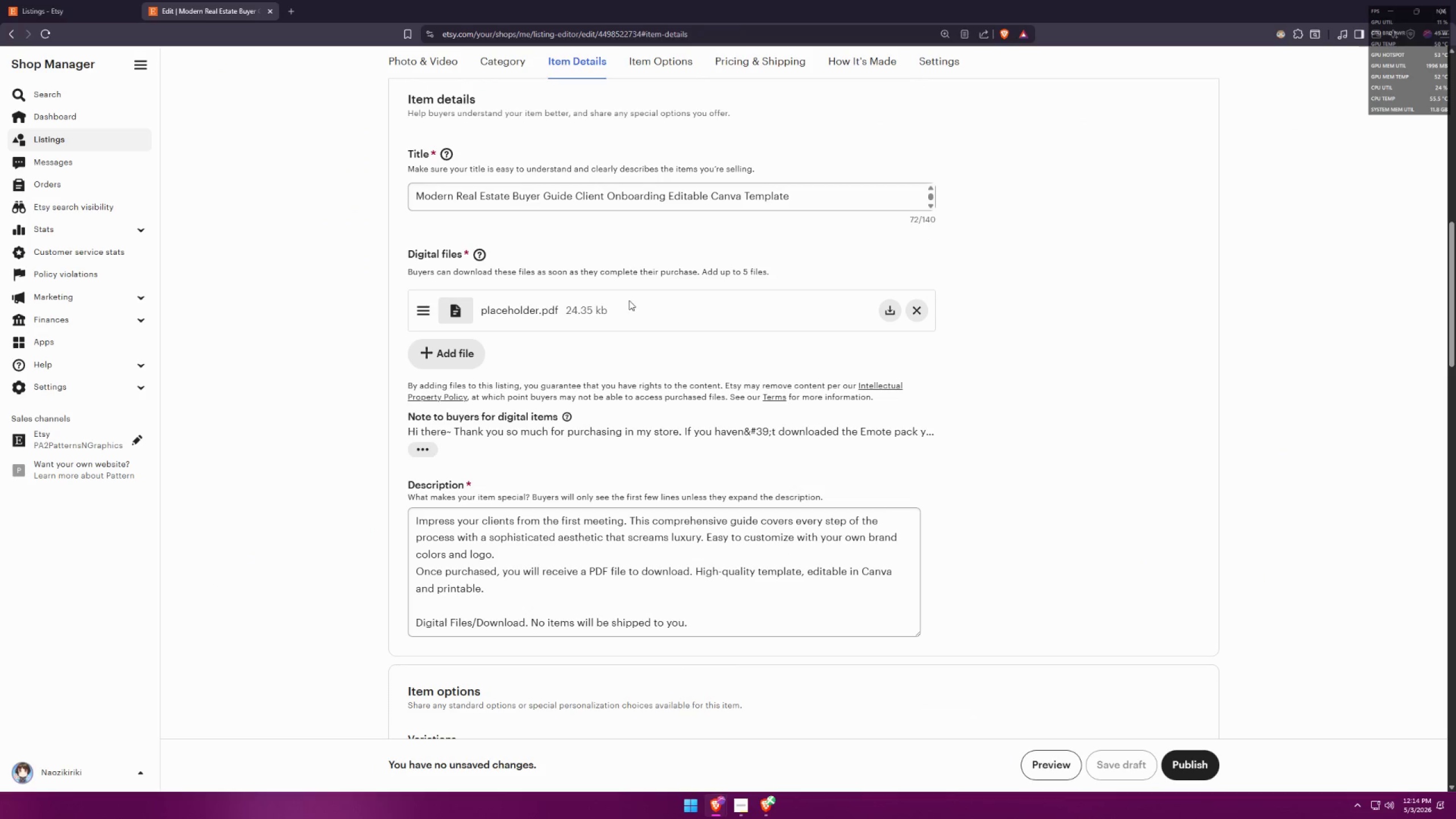 
key(Meta+Shift+ShiftLeft)
 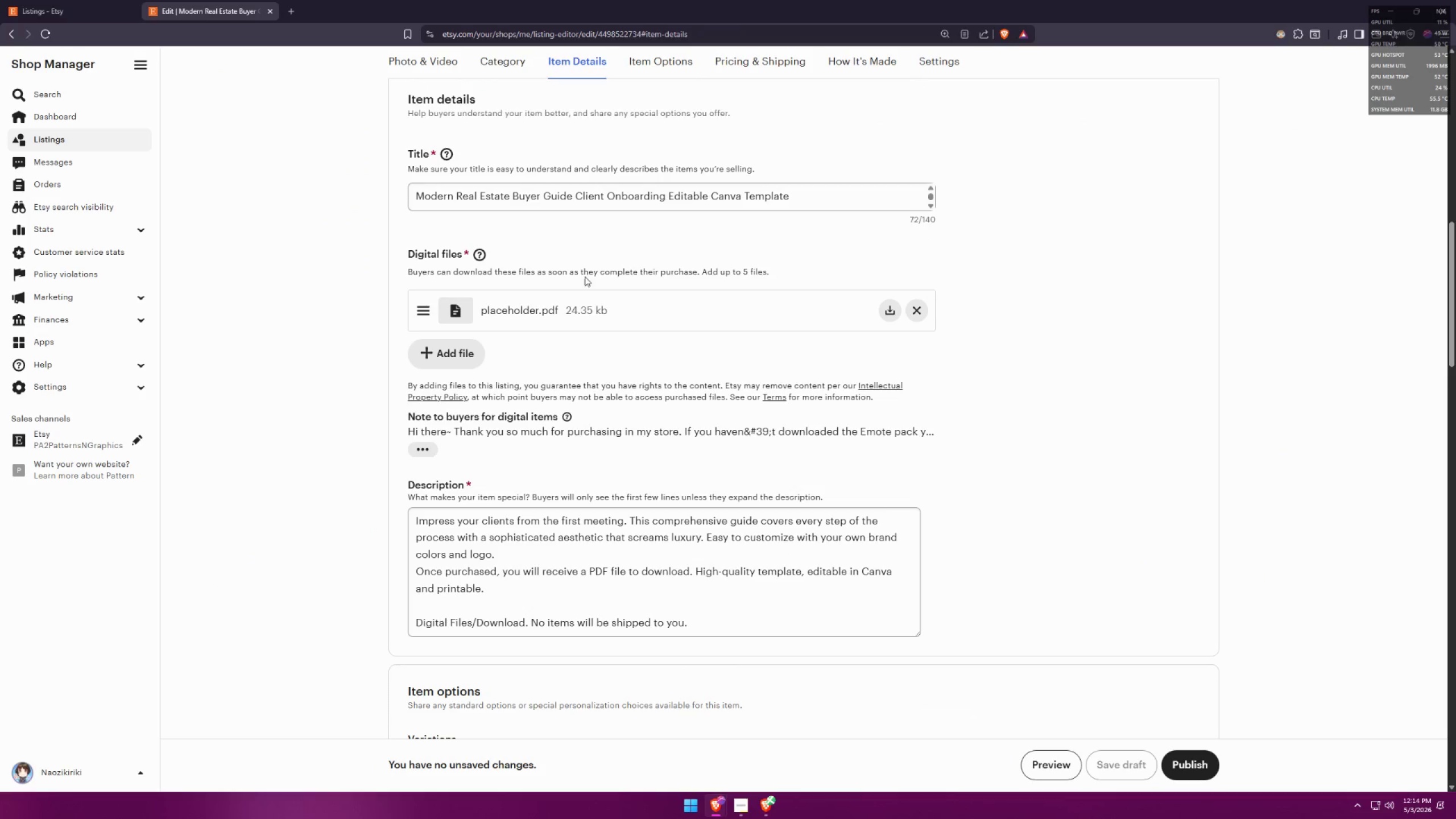 
key(Meta+Shift+S)
 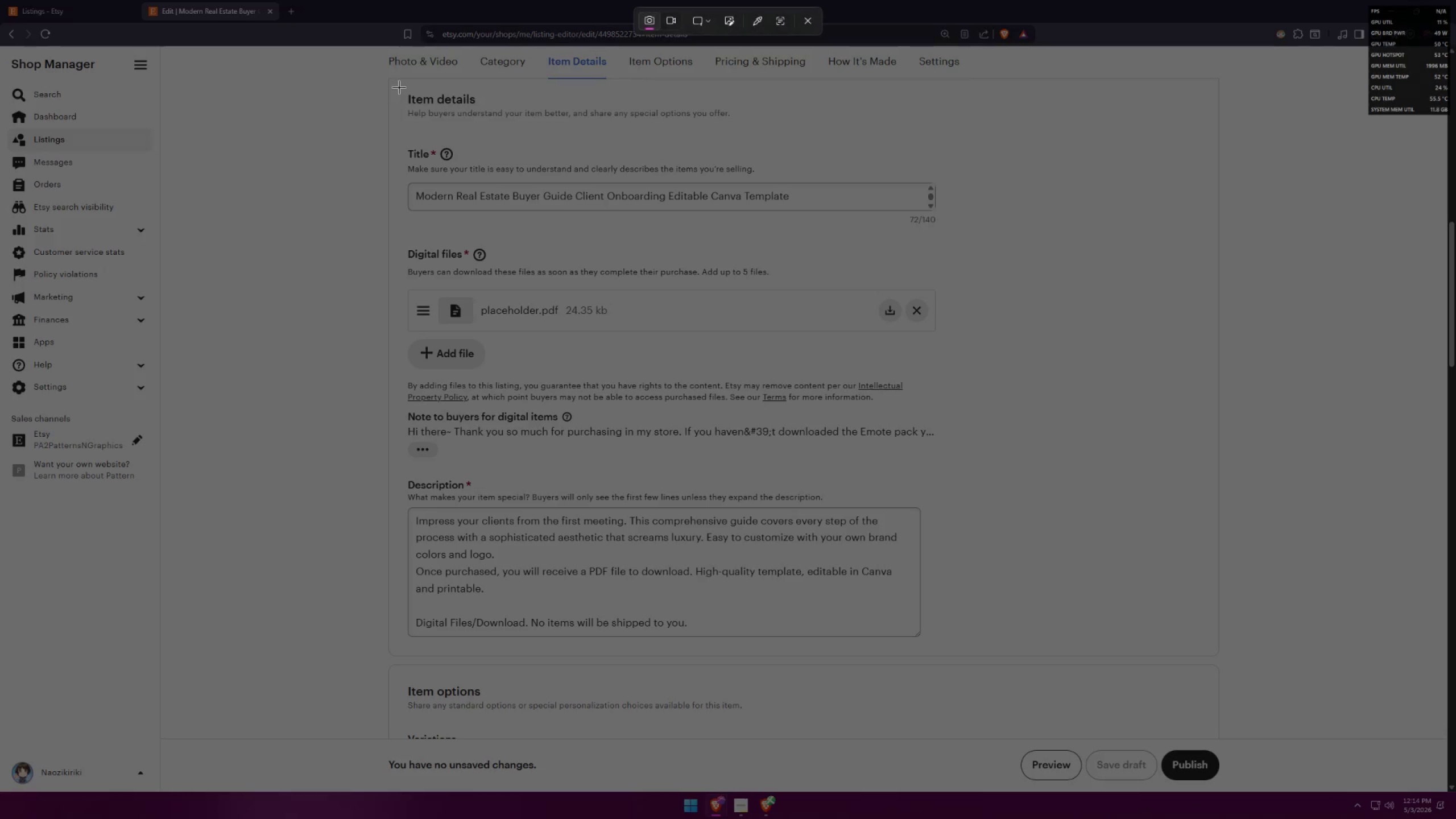 
scroll: coordinate [646, 315], scroll_direction: down, amount: 1.0
 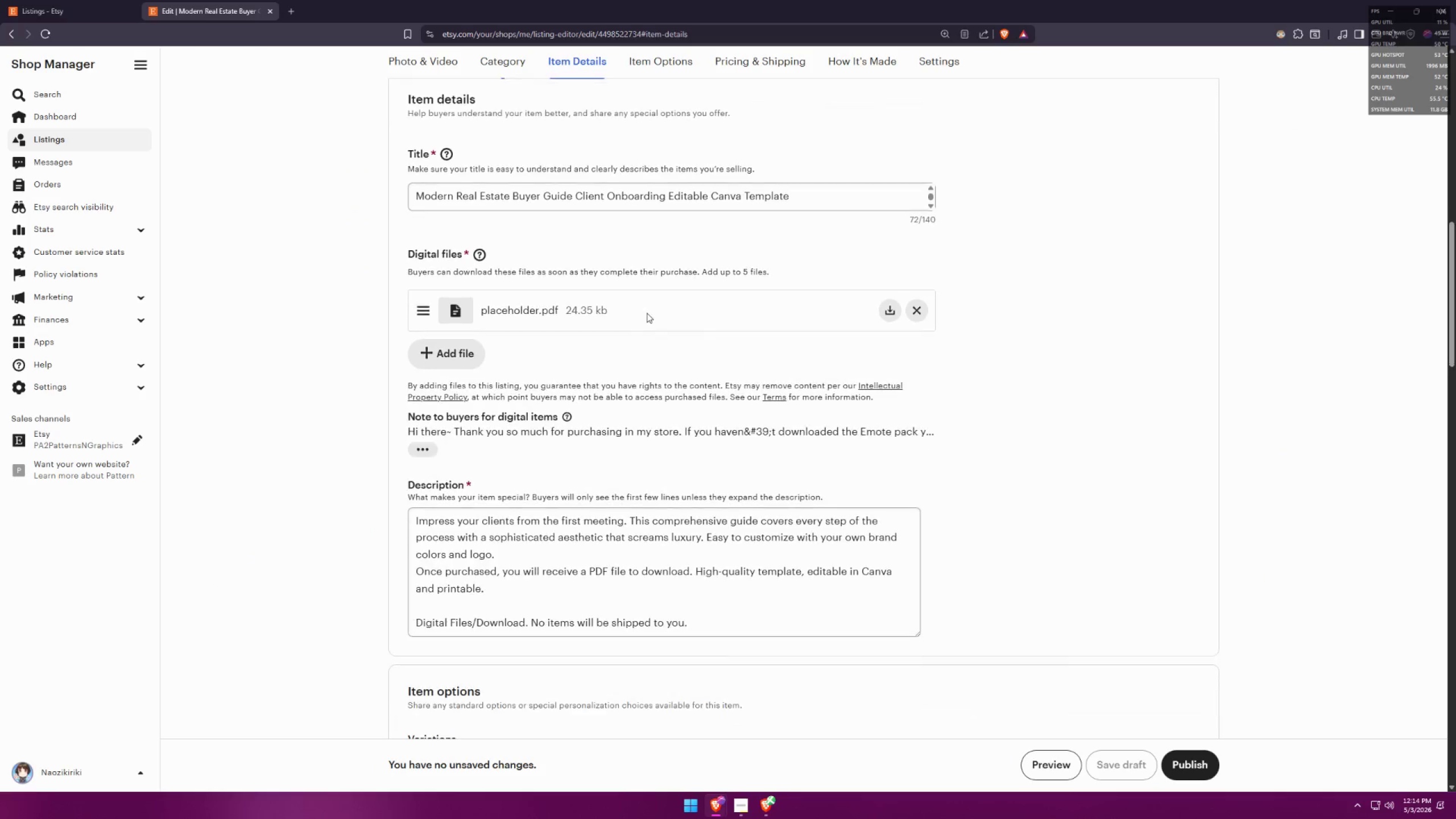 
left_click_drag(start_coordinate=[394, 83], to_coordinate=[960, 647])
 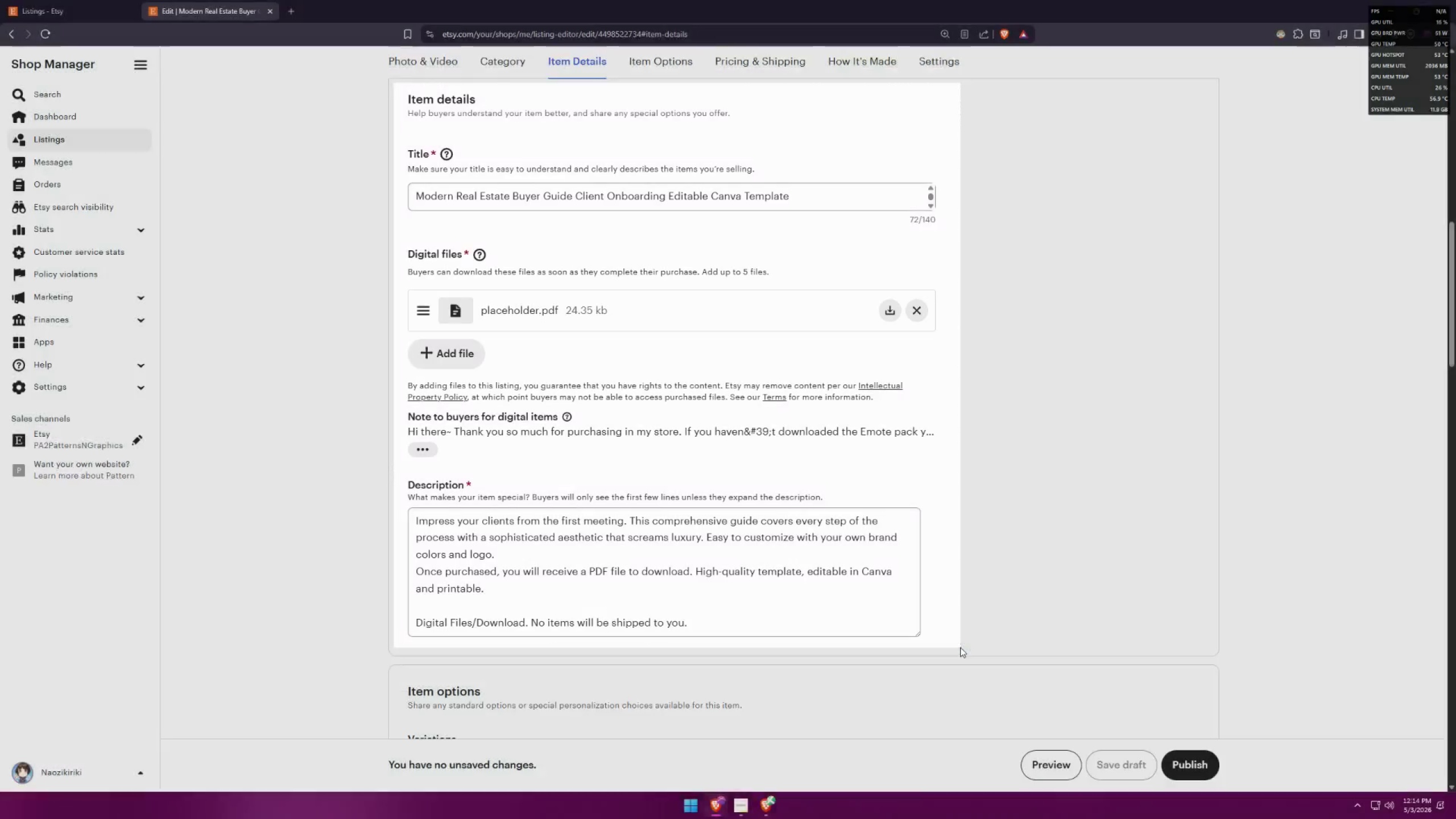 
key(Alt+AltLeft)
 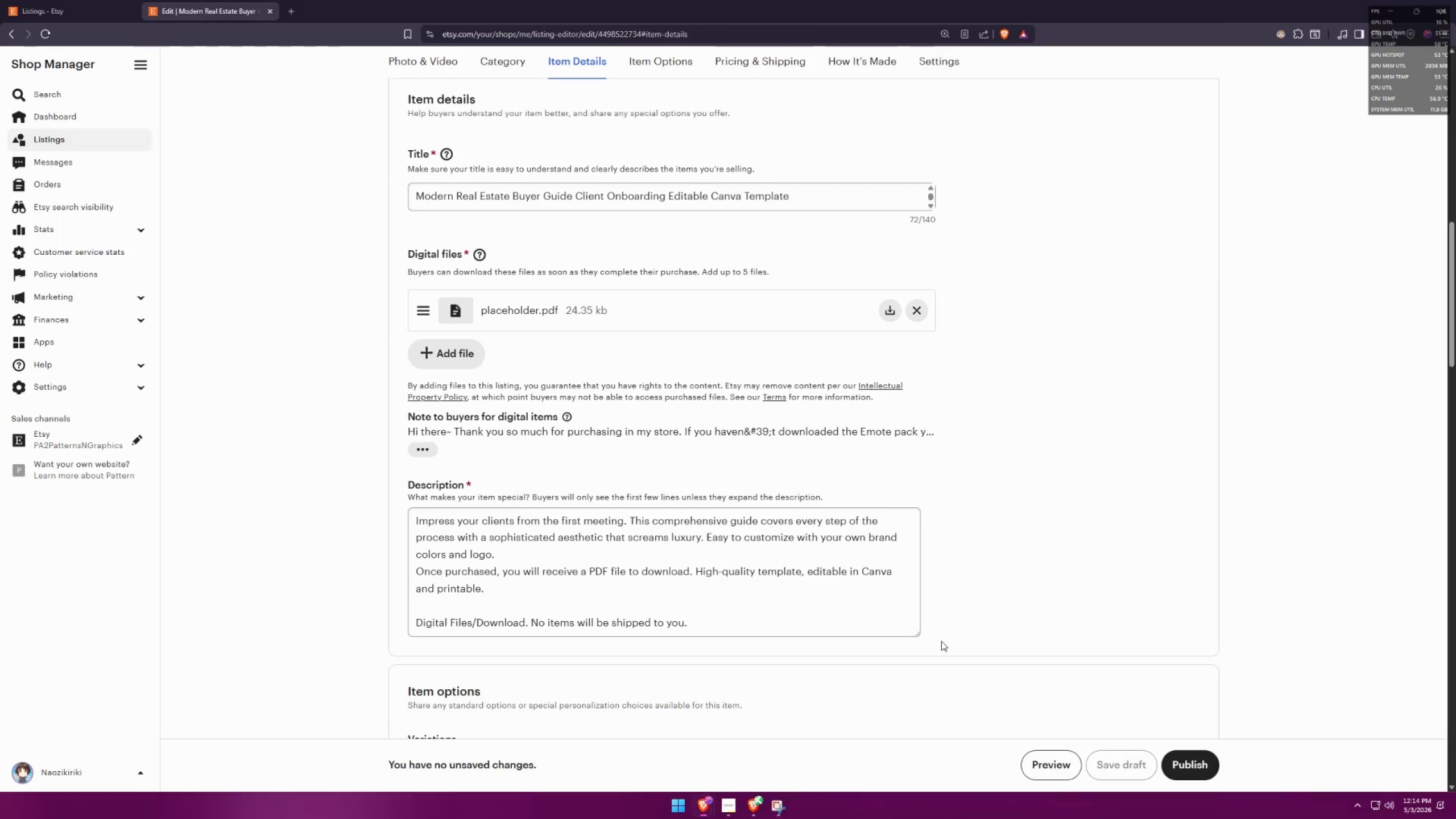 
key(Alt+Tab)
 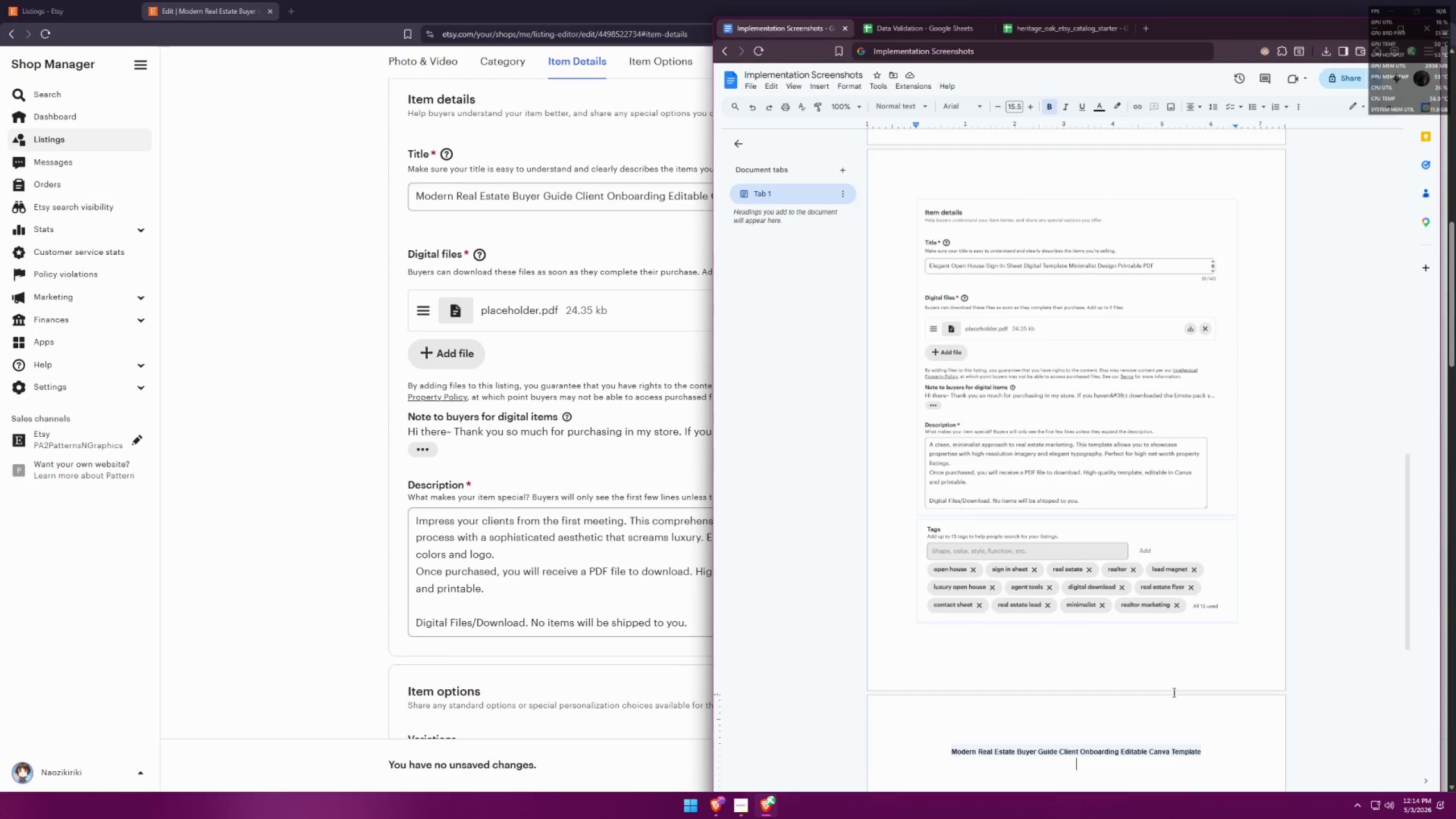 
key(Control+ControlLeft)
 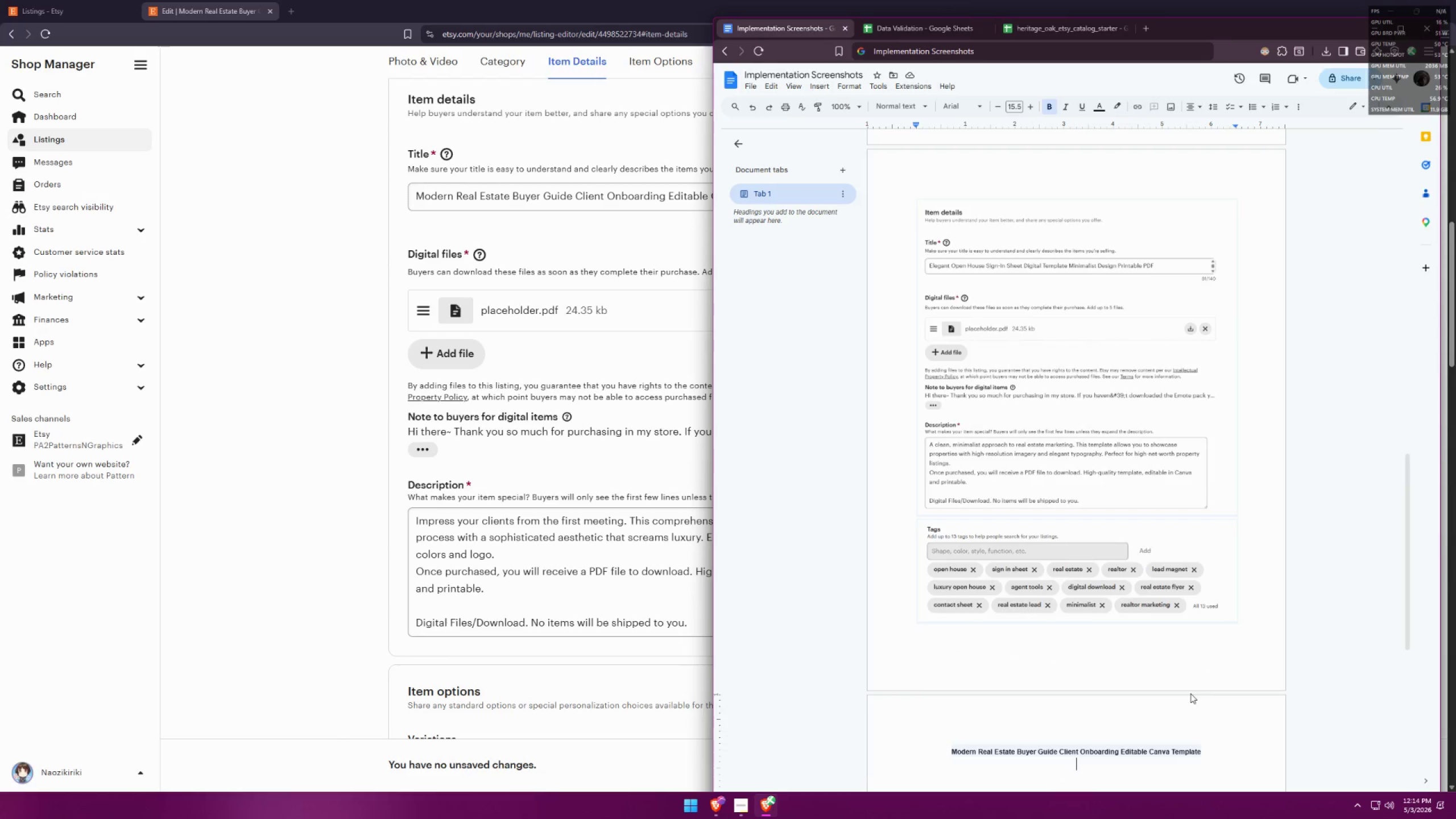 
key(Control+V)
 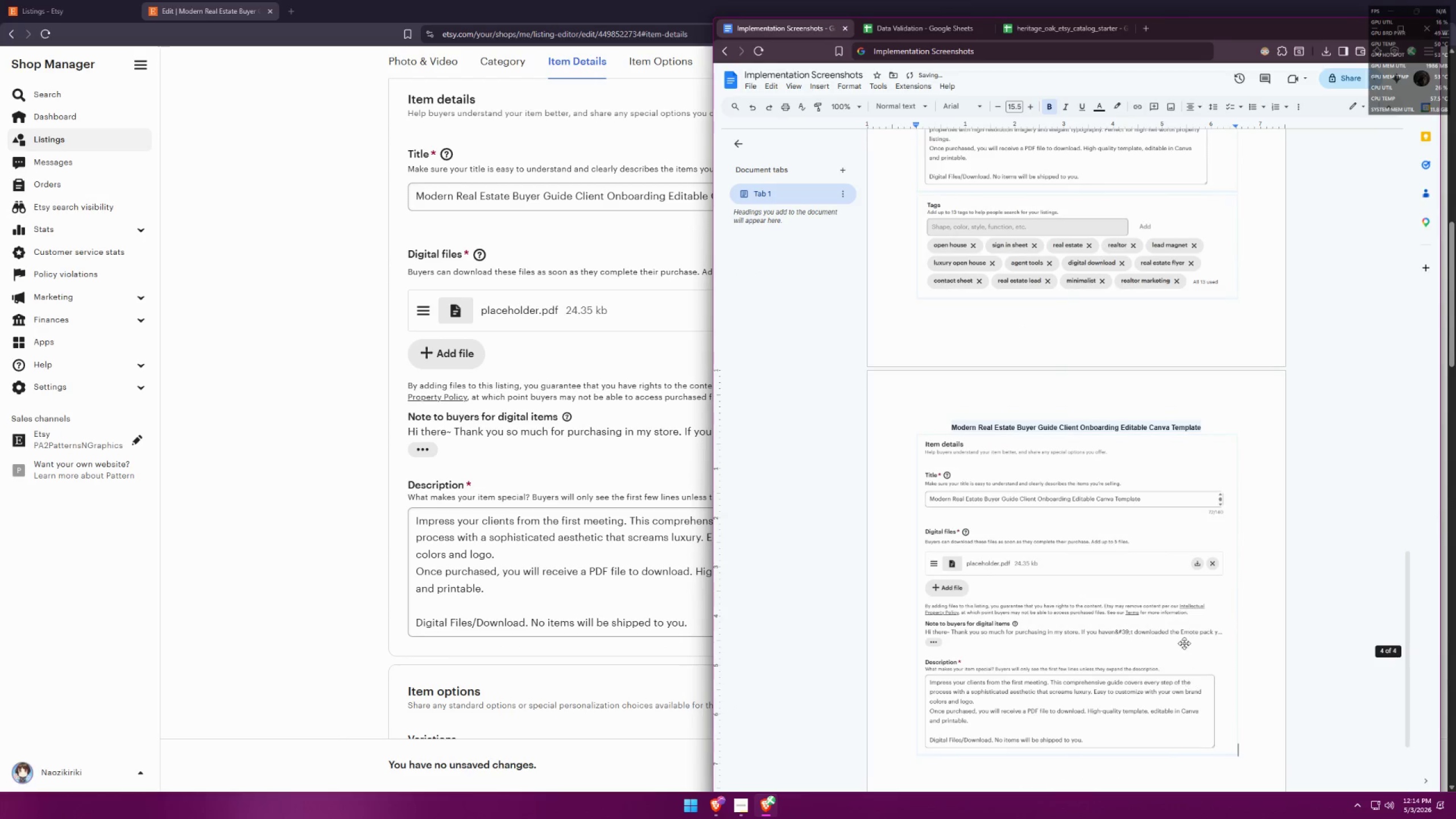 
key(Enter)
 